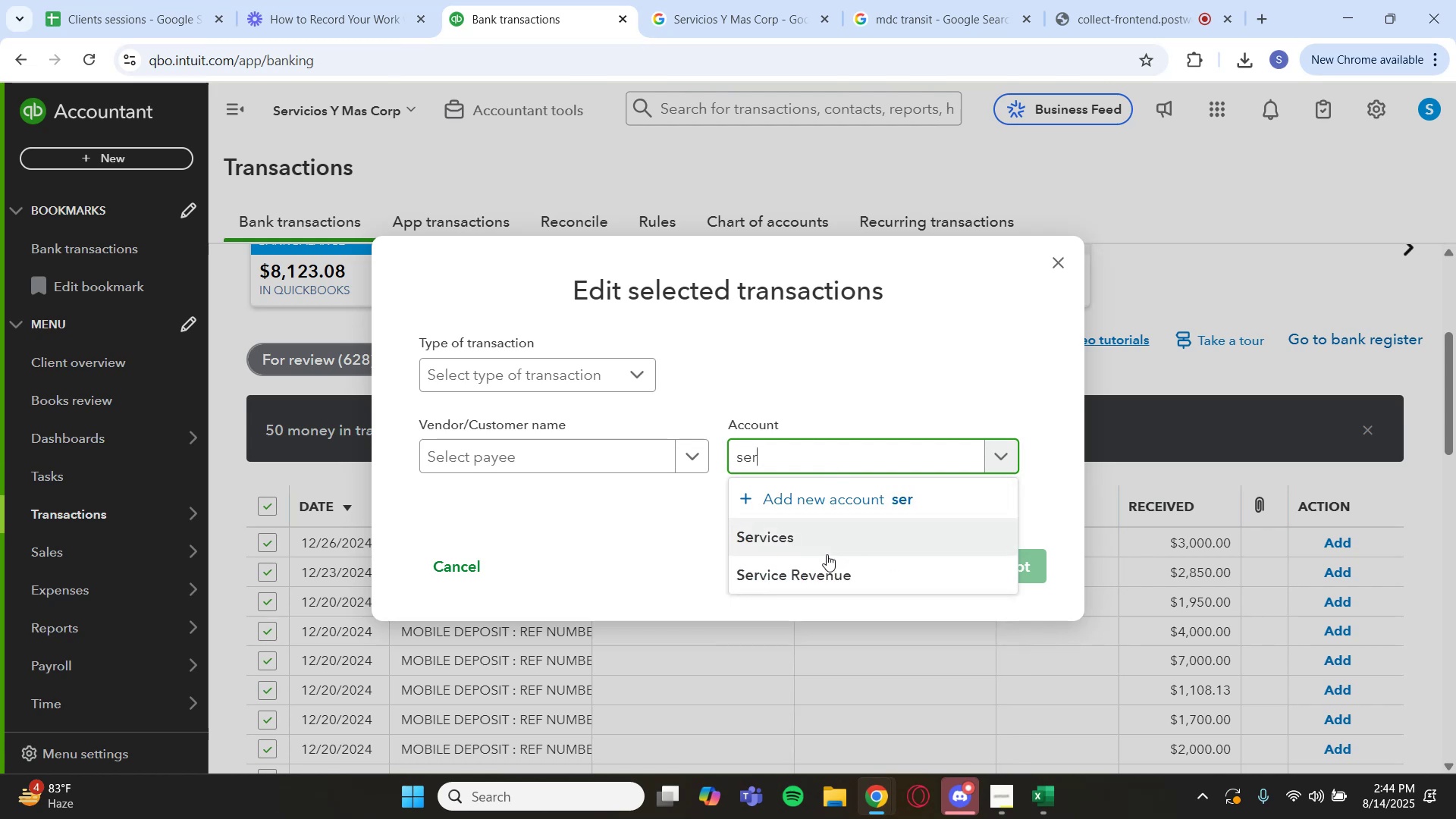 
left_click([825, 578])
 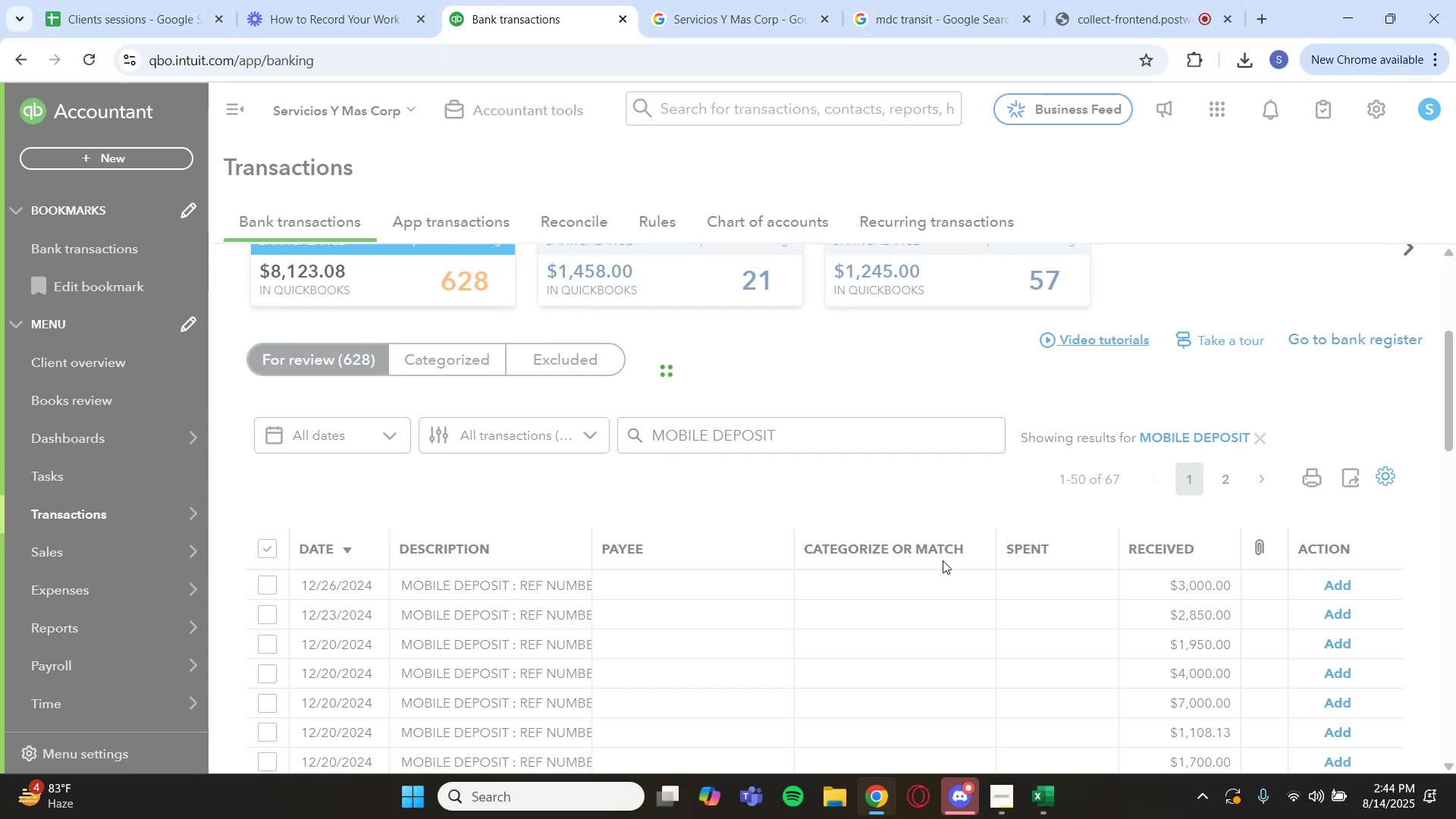 
wait(14.44)
 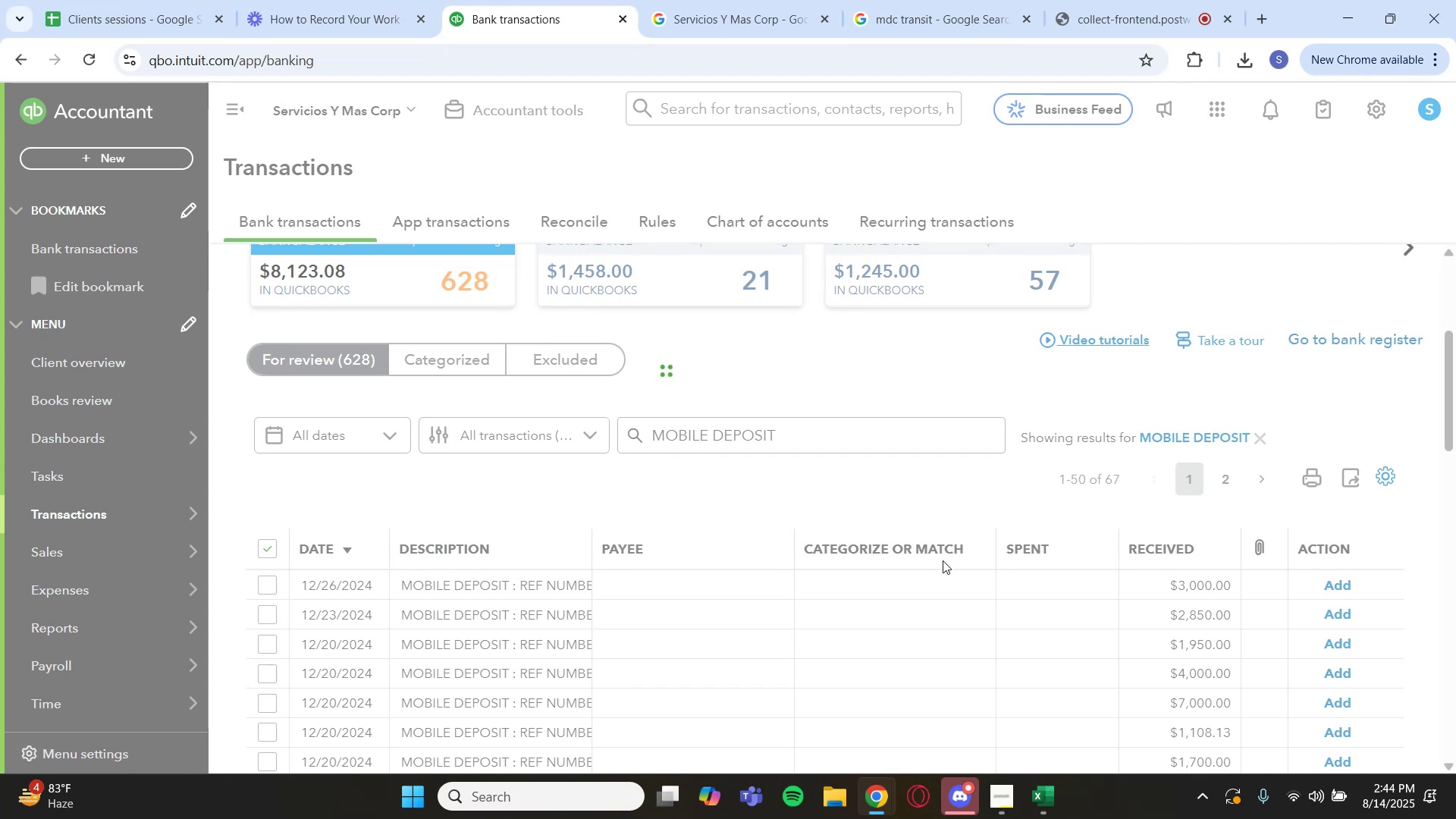 
scroll: coordinate [902, 589], scroll_direction: down, amount: 2.0
 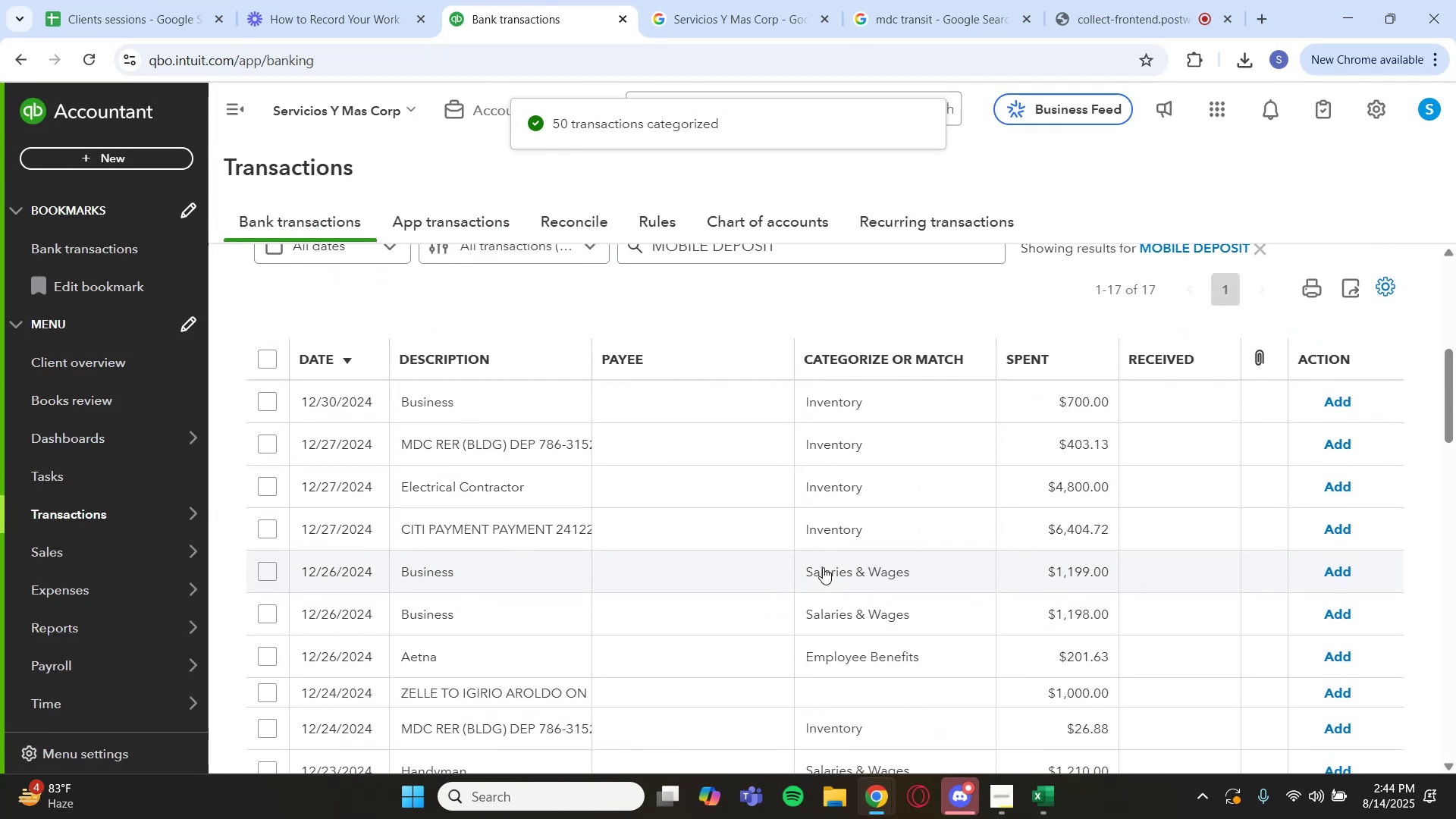 
scroll: coordinate [694, 452], scroll_direction: up, amount: 2.0
 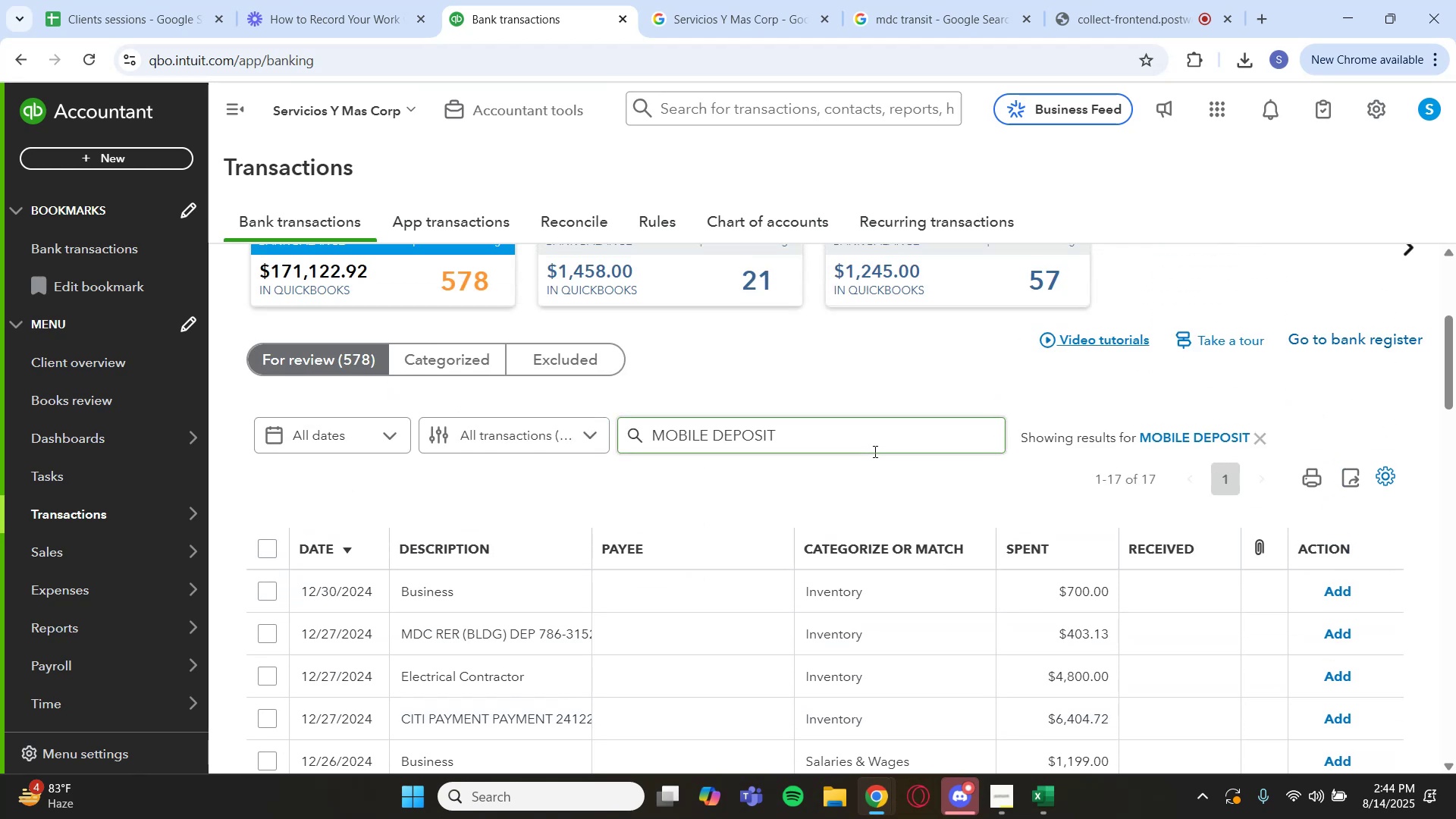 
key(Enter)
 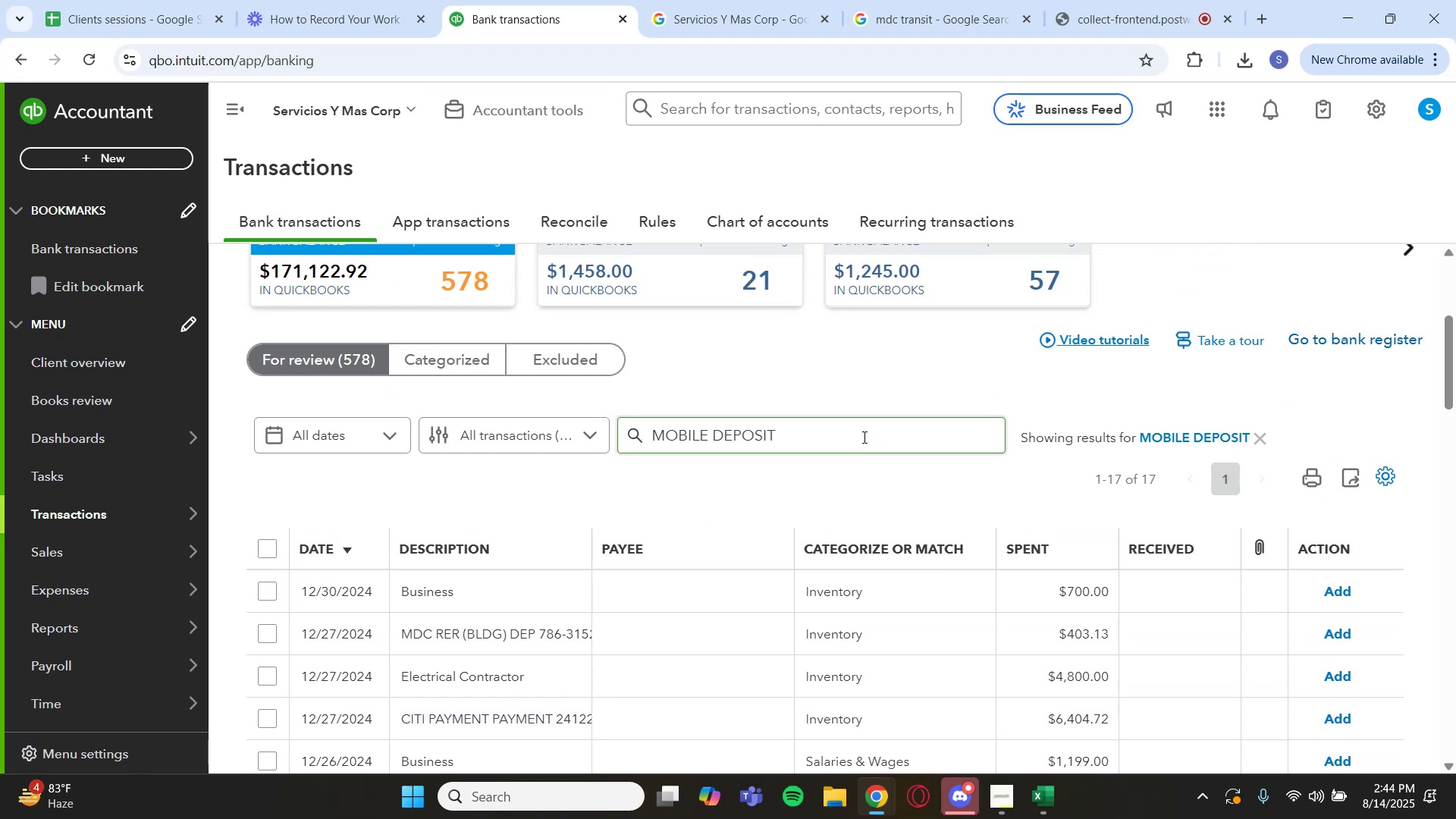 
left_click([833, 422])
 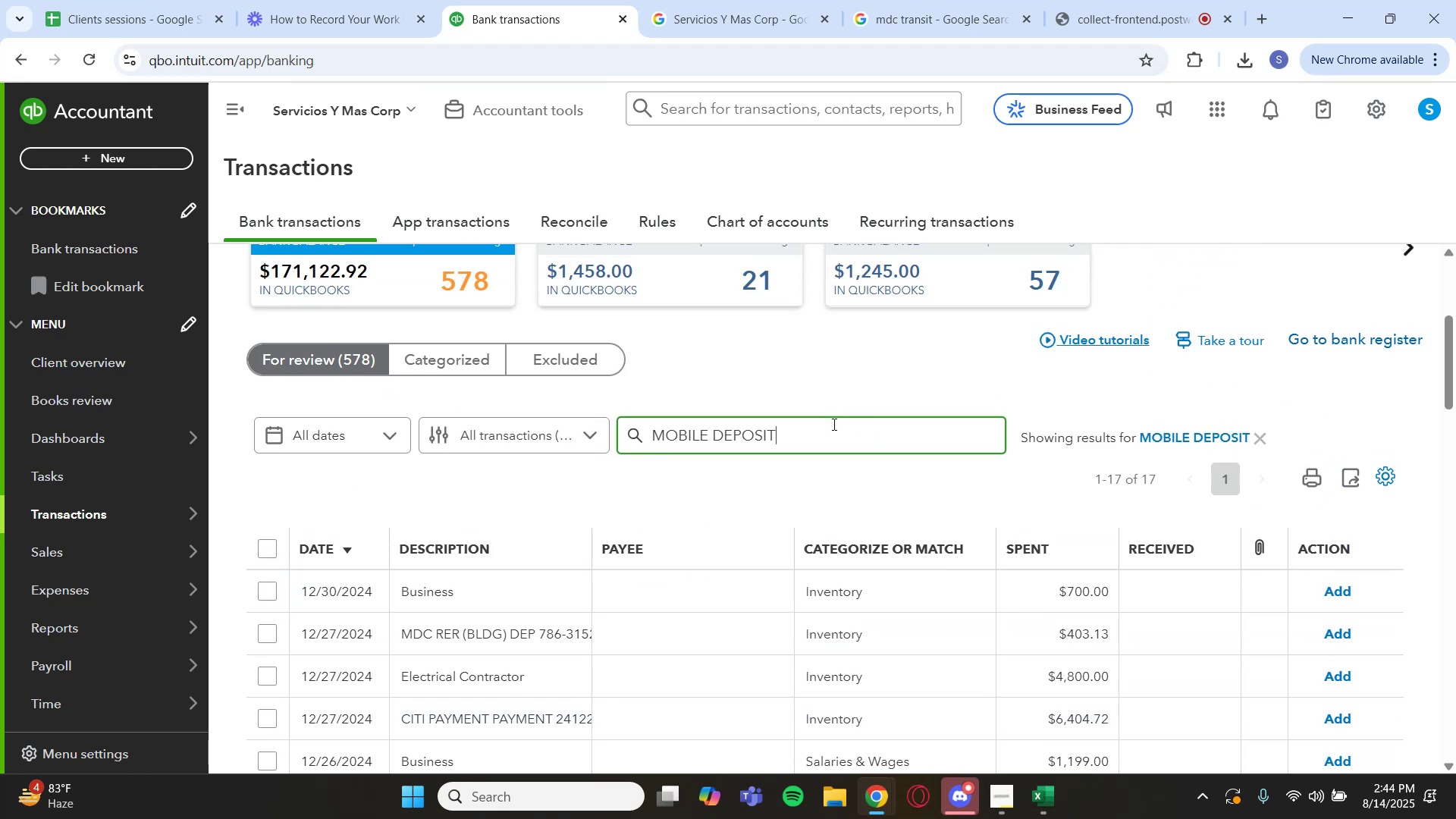 
key(Enter)
 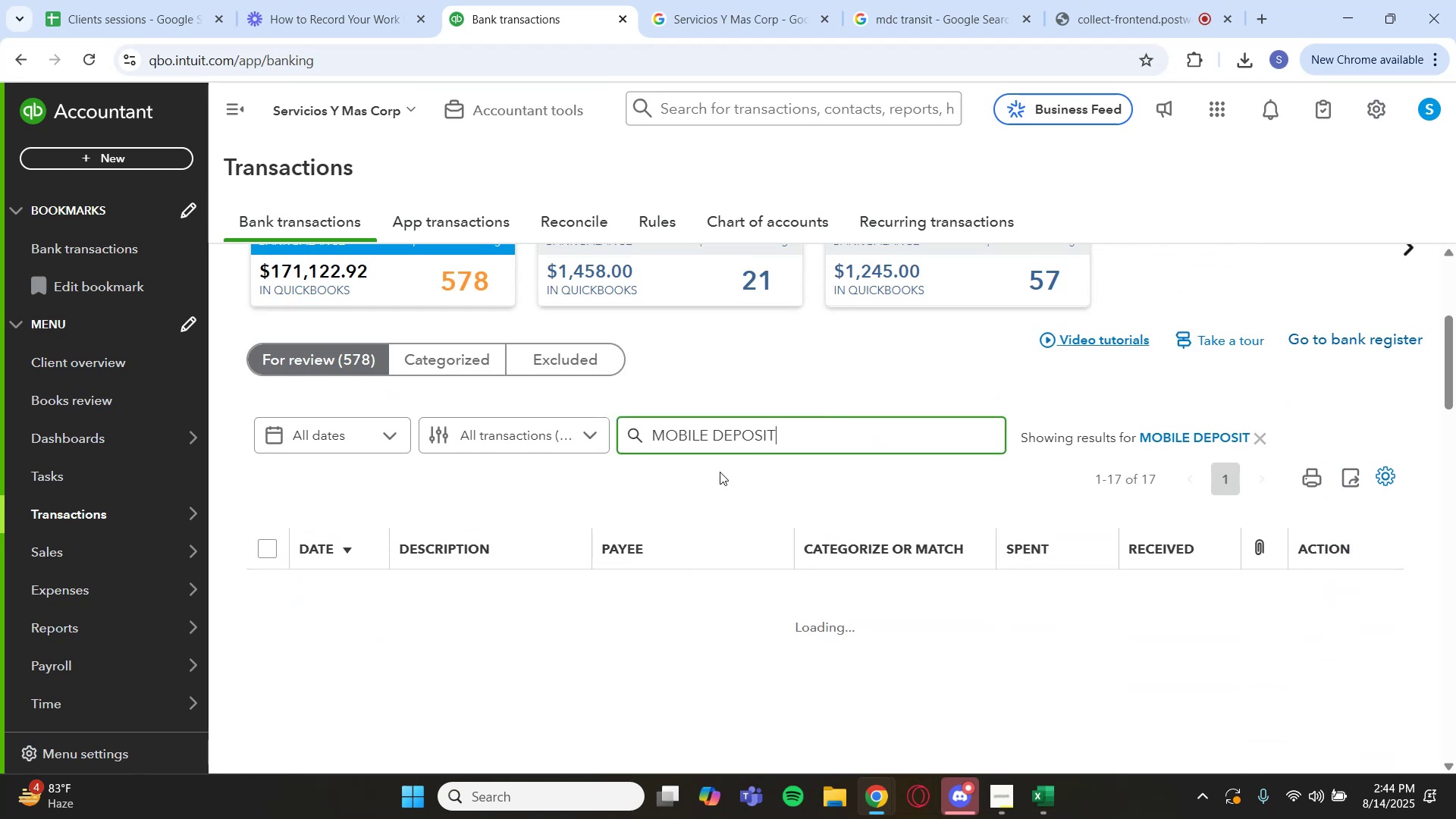 
scroll: coordinate [555, 435], scroll_direction: down, amount: 5.0
 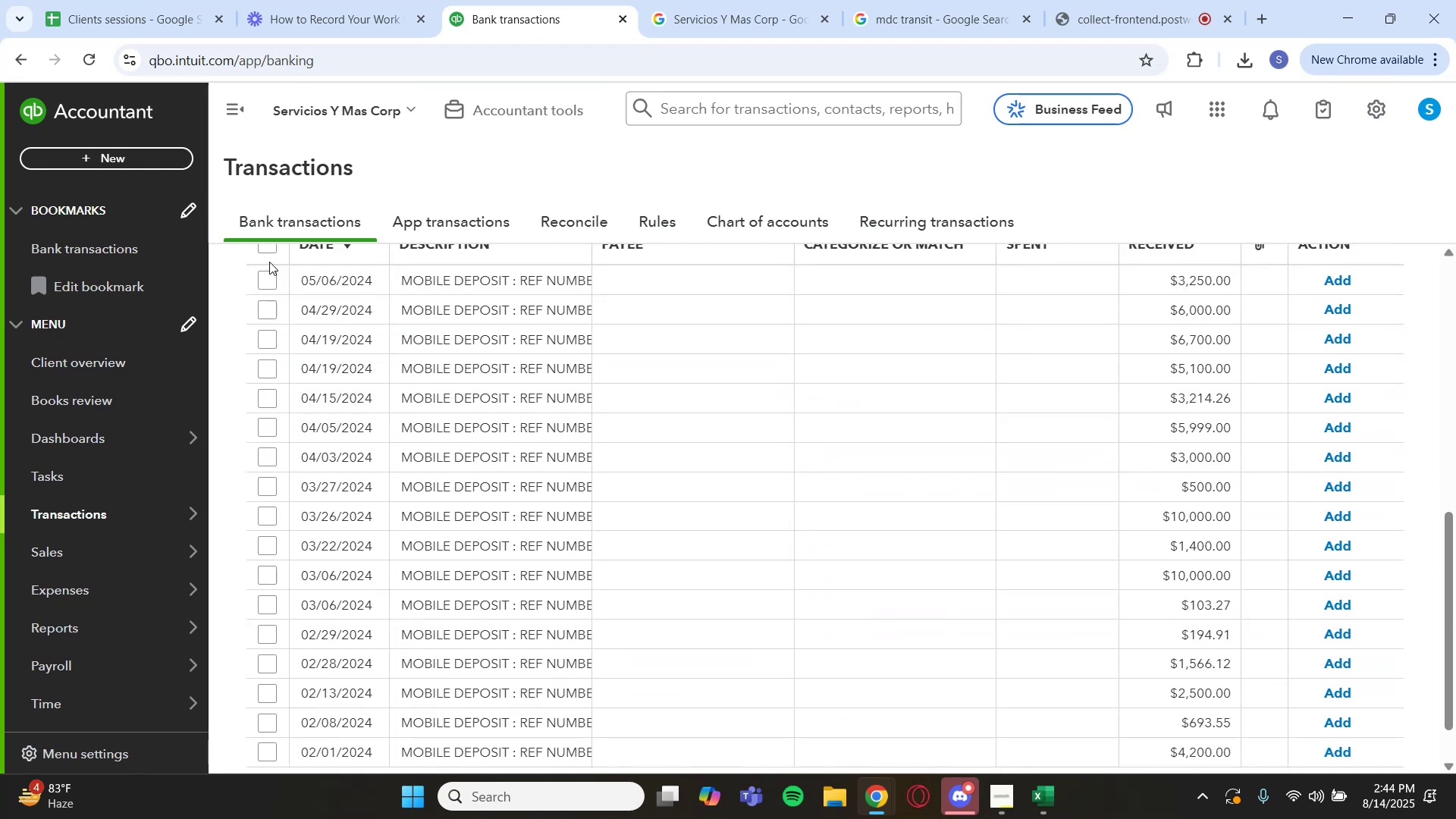 
left_click([268, 252])
 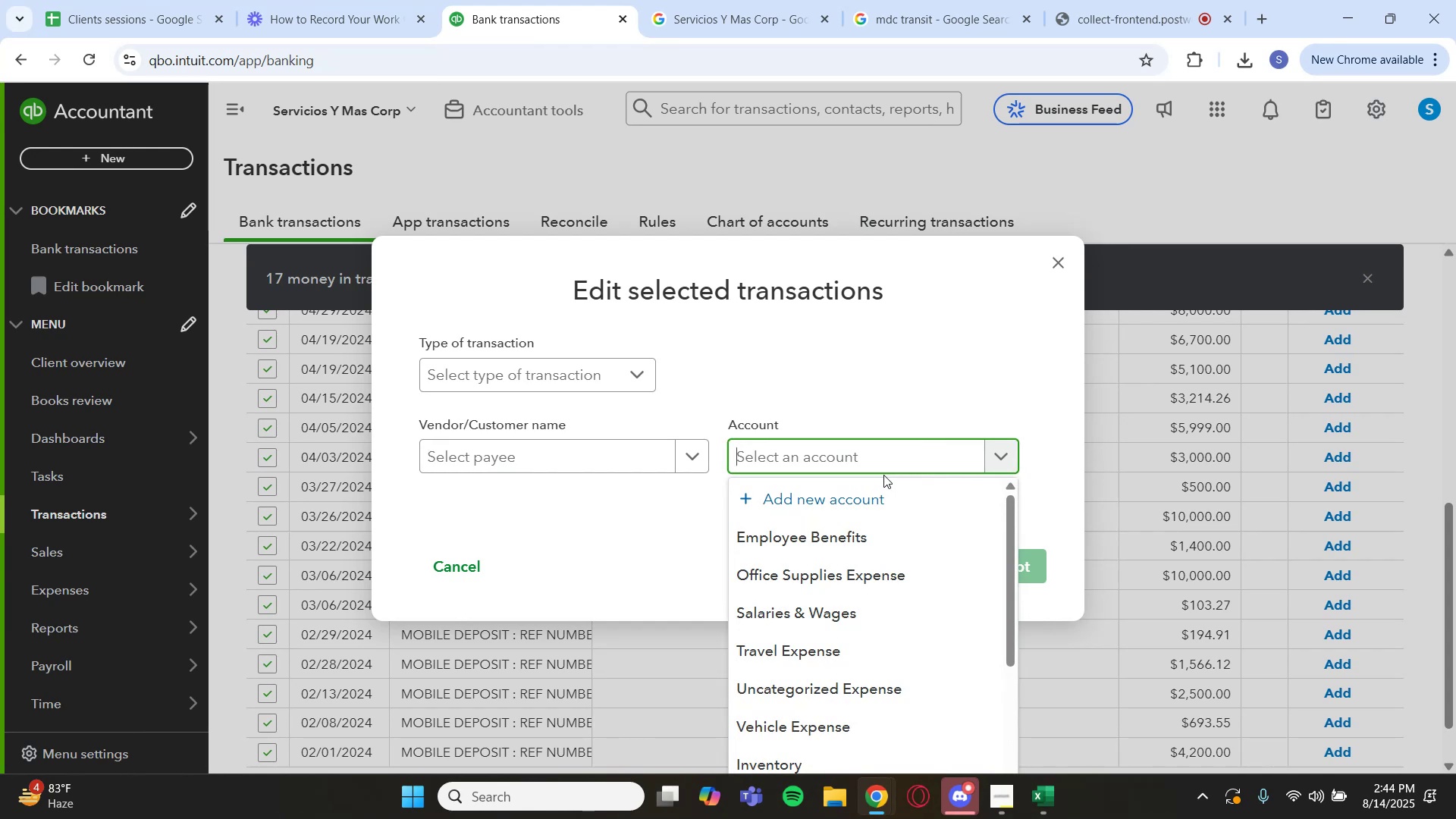 
type(ser)
 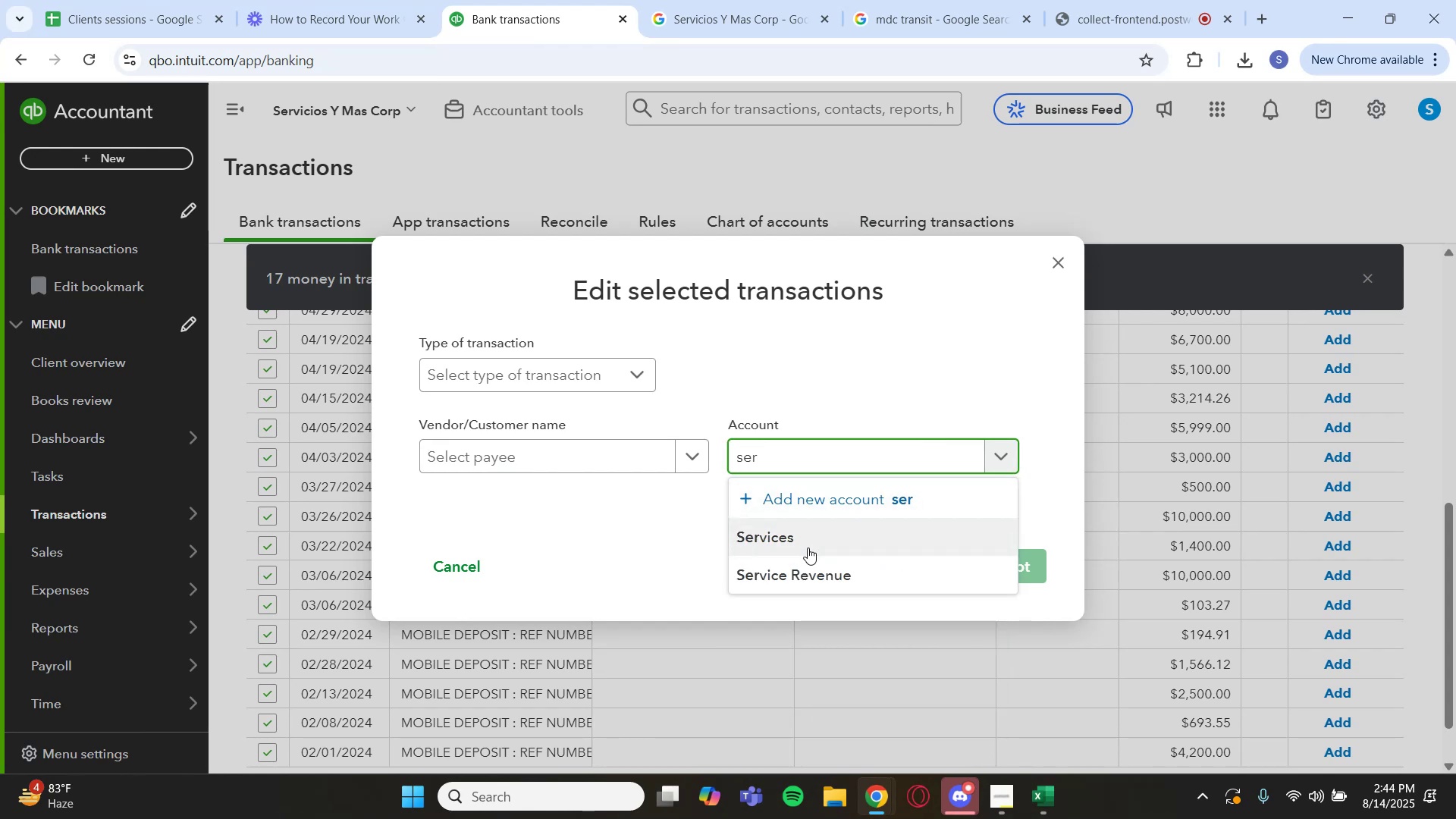 
left_click([811, 581])
 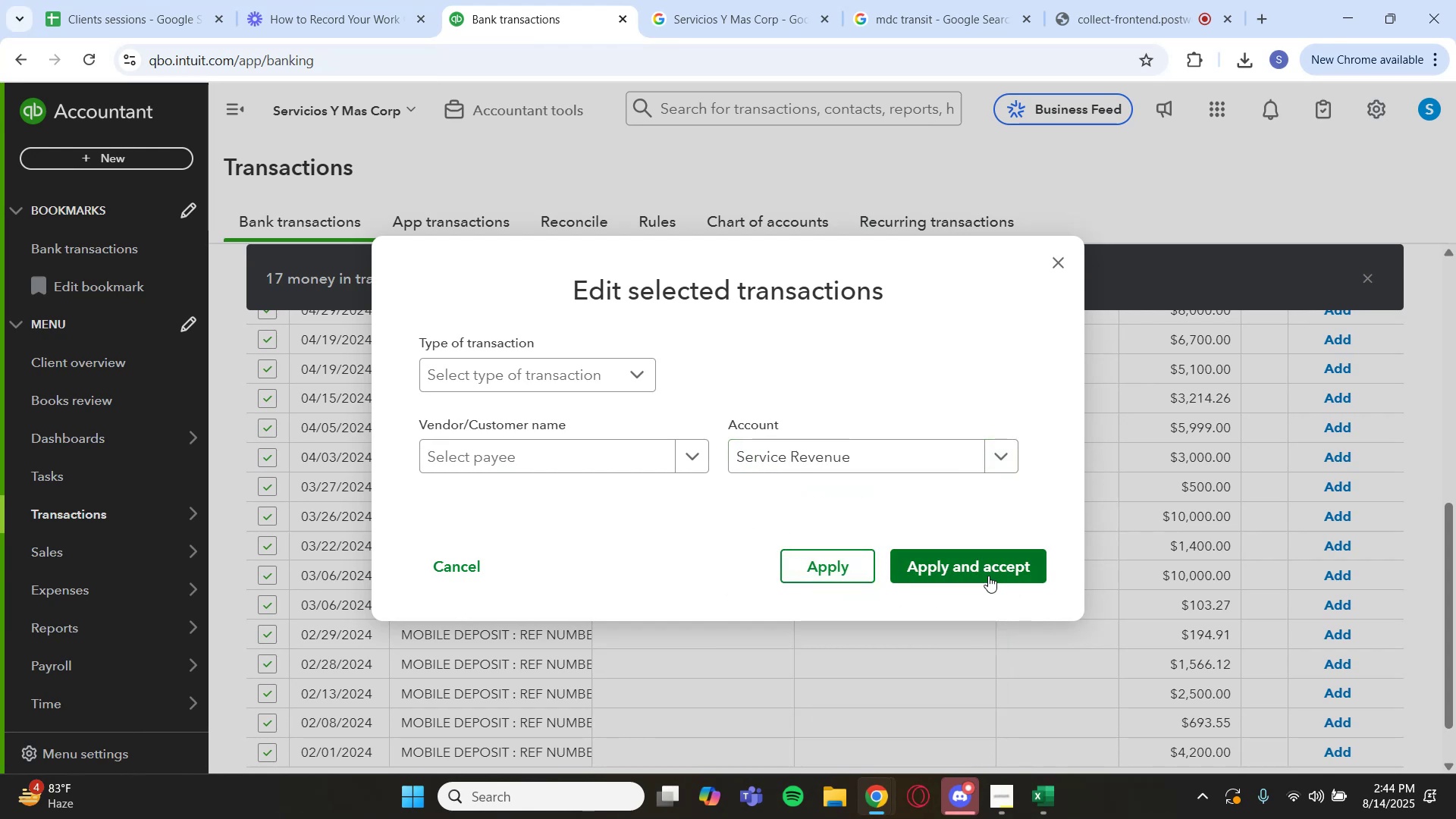 
left_click([987, 571])
 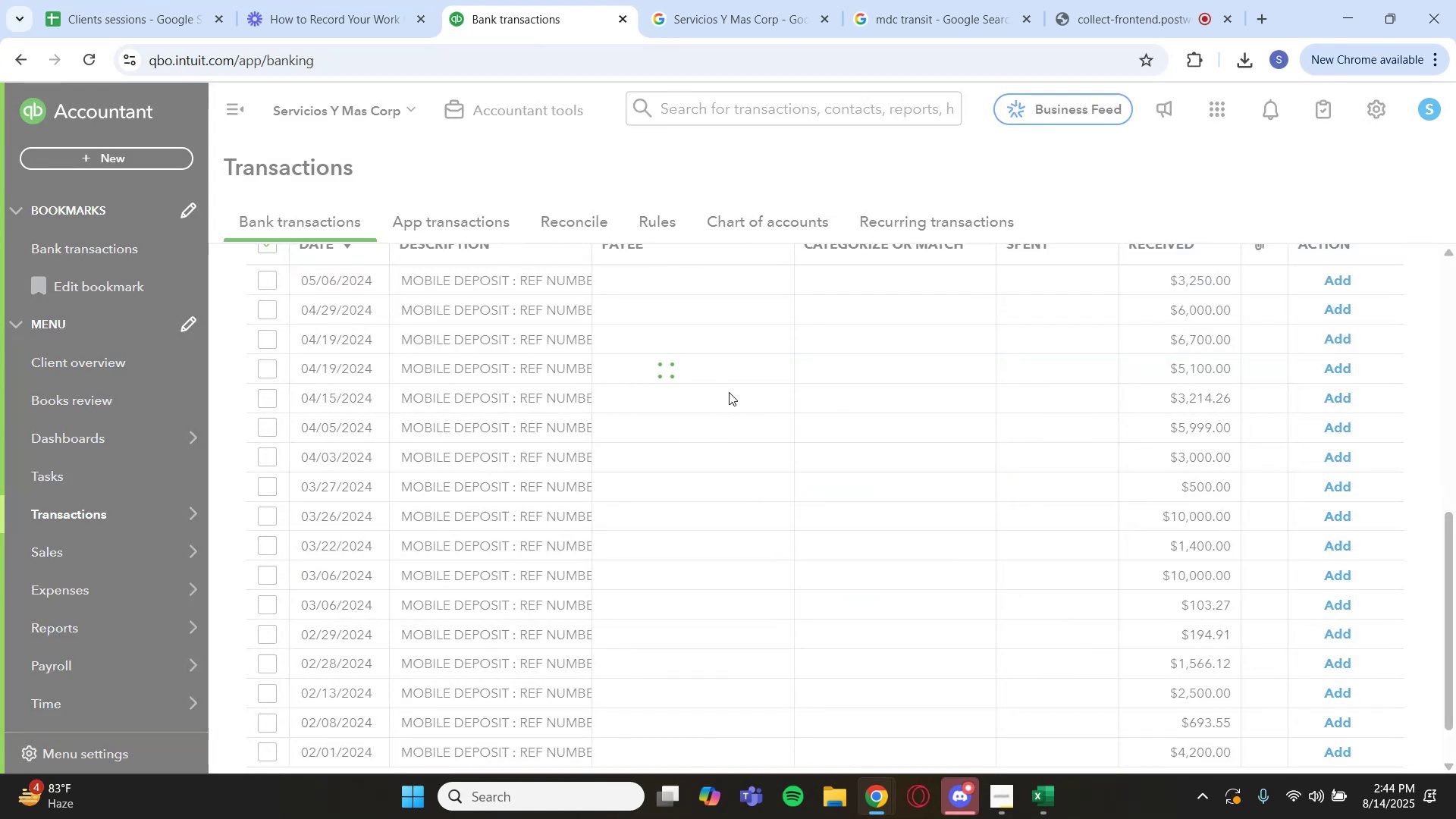 
wait(6.06)
 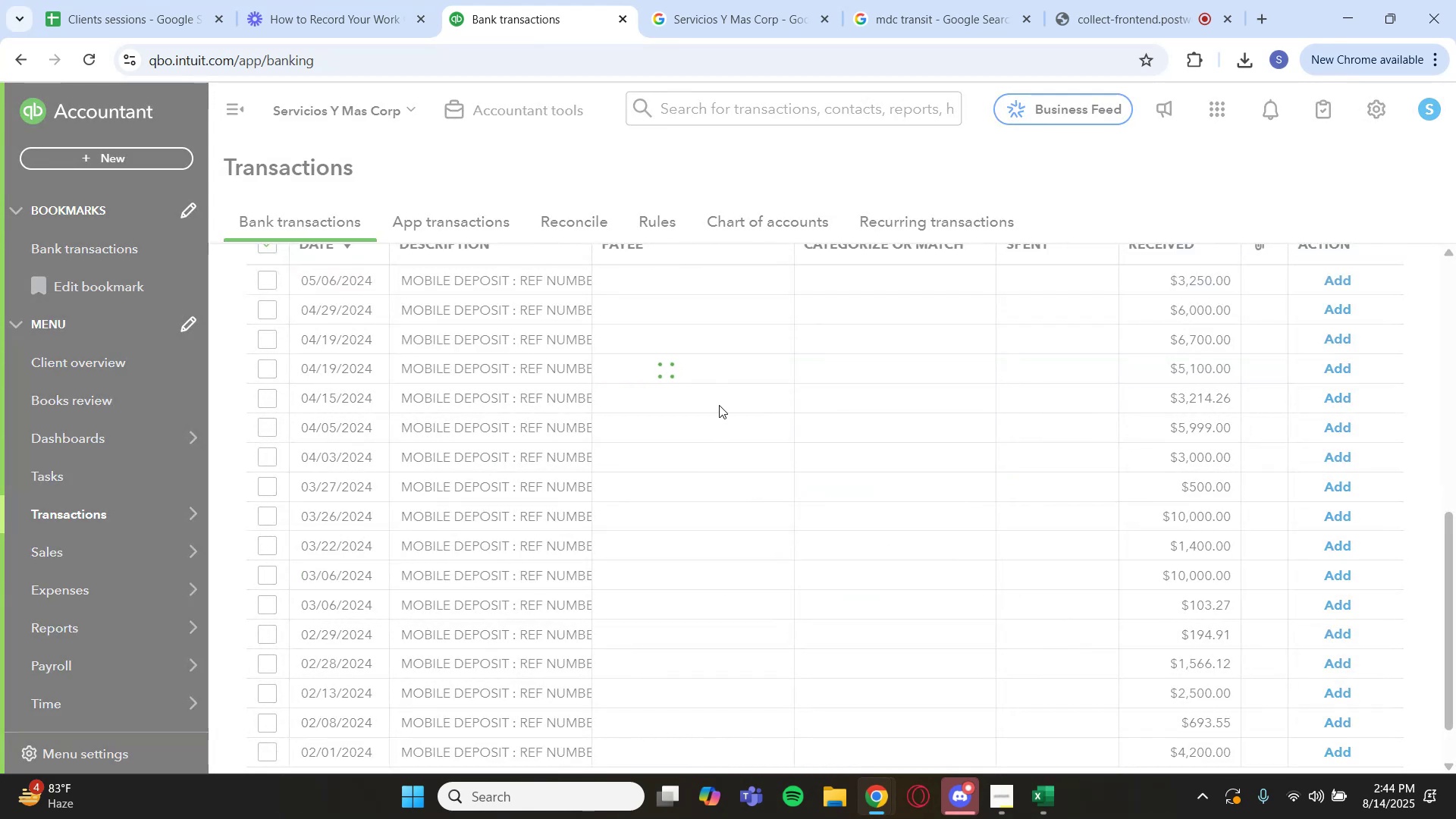 
scroll: coordinate [742, 375], scroll_direction: up, amount: 1.0
 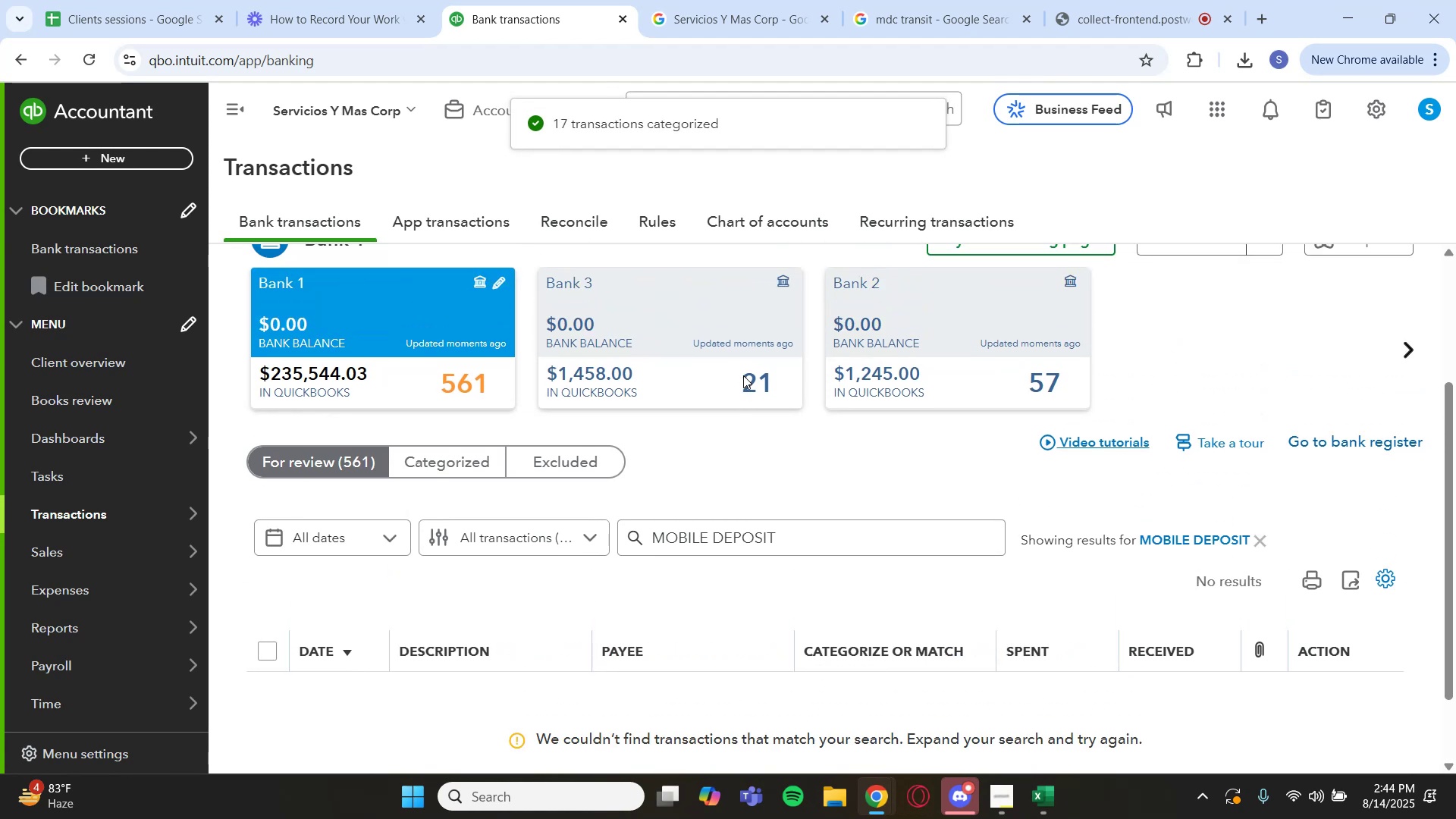 
key(Backquote)
 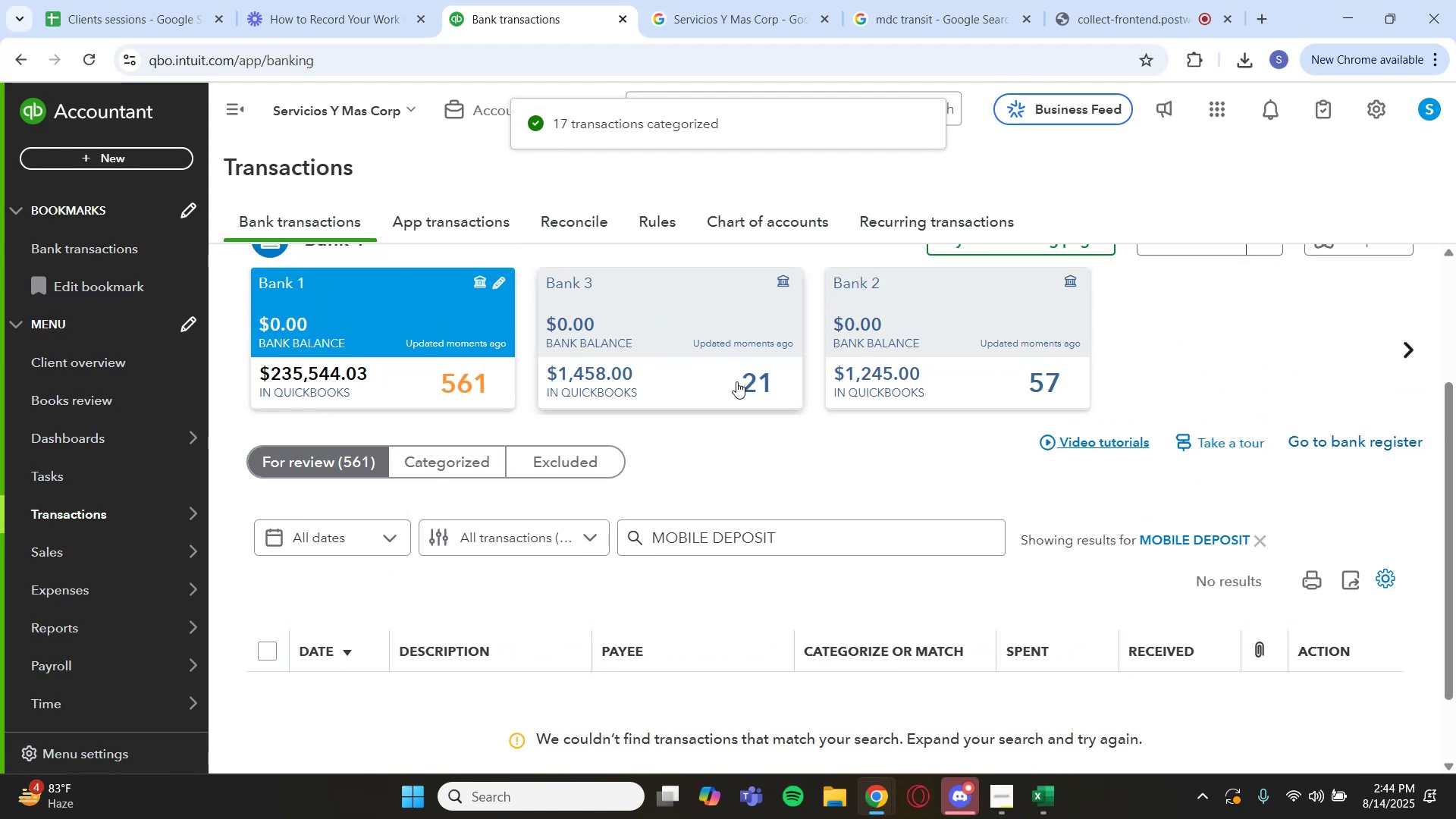 
scroll: coordinate [752, 394], scroll_direction: up, amount: 1.0
 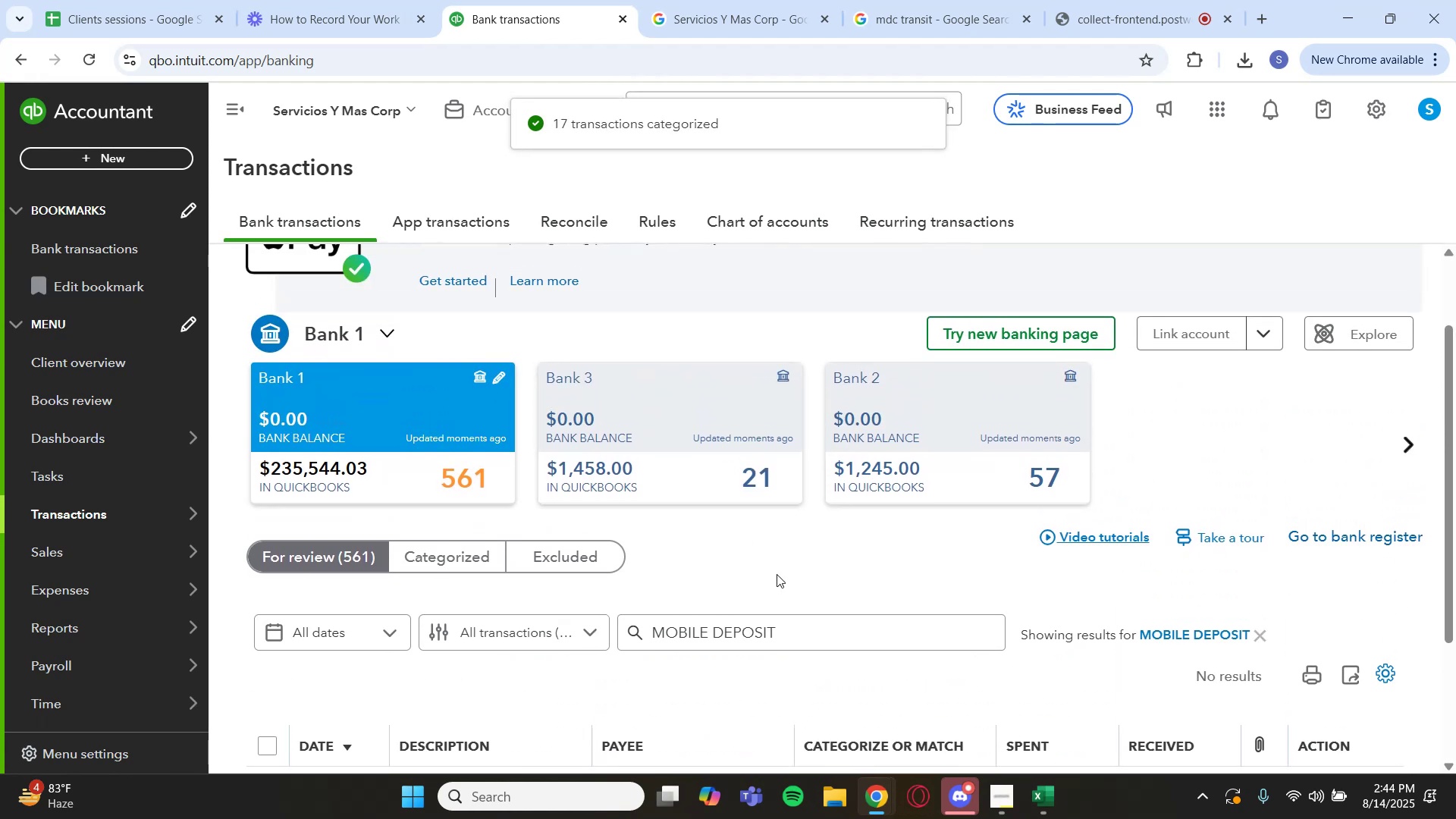 
scroll: coordinate [780, 565], scroll_direction: down, amount: 1.0
 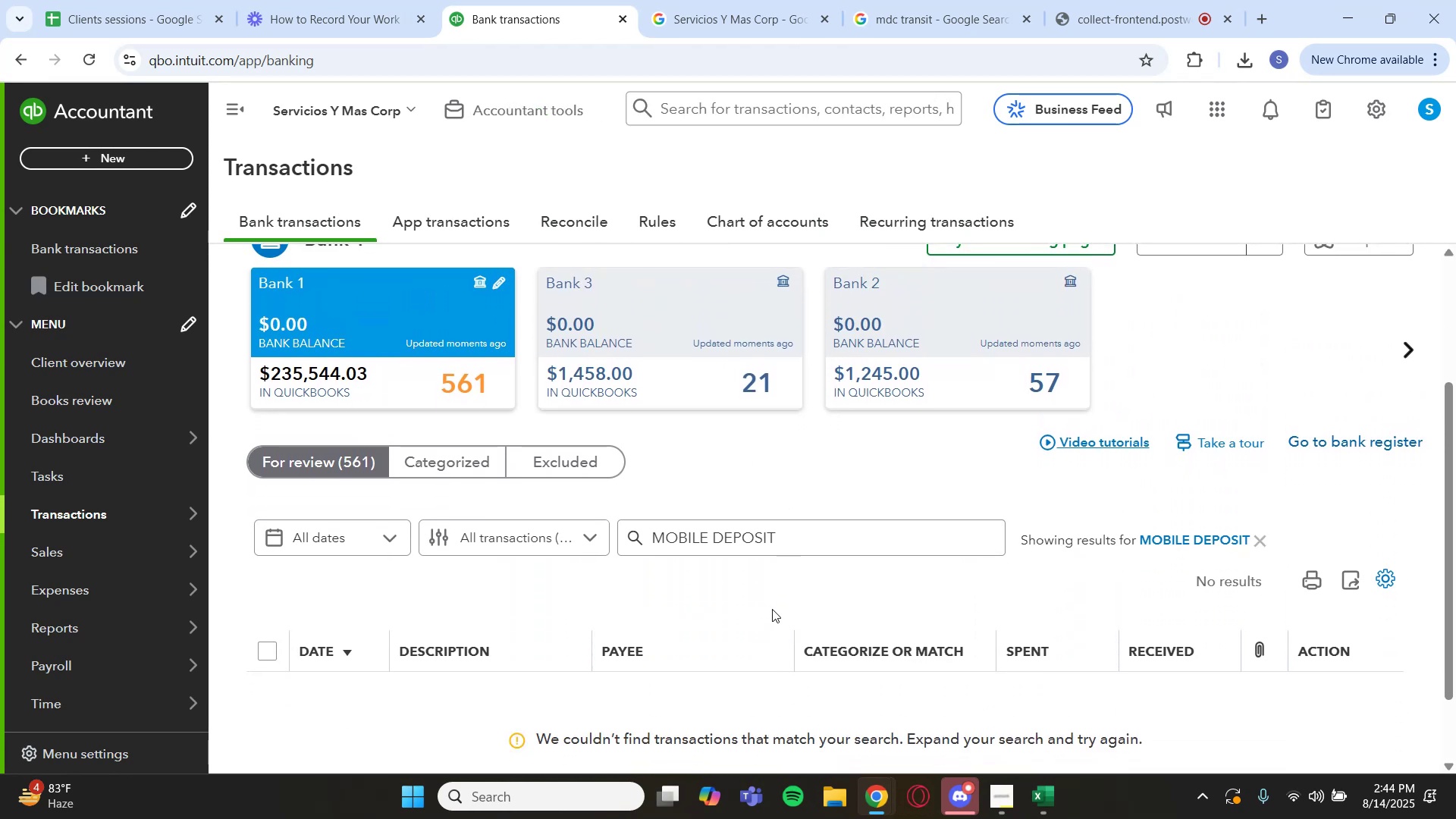 
wait(5.51)
 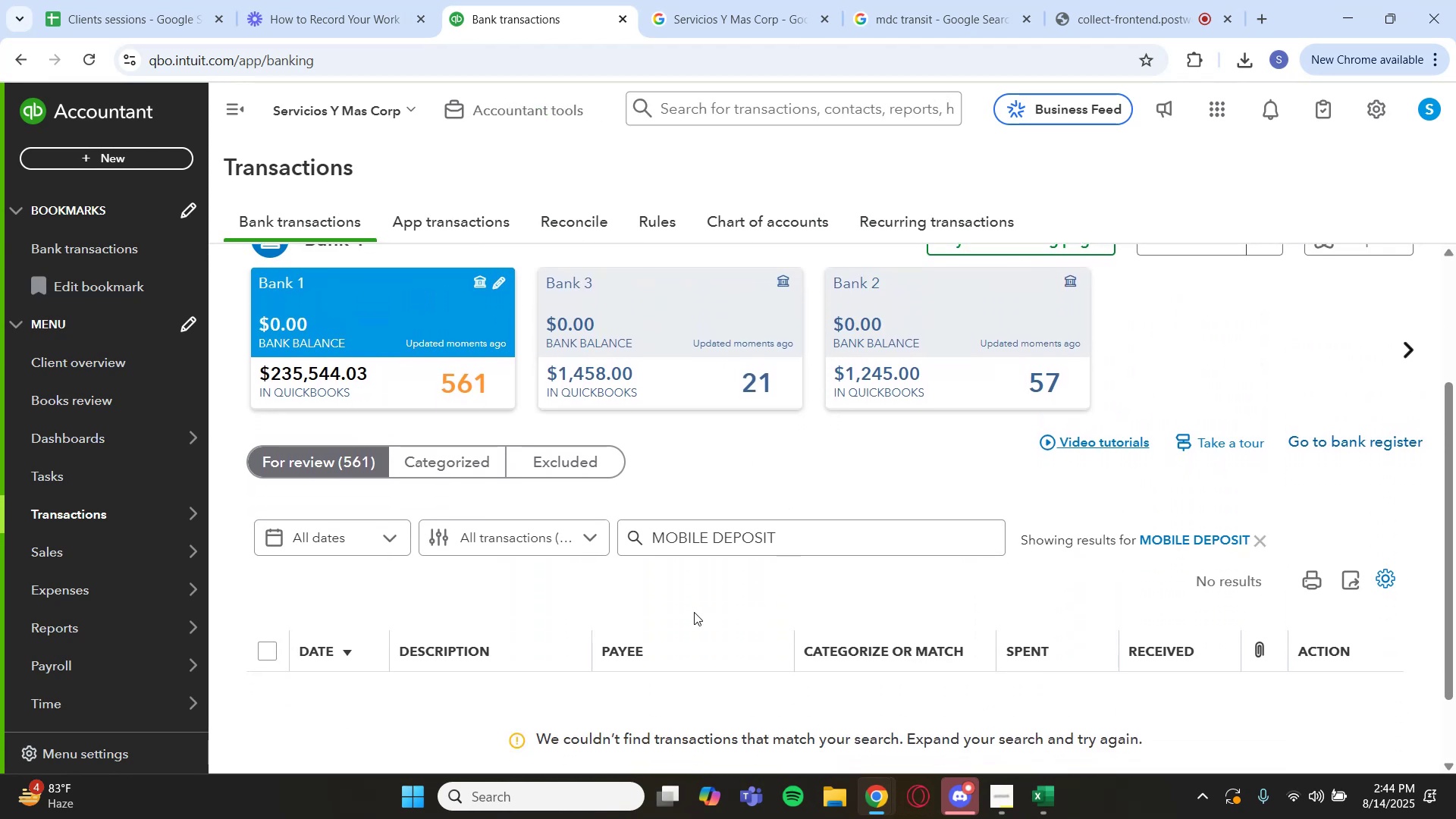 
left_click([1187, 546])
 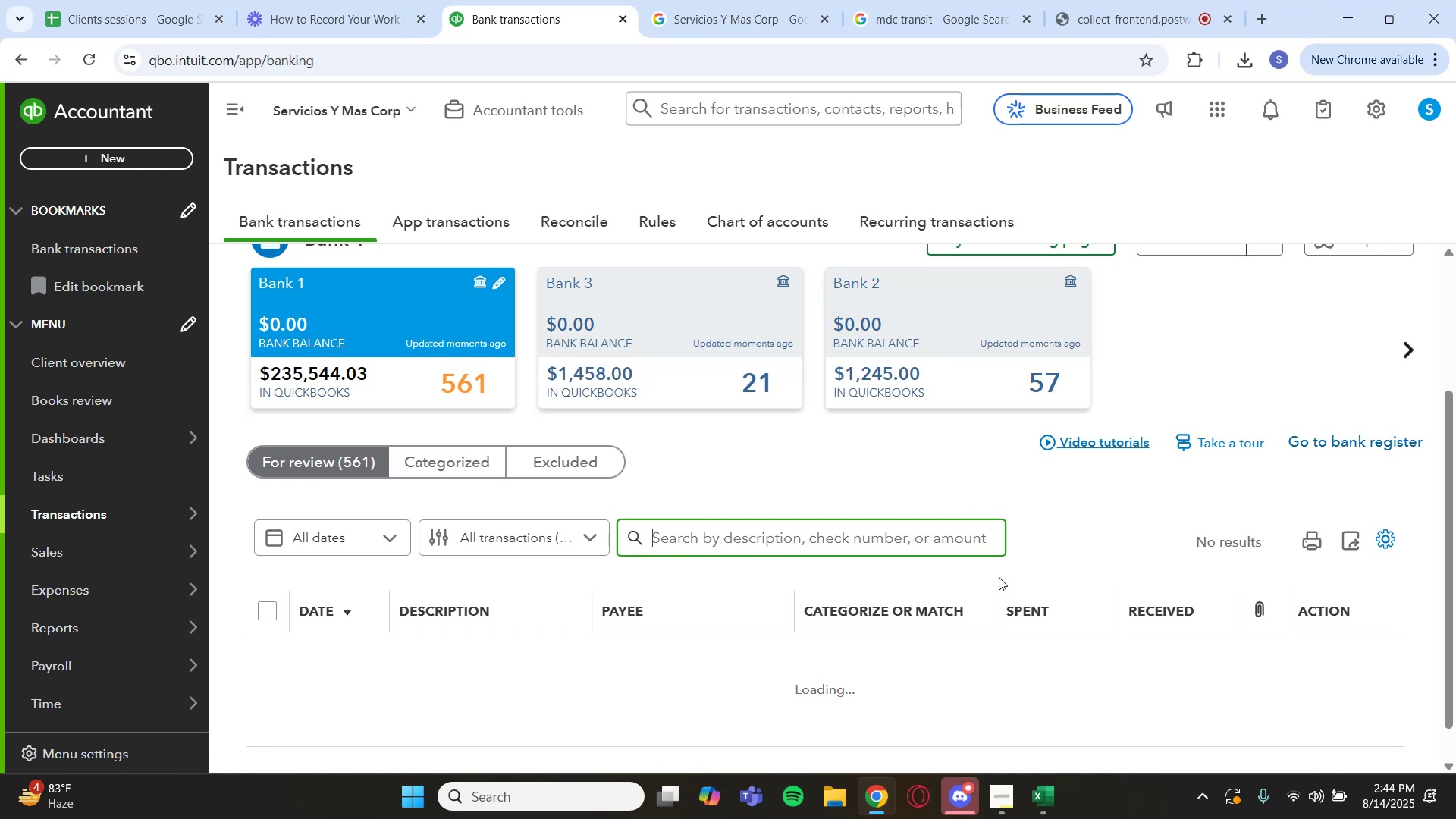 
scroll: coordinate [847, 532], scroll_direction: up, amount: 2.0
 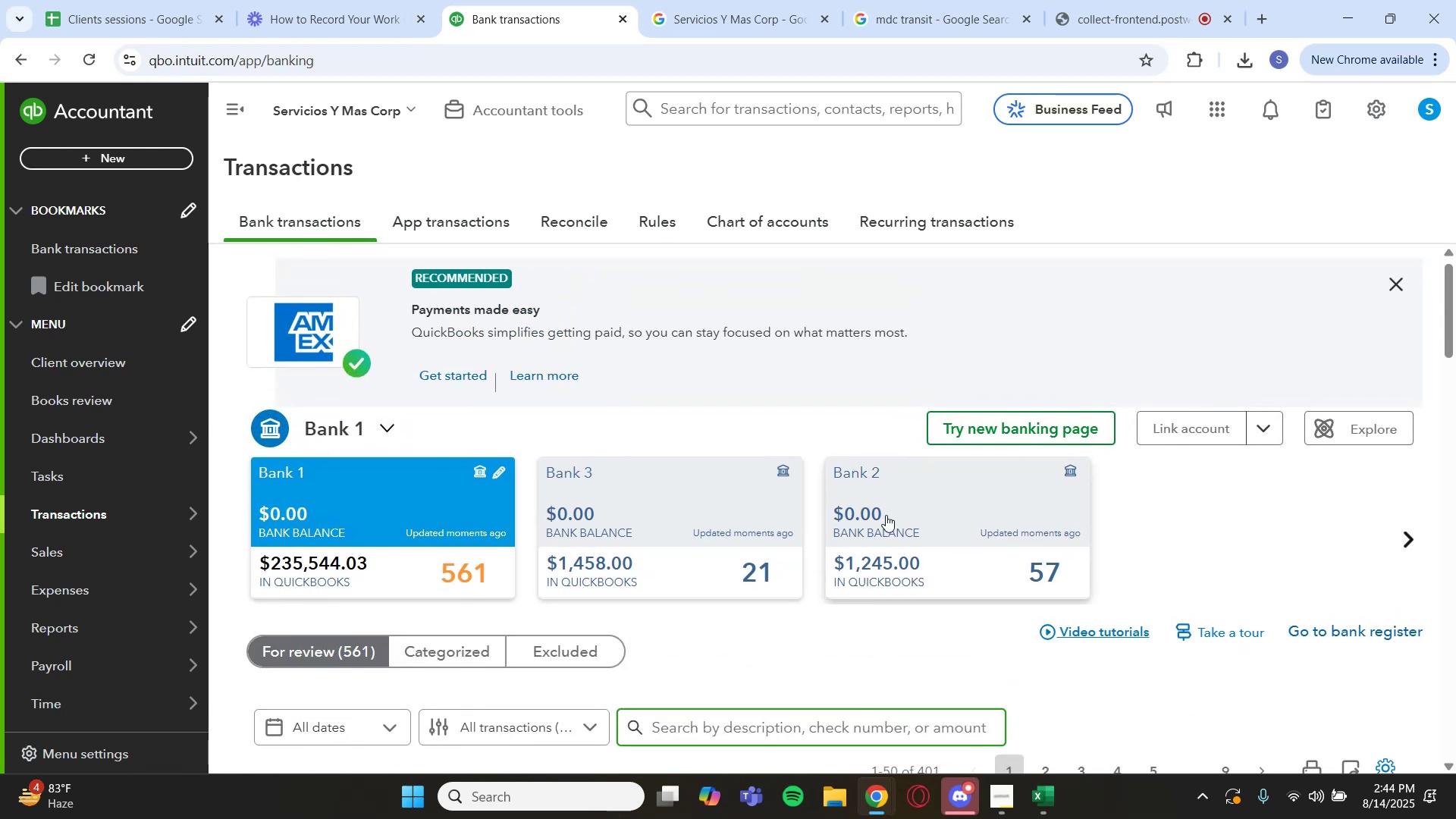 
scroll: coordinate [854, 572], scroll_direction: down, amount: 3.0
 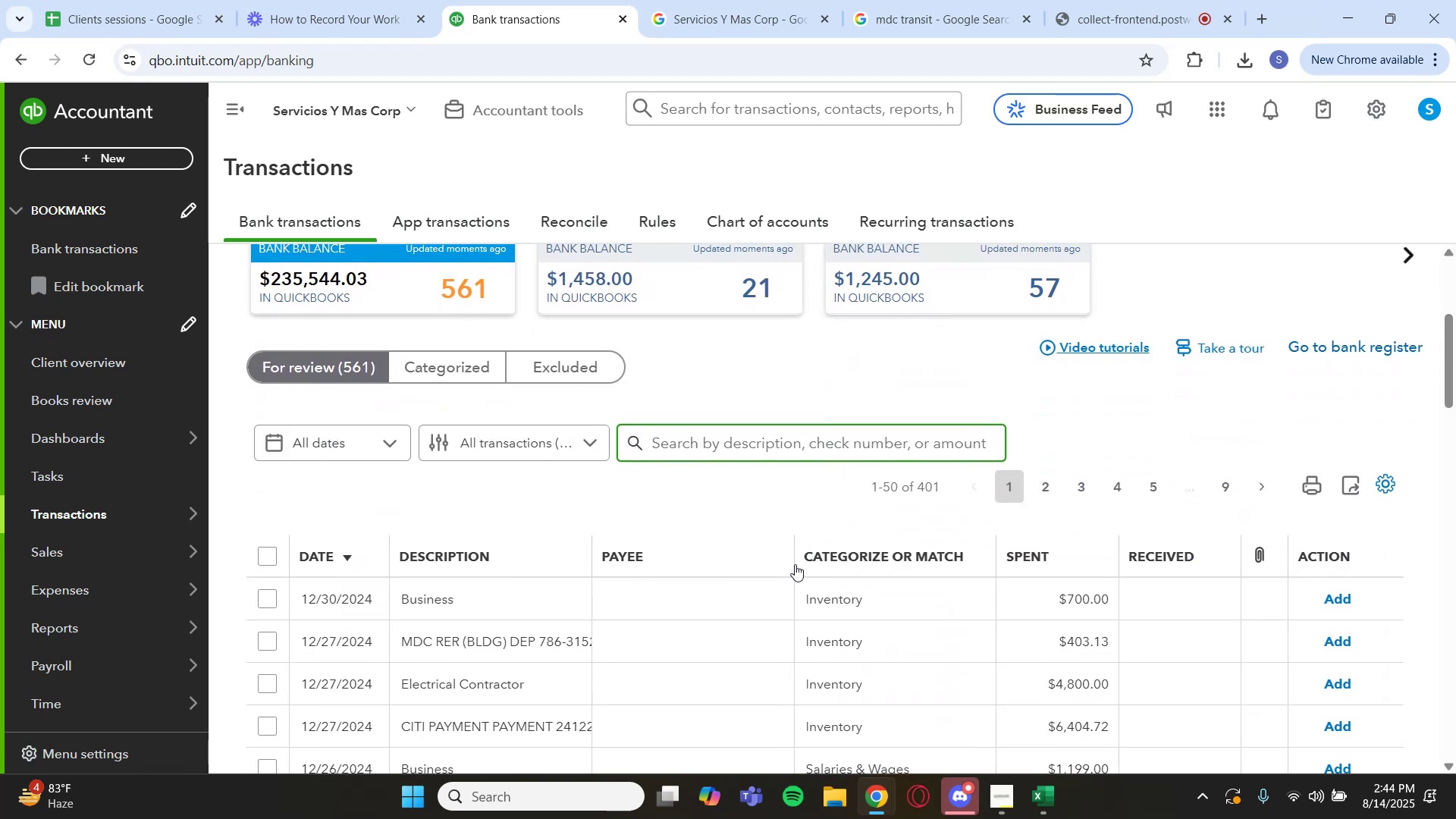 
scroll: coordinate [772, 485], scroll_direction: up, amount: 6.0
 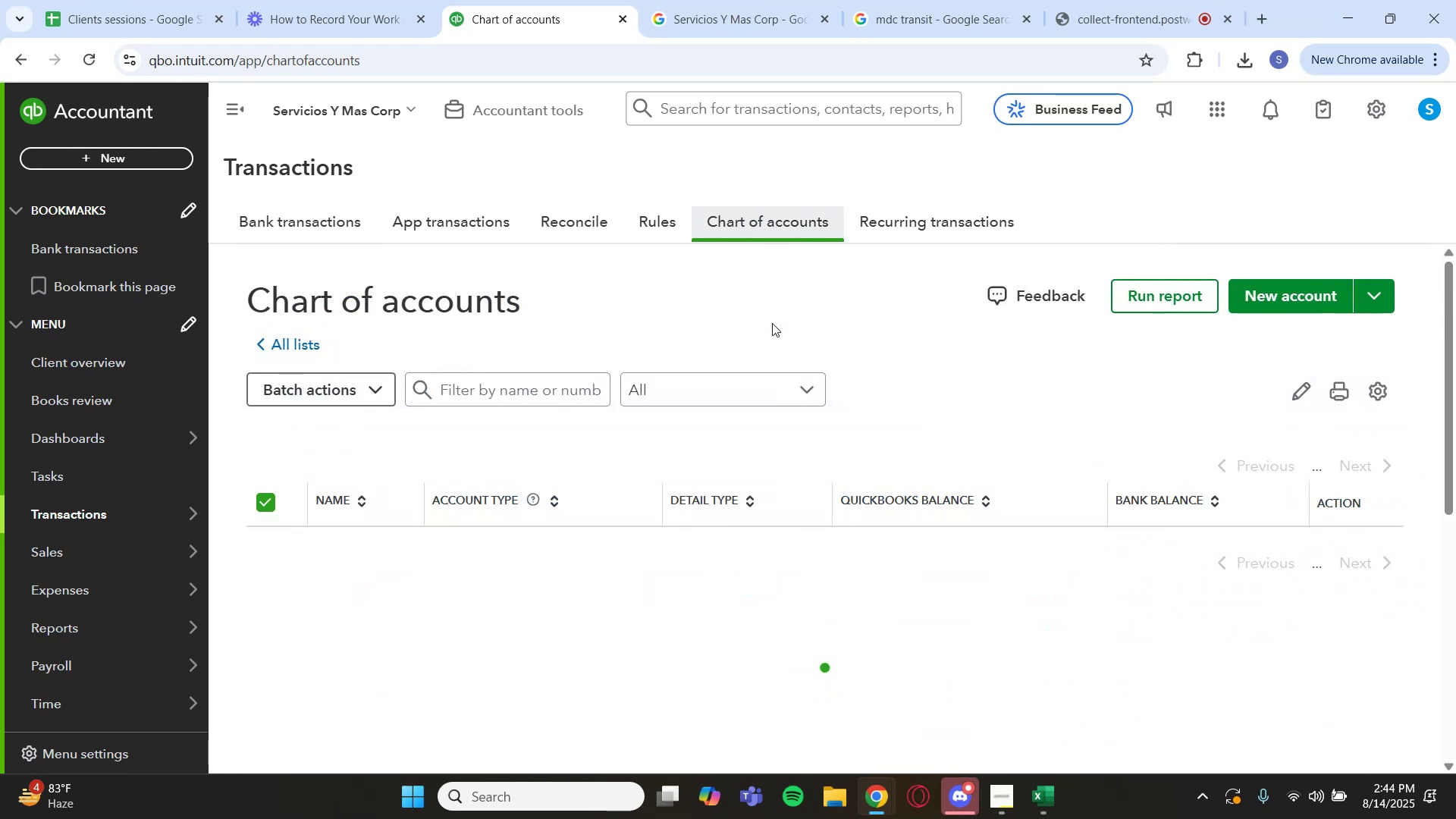 
key(Backquote)
 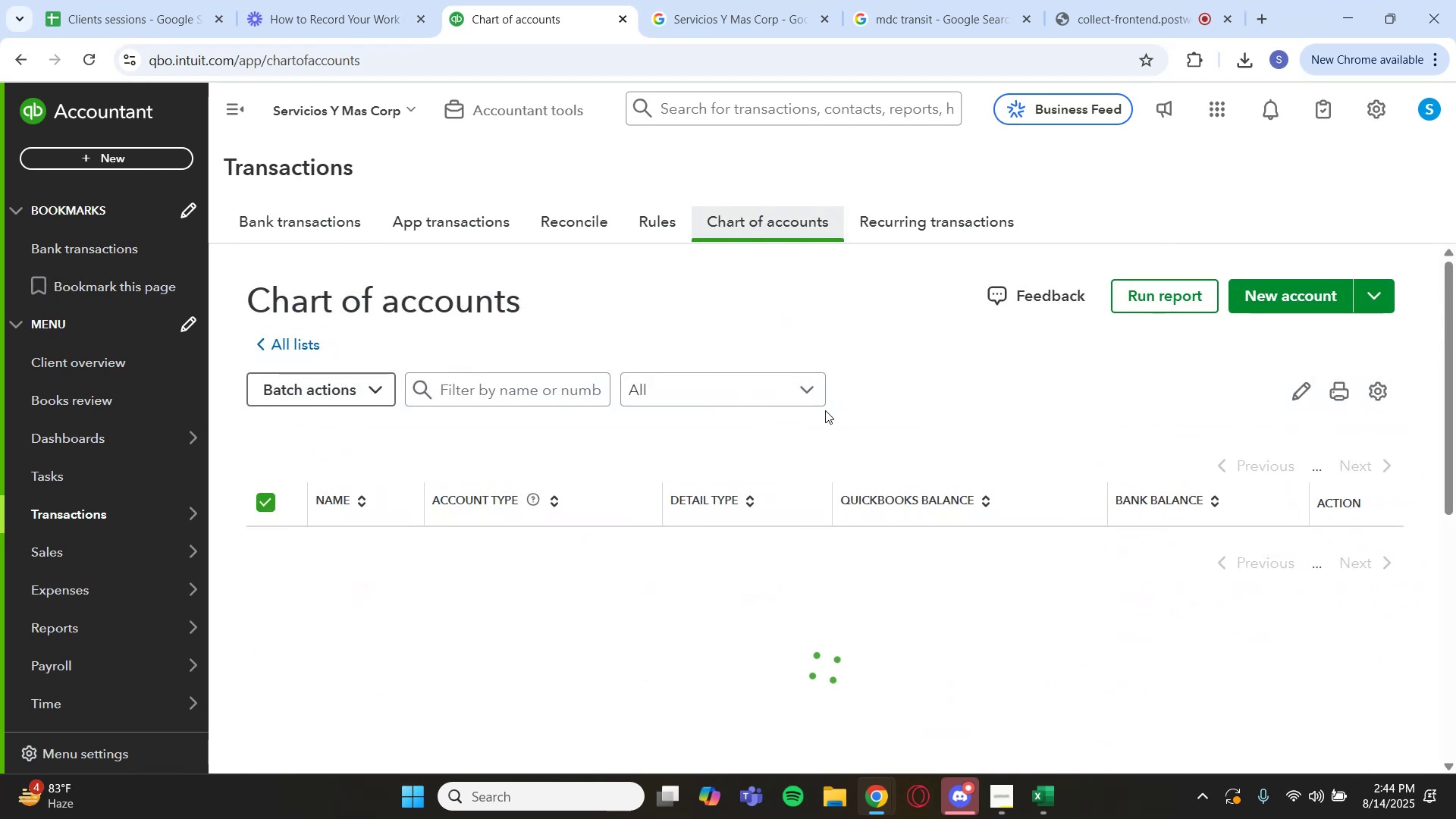 
scroll: coordinate [874, 422], scroll_direction: down, amount: 5.0
 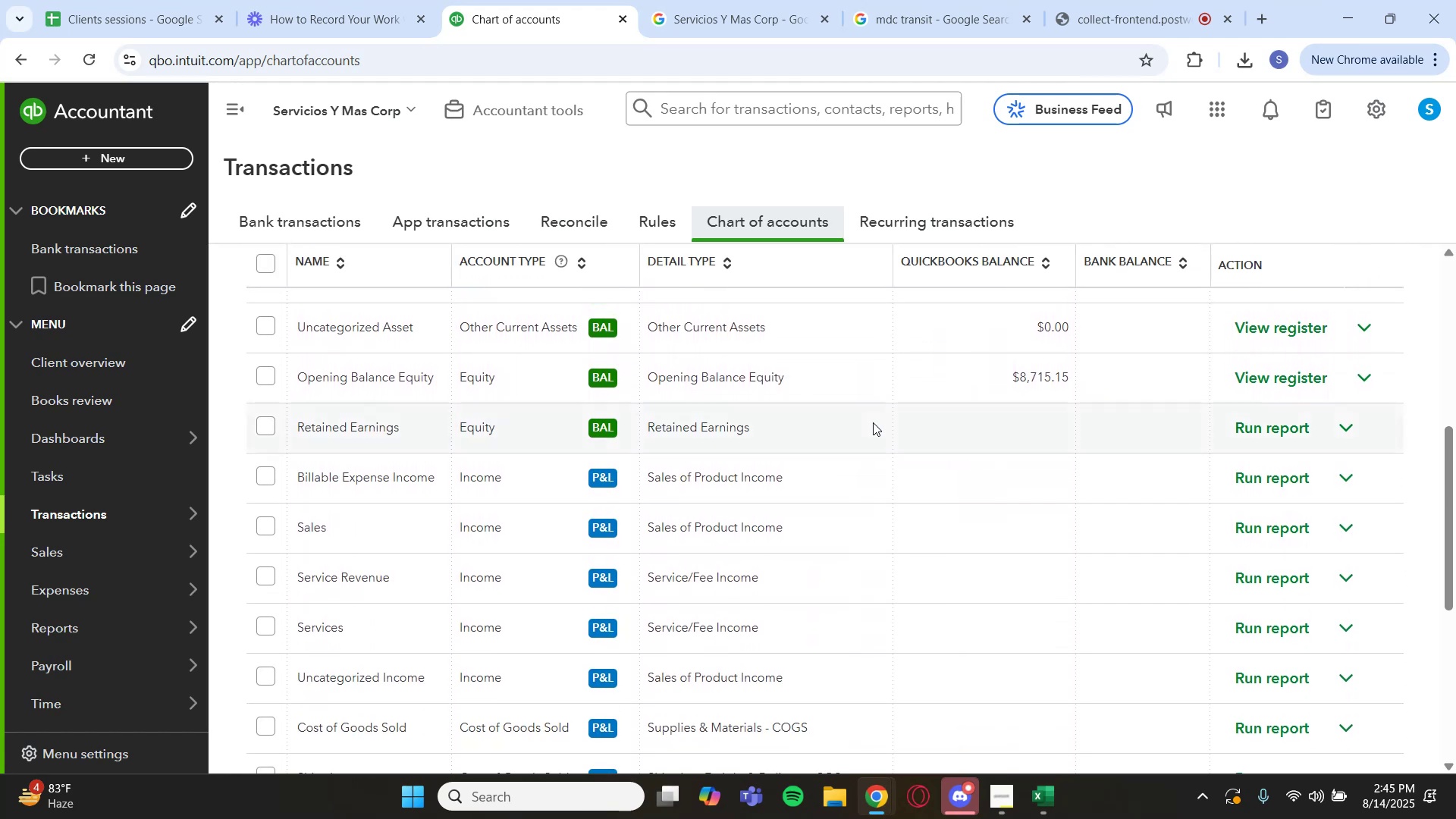 
scroll: coordinate [868, 423], scroll_direction: up, amount: 6.0
 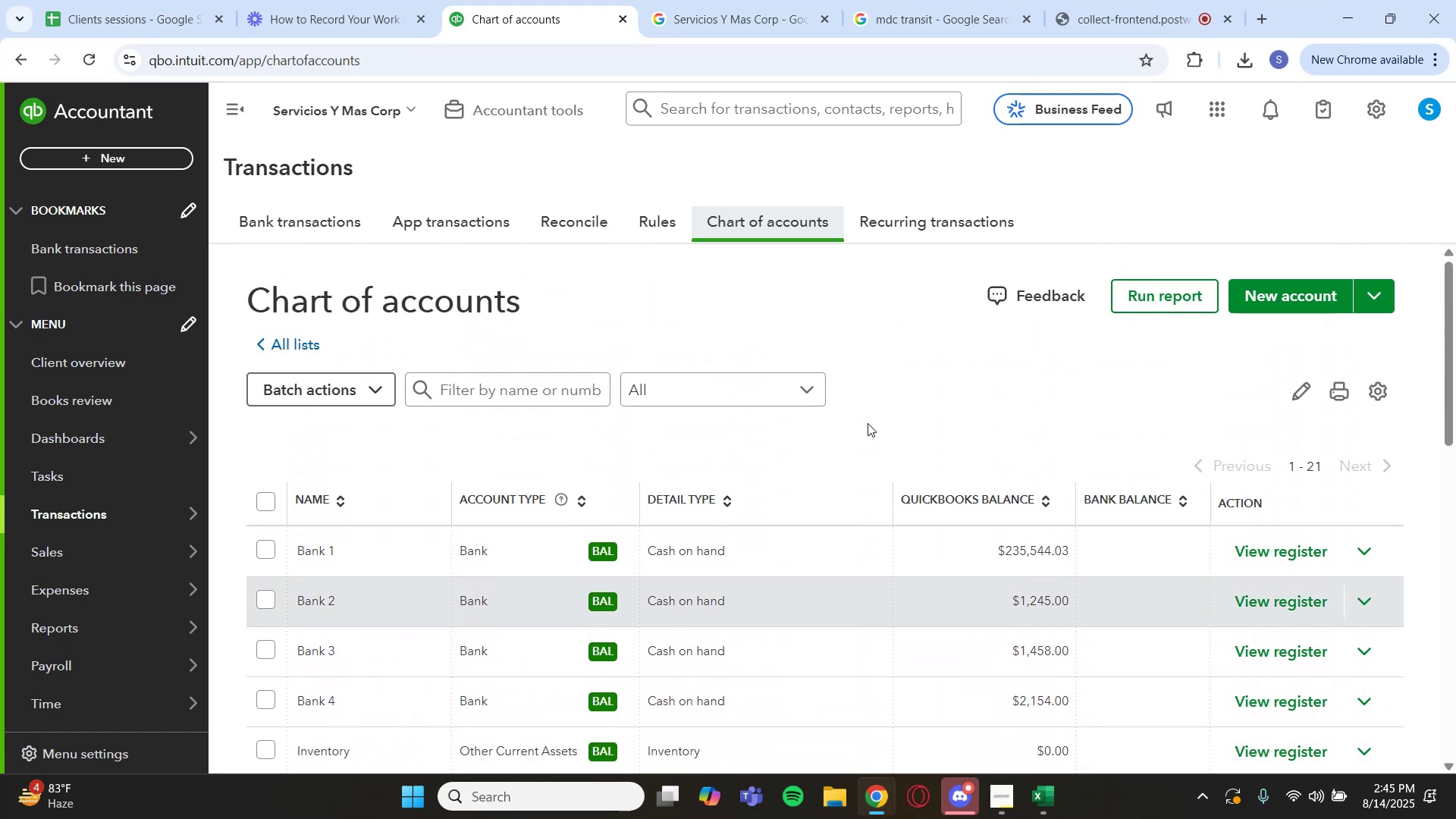 
scroll: coordinate [838, 457], scroll_direction: down, amount: 6.0
 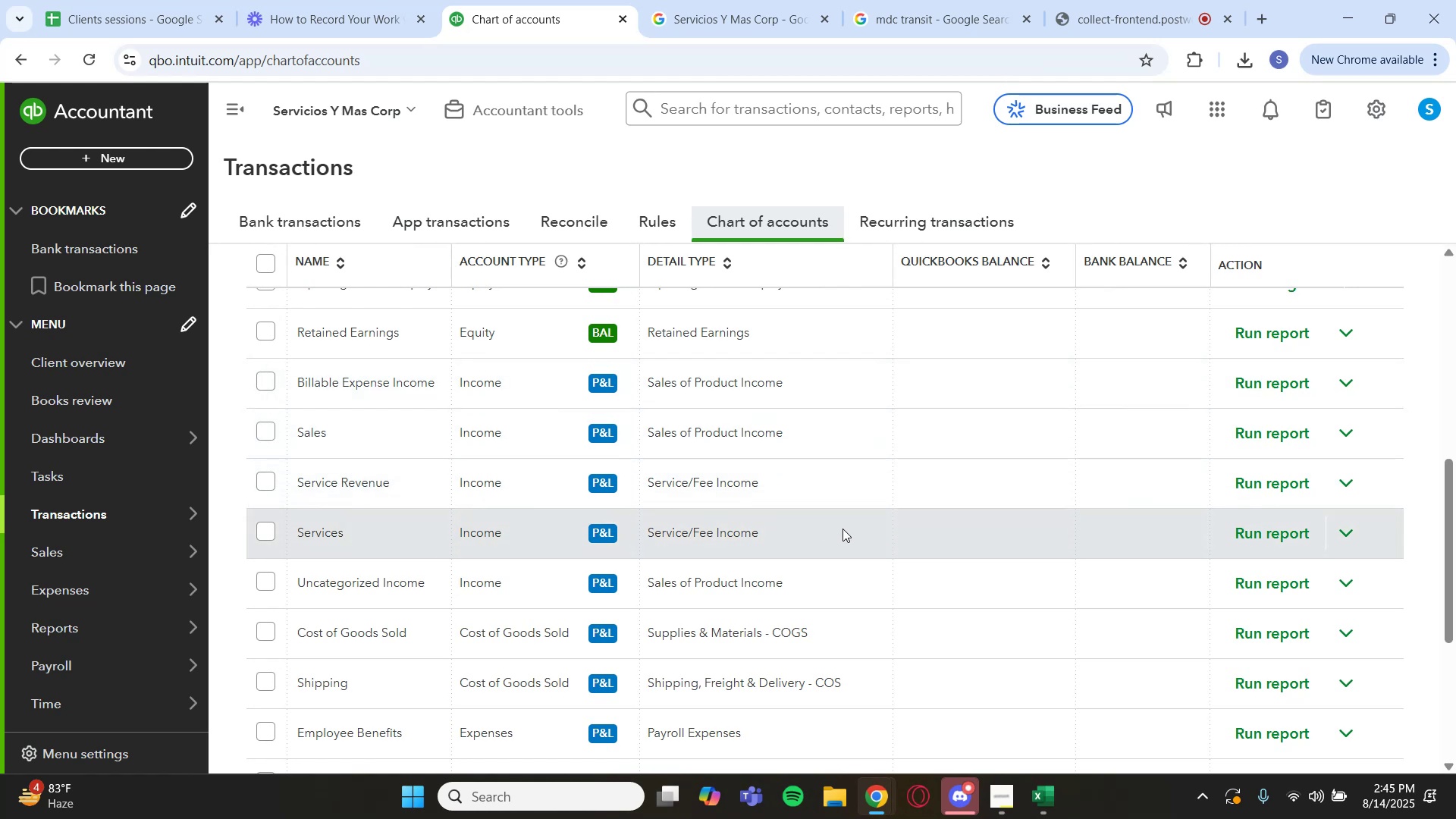 
wait(7.31)
 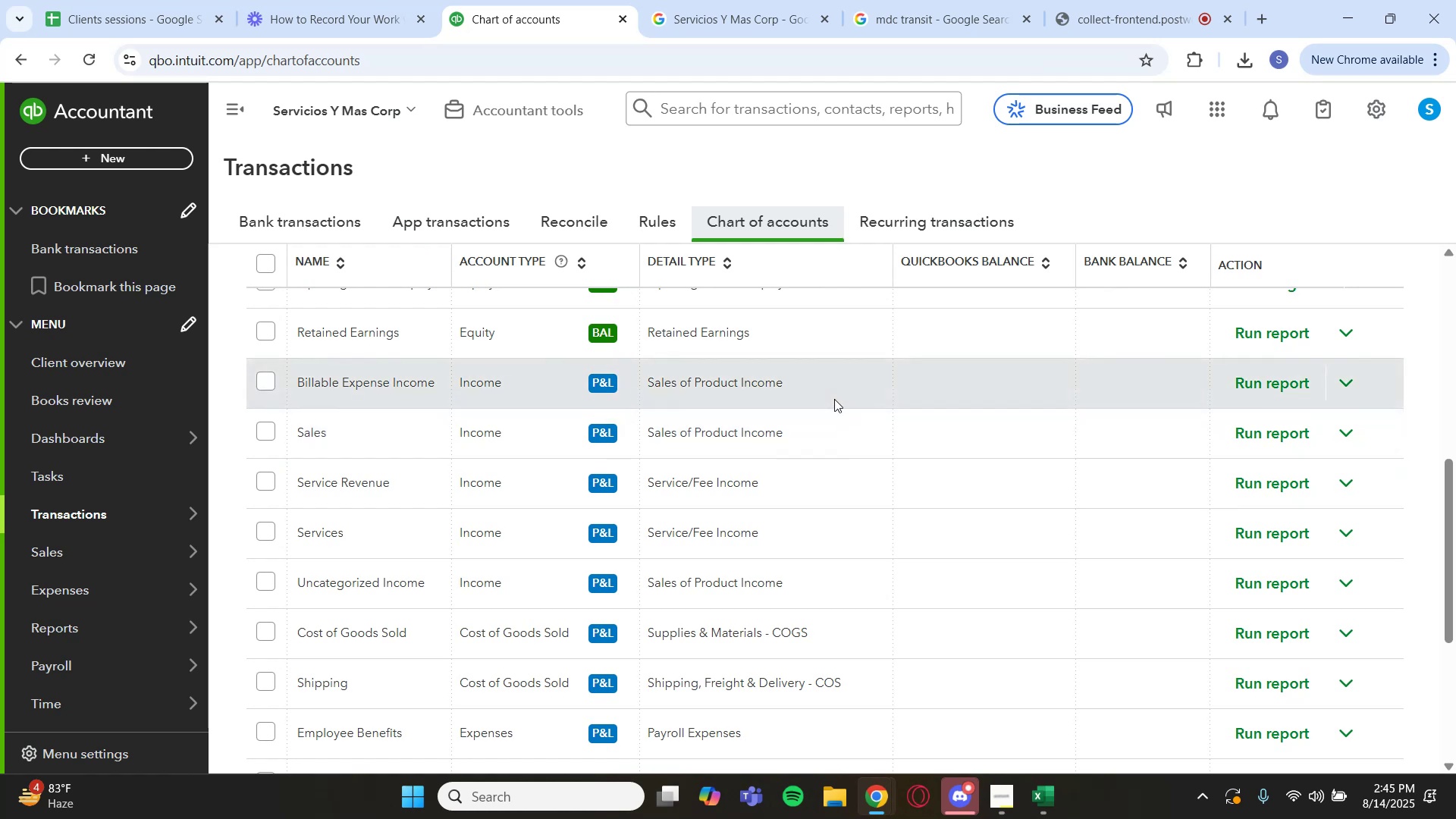 
left_click([1347, 534])
 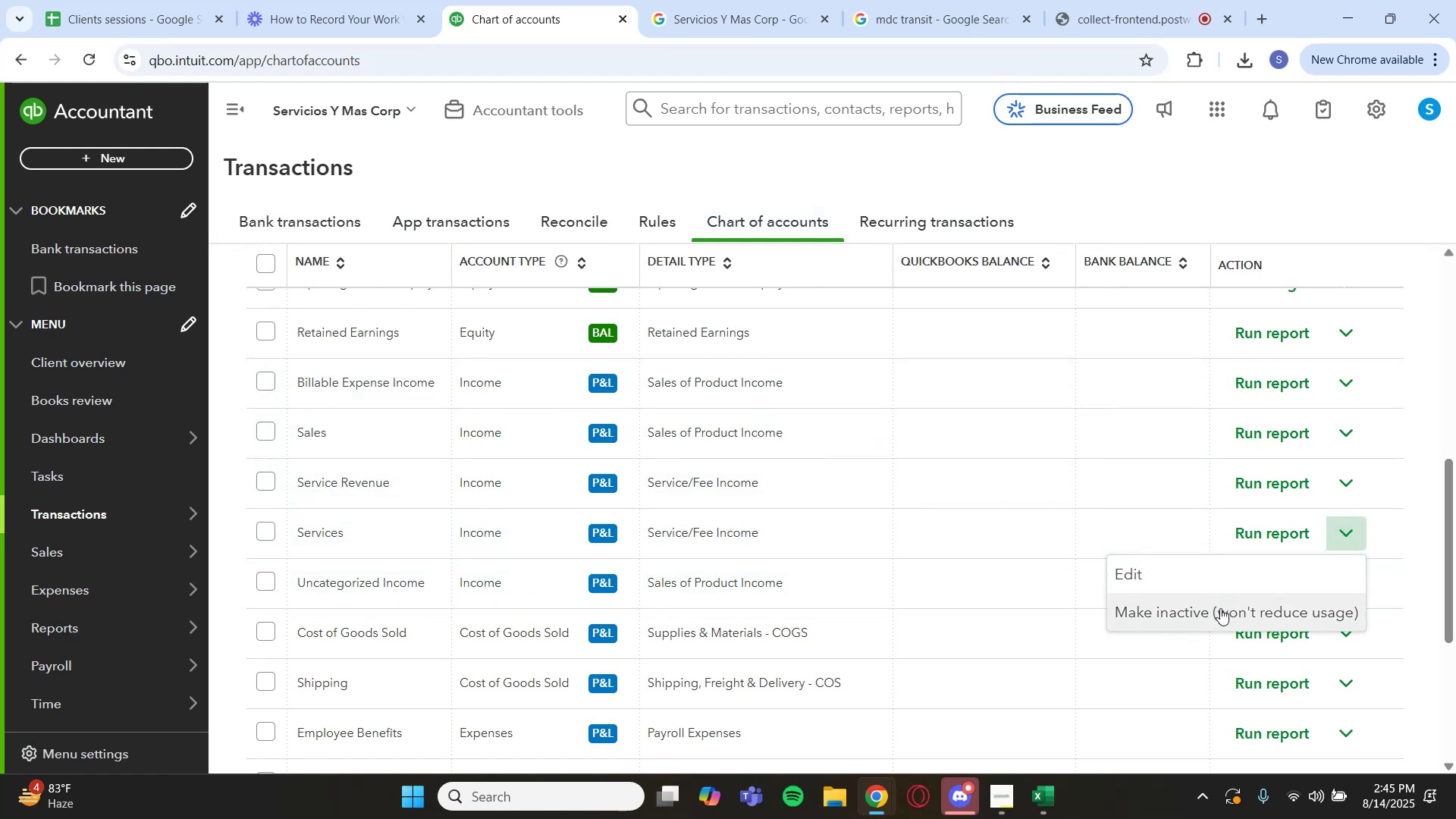 
left_click([1221, 608])
 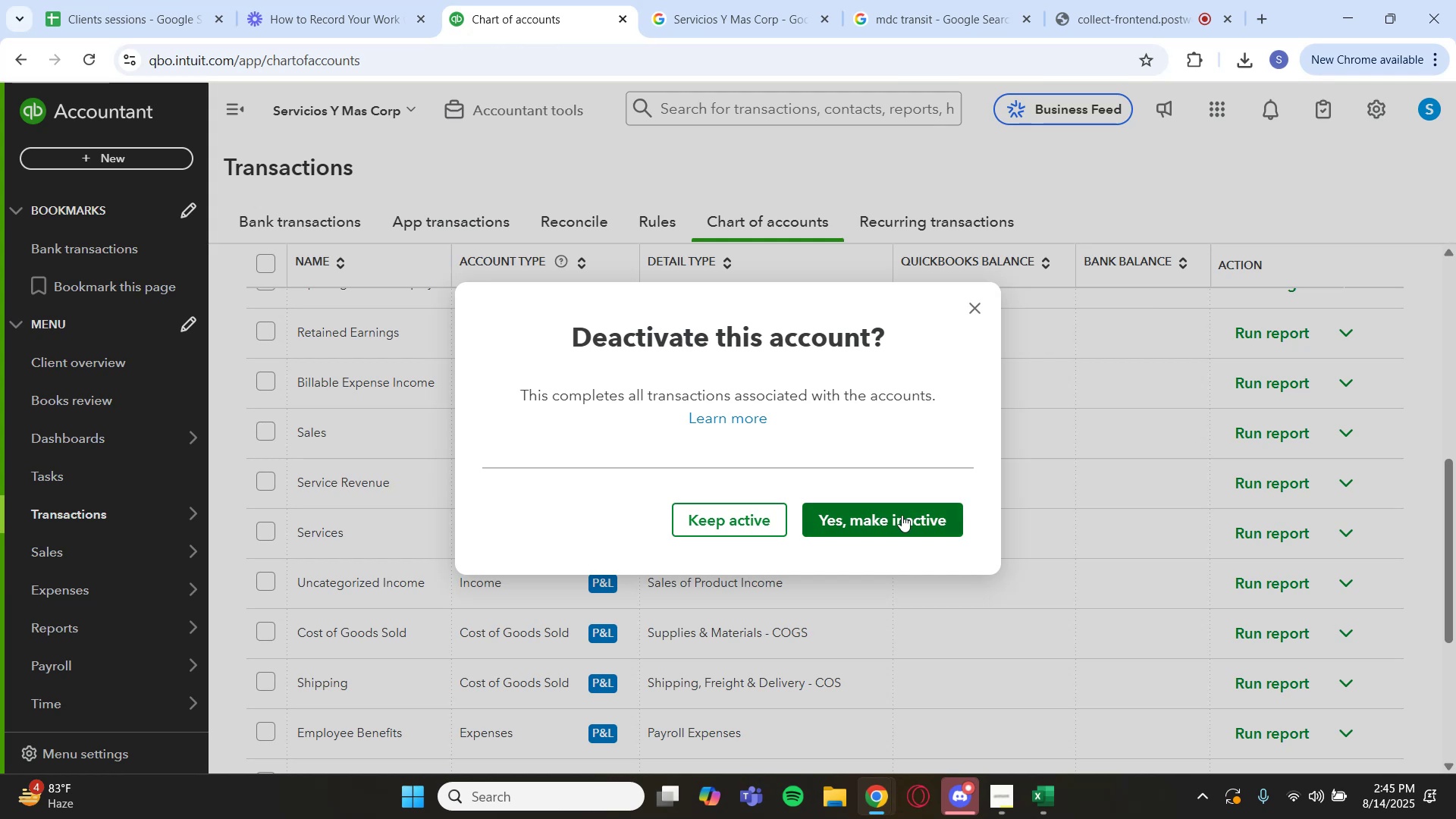 
left_click([902, 515])
 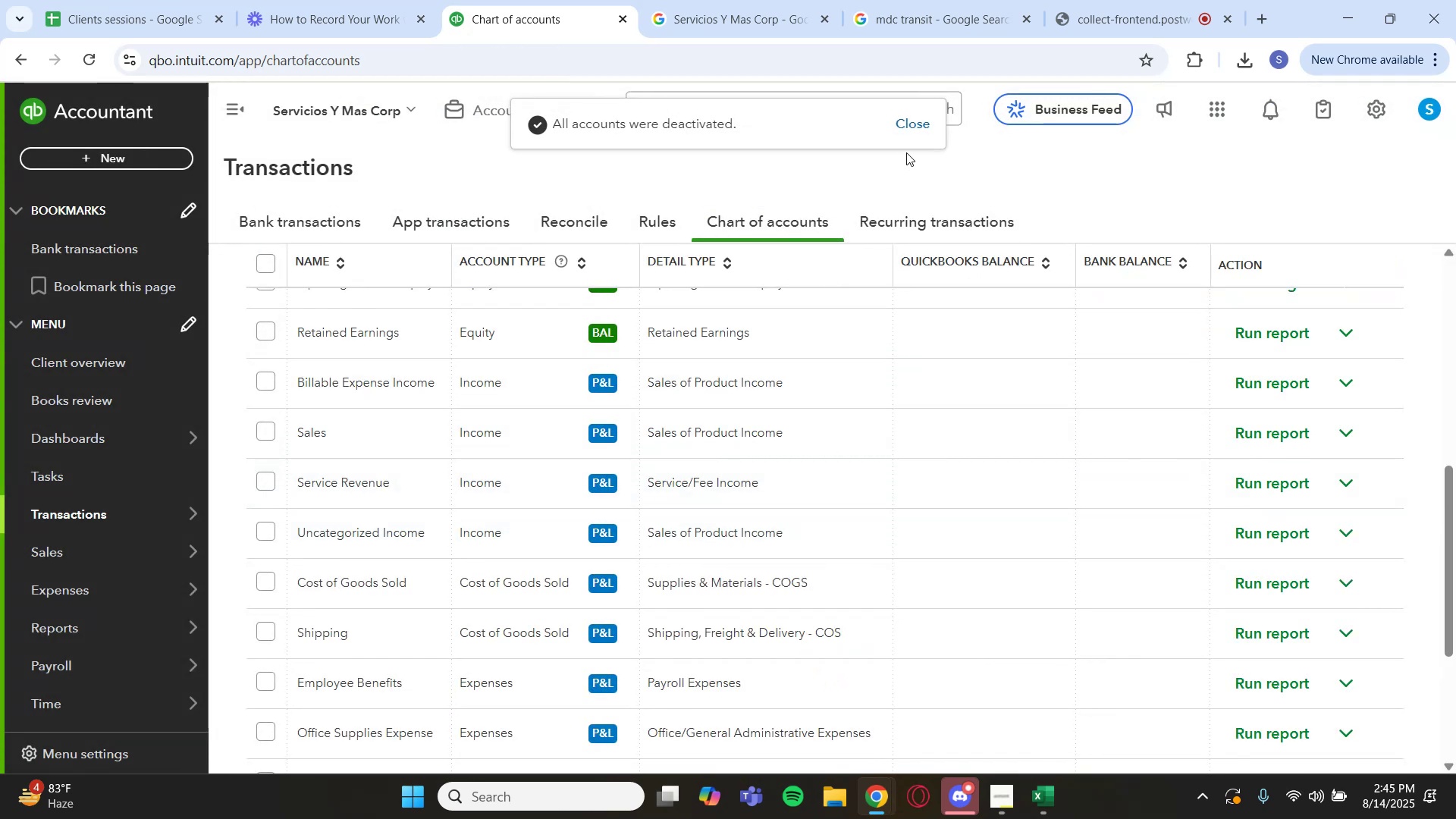 
scroll: coordinate [845, 406], scroll_direction: up, amount: 7.0
 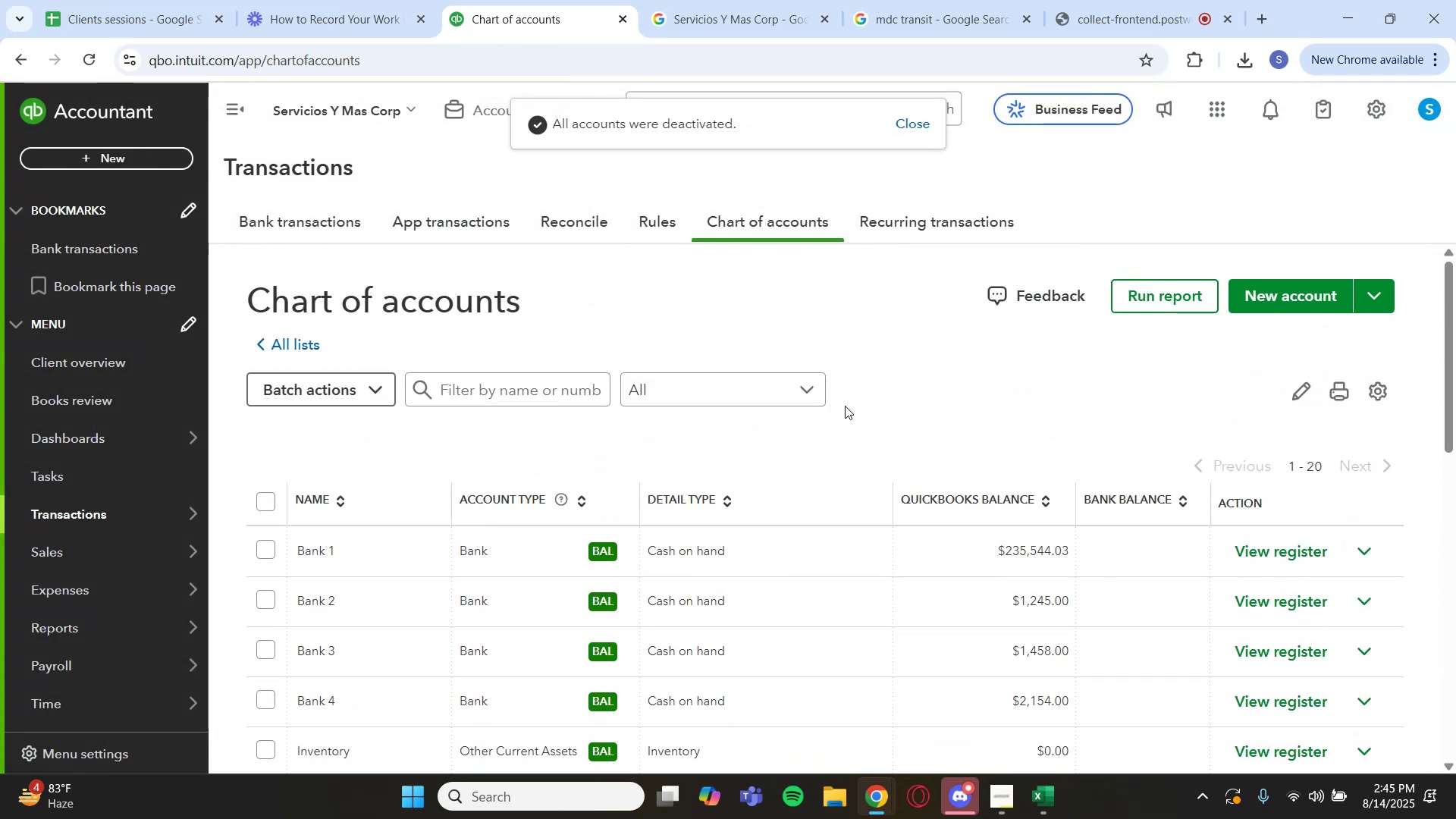 
scroll: coordinate [845, 406], scroll_direction: down, amount: 13.0
 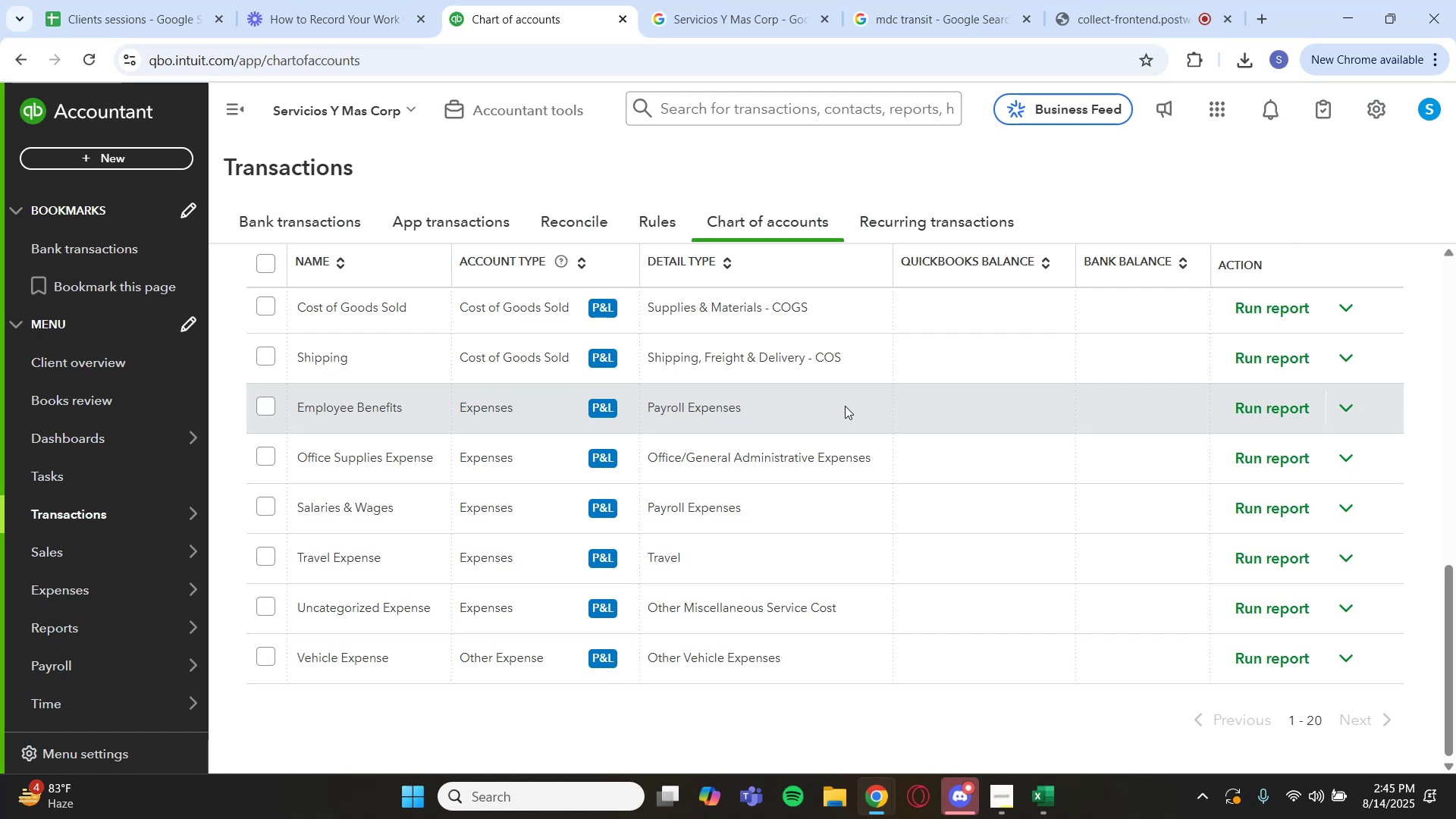 
scroll: coordinate [845, 406], scroll_direction: up, amount: 9.0
 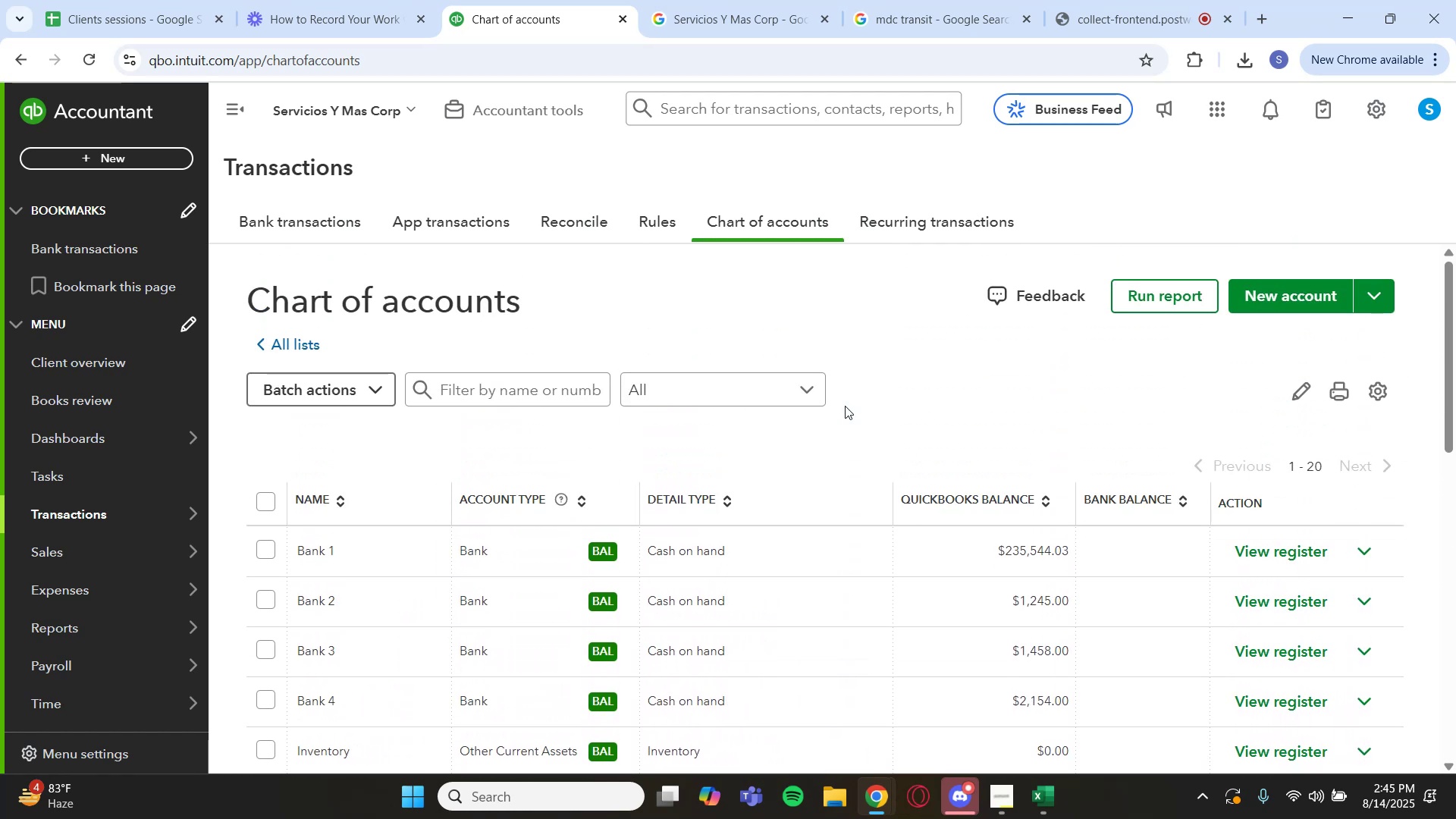 
scroll: coordinate [843, 406], scroll_direction: down, amount: 7.0
 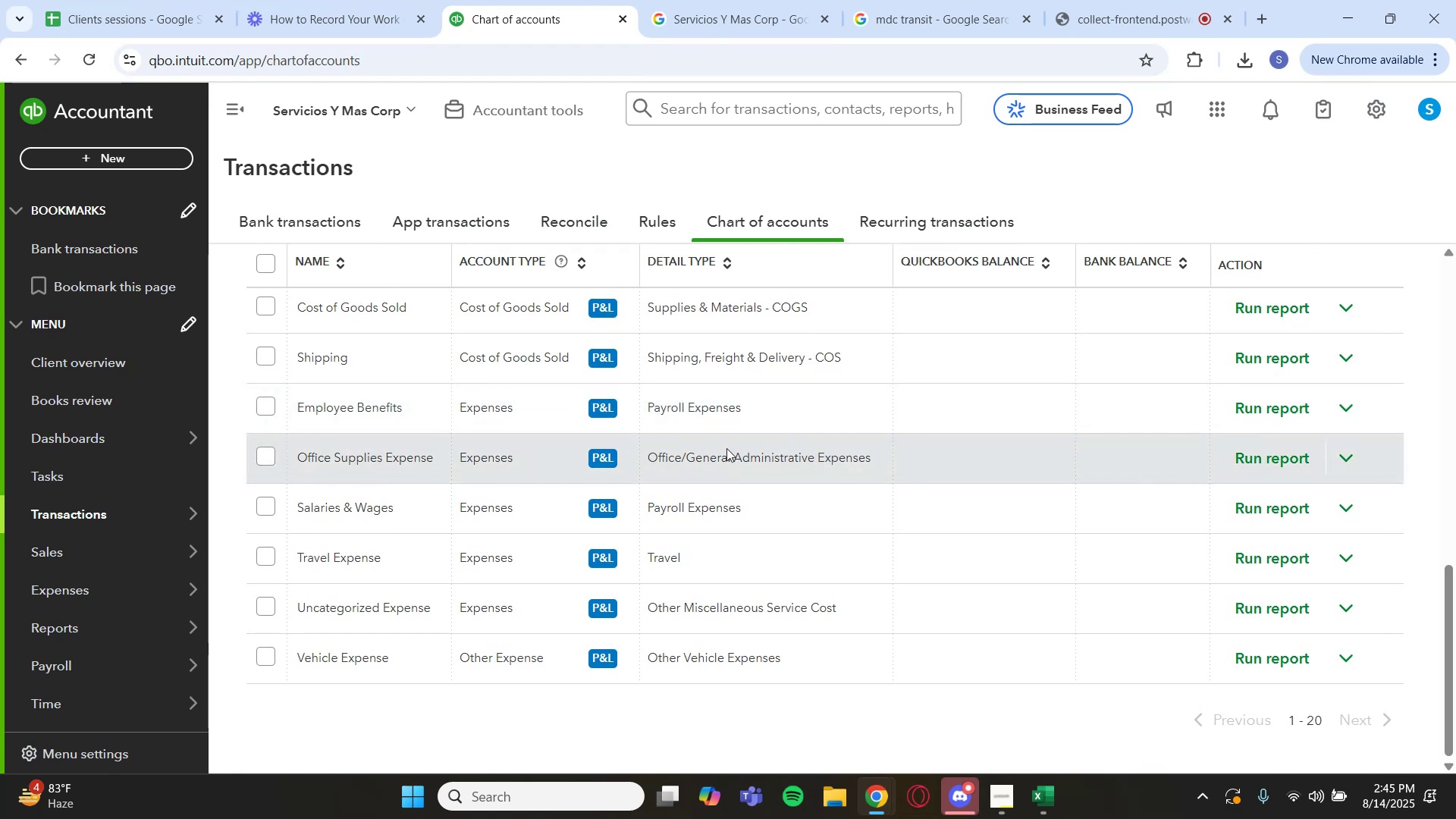 
scroll: coordinate [381, 435], scroll_direction: up, amount: 8.0
 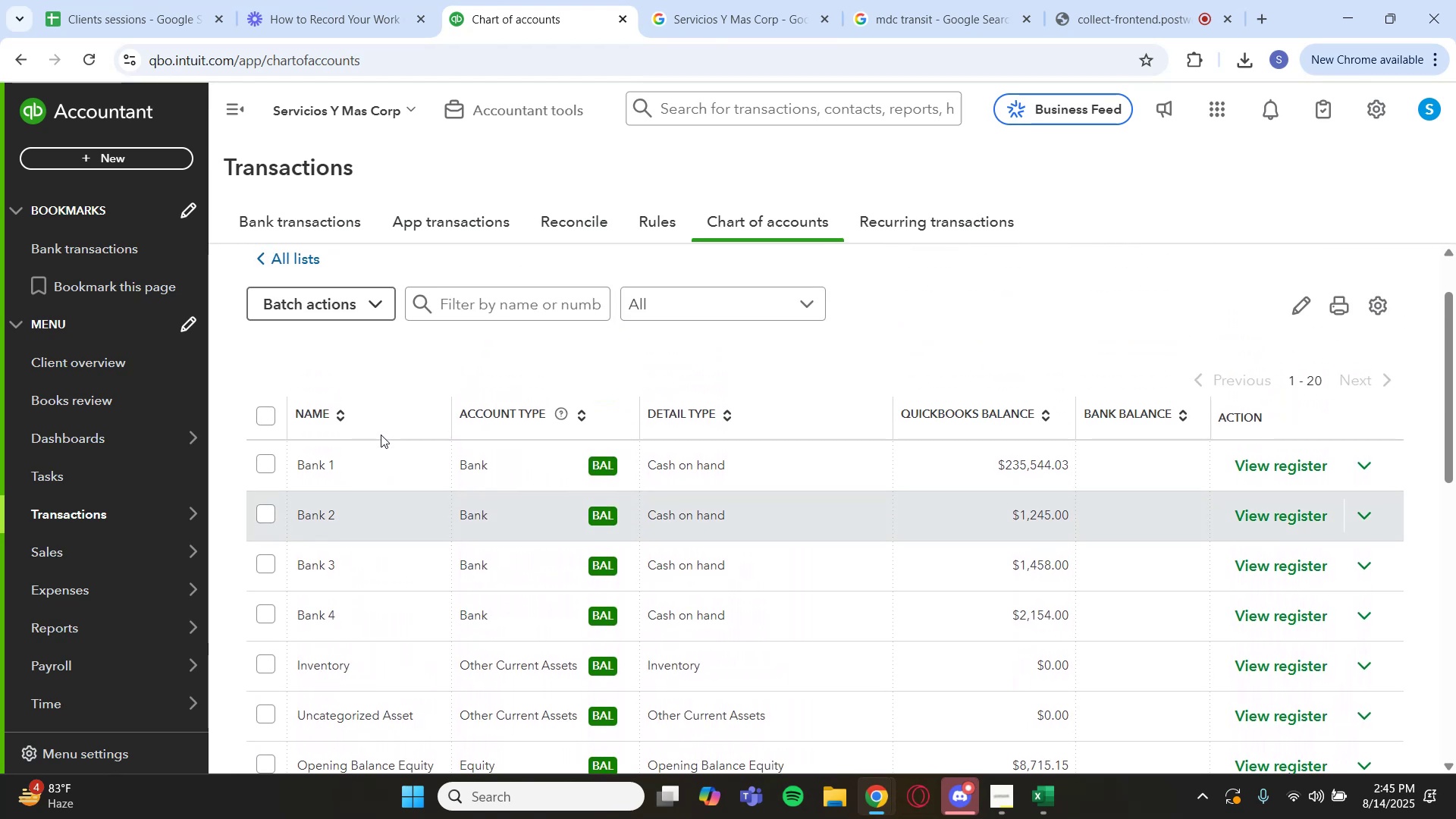 
scroll: coordinate [374, 435], scroll_direction: down, amount: 7.0
 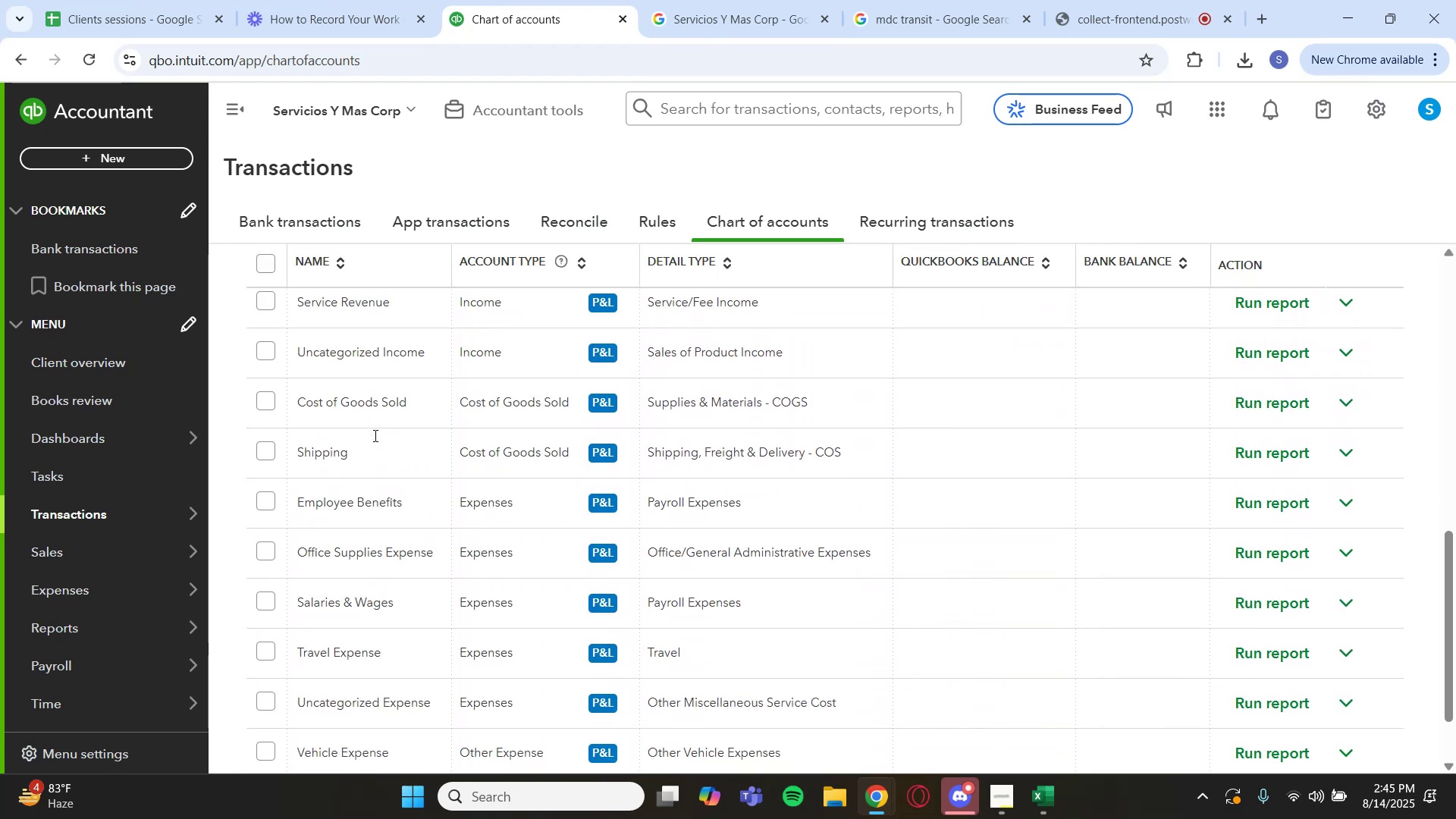 
scroll: coordinate [374, 435], scroll_direction: up, amount: 1.0
 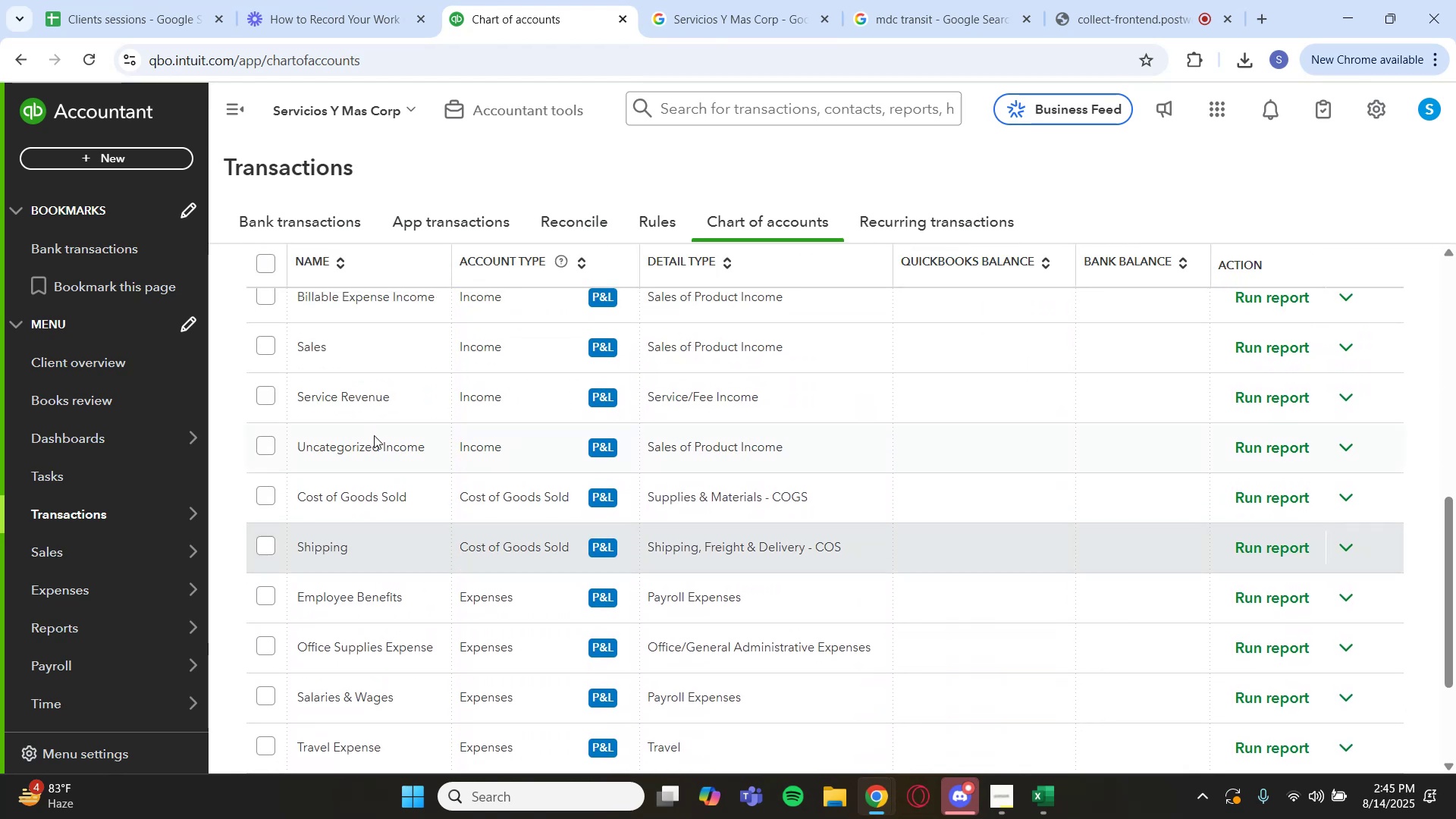 
scroll: coordinate [373, 435], scroll_direction: down, amount: 3.0
 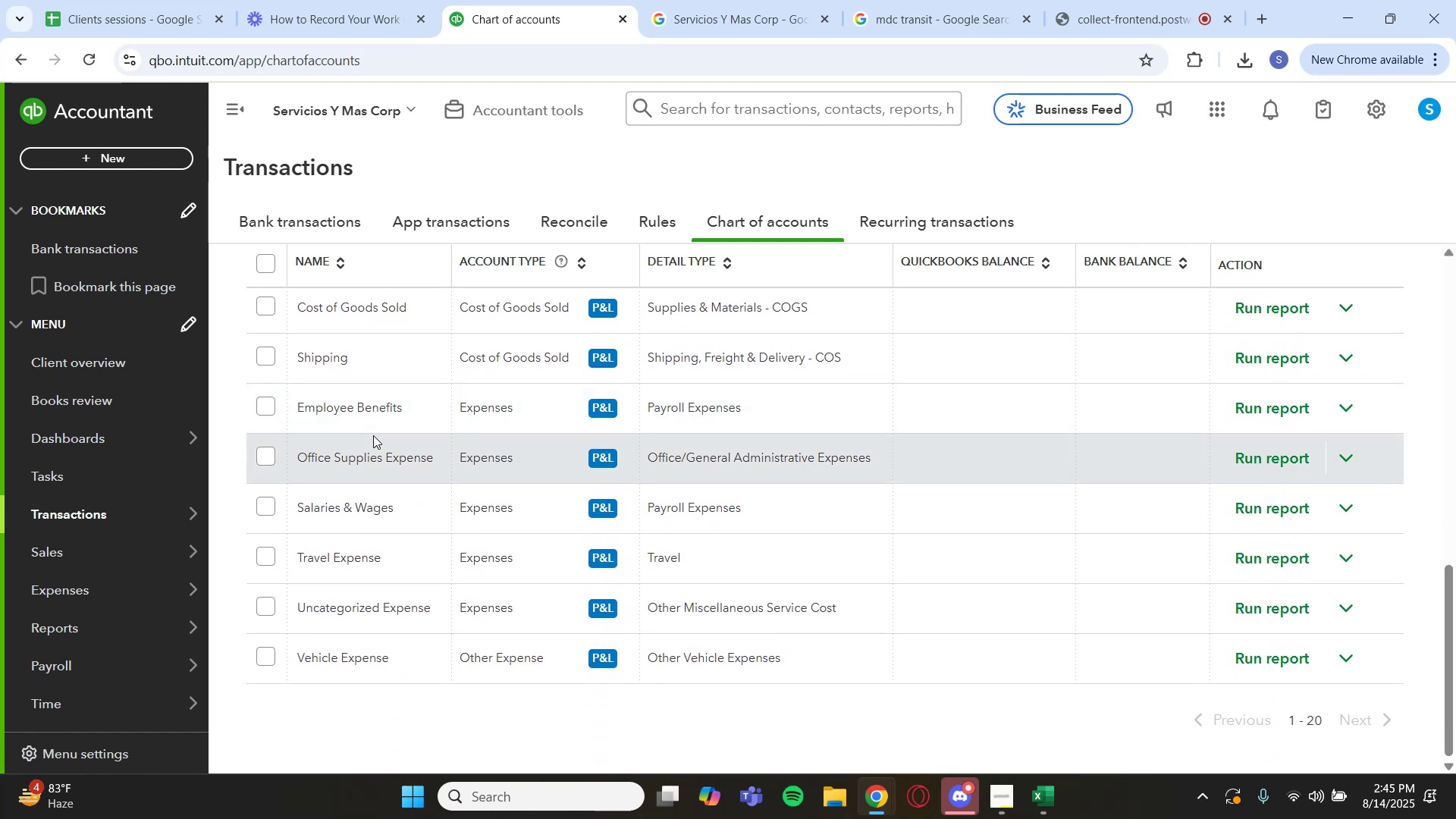 
scroll: coordinate [746, 361], scroll_direction: up, amount: 11.0
 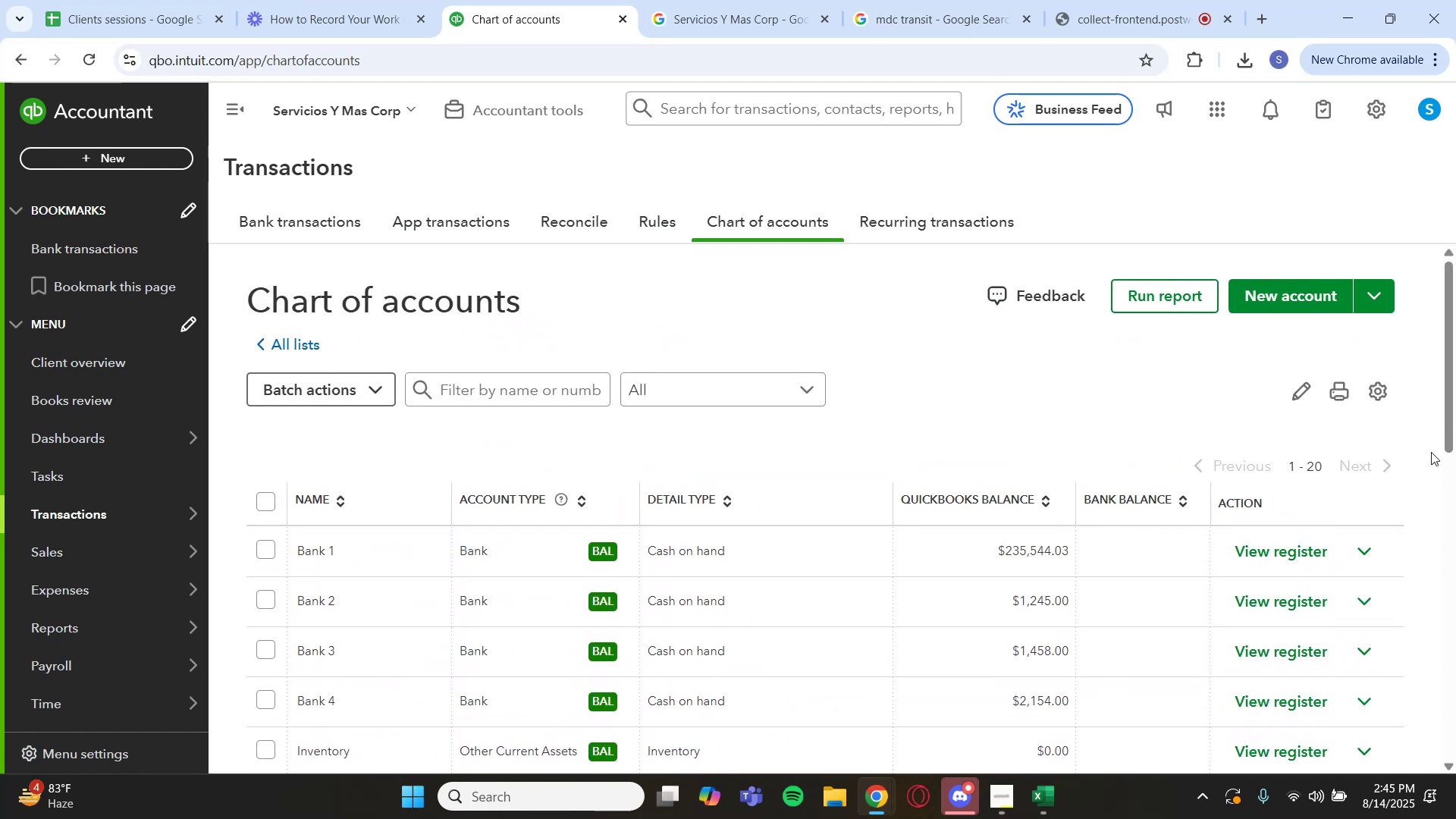 
left_click([1383, 397])
 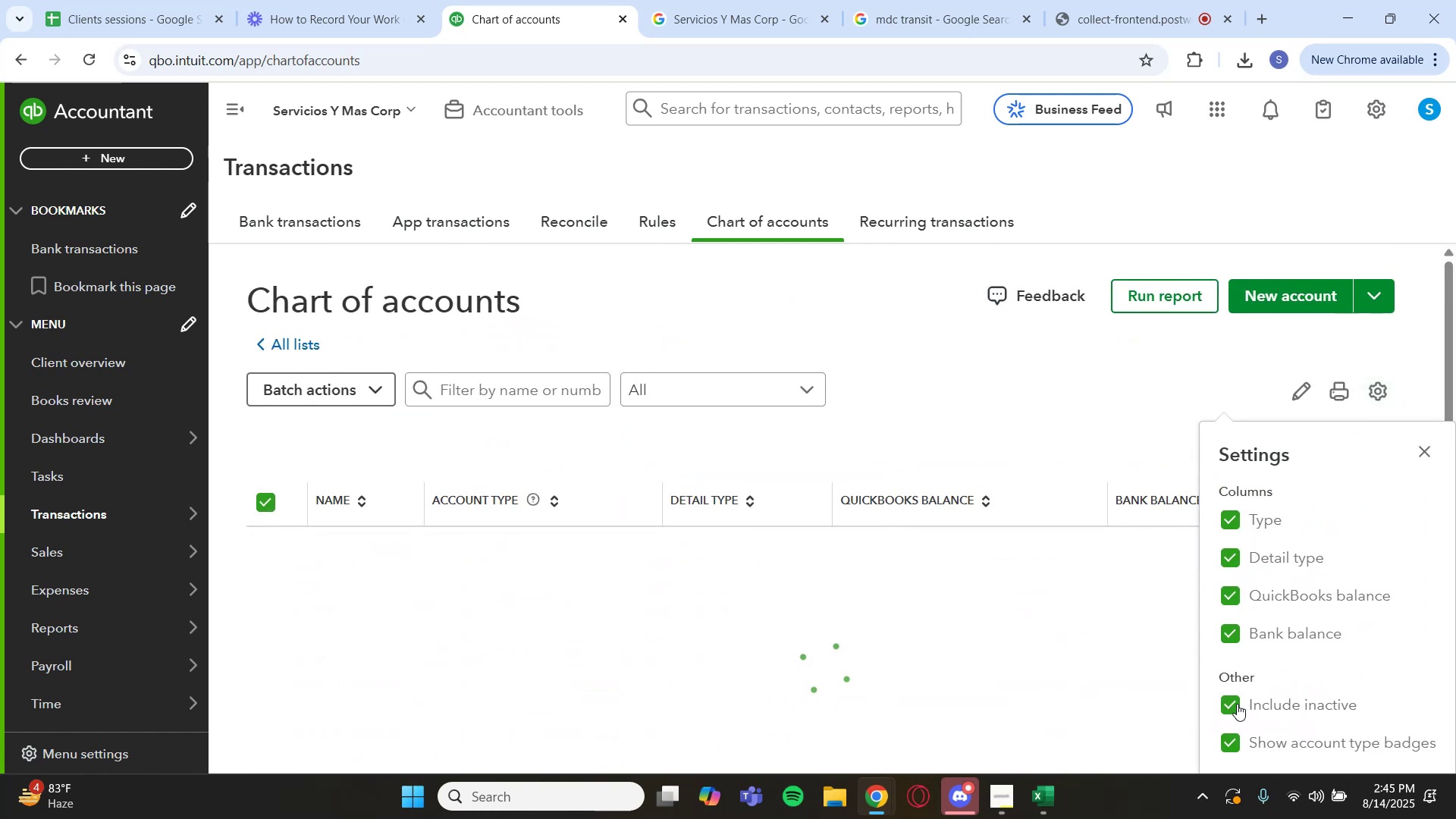 
left_click([1422, 450])
 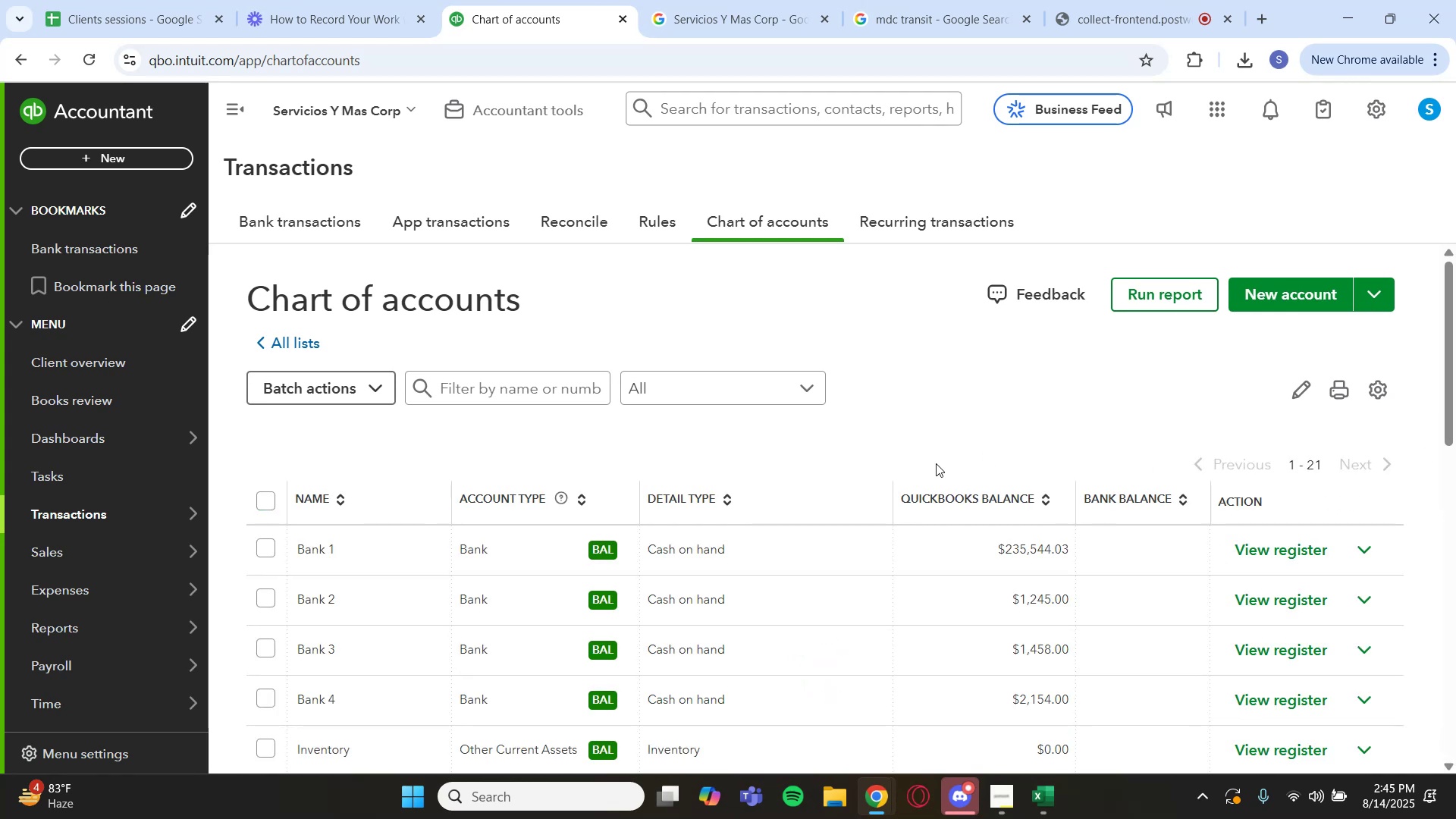 
scroll: coordinate [940, 479], scroll_direction: down, amount: 7.0
 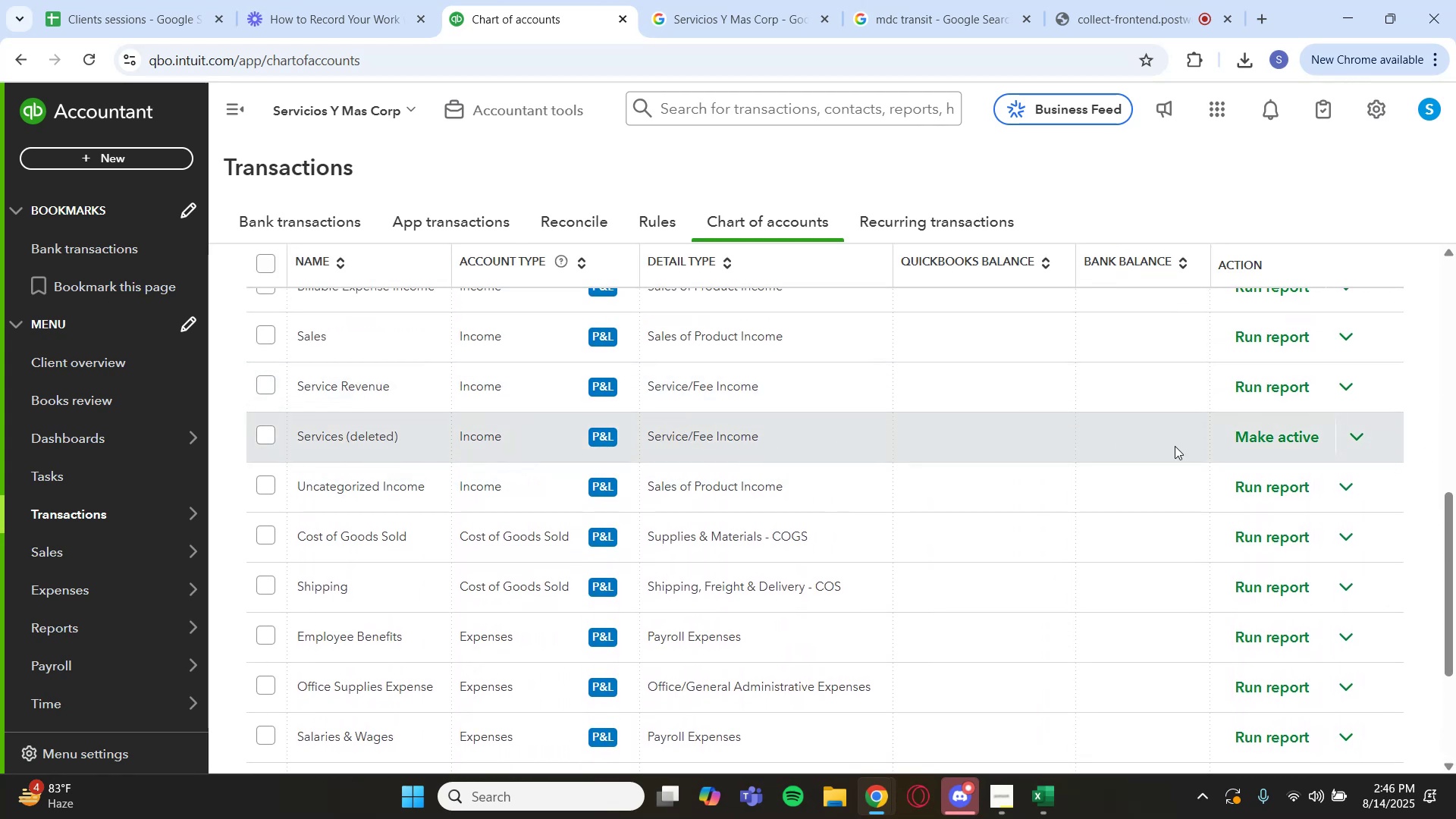 
left_click([1290, 445])
 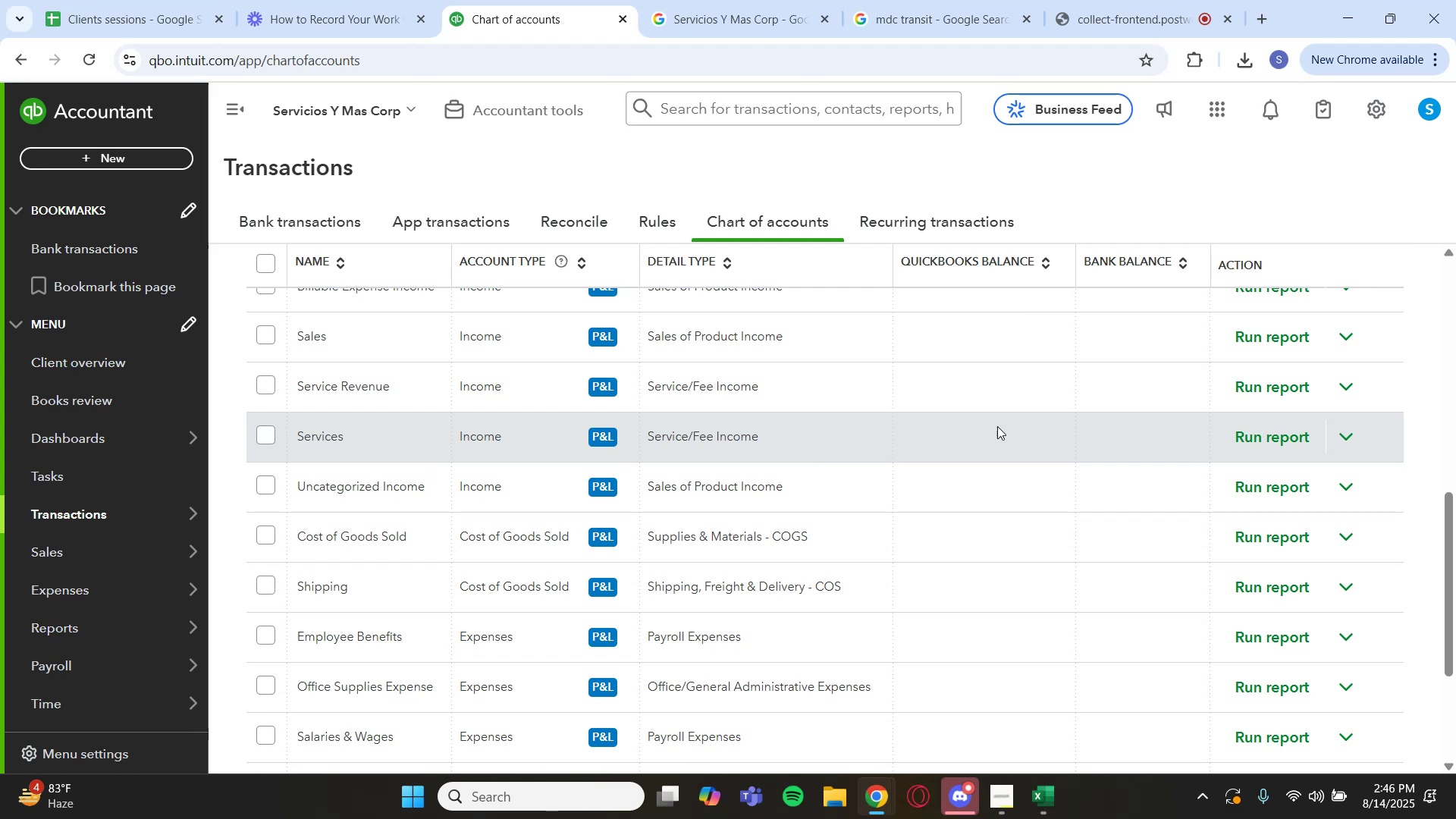 
wait(7.39)
 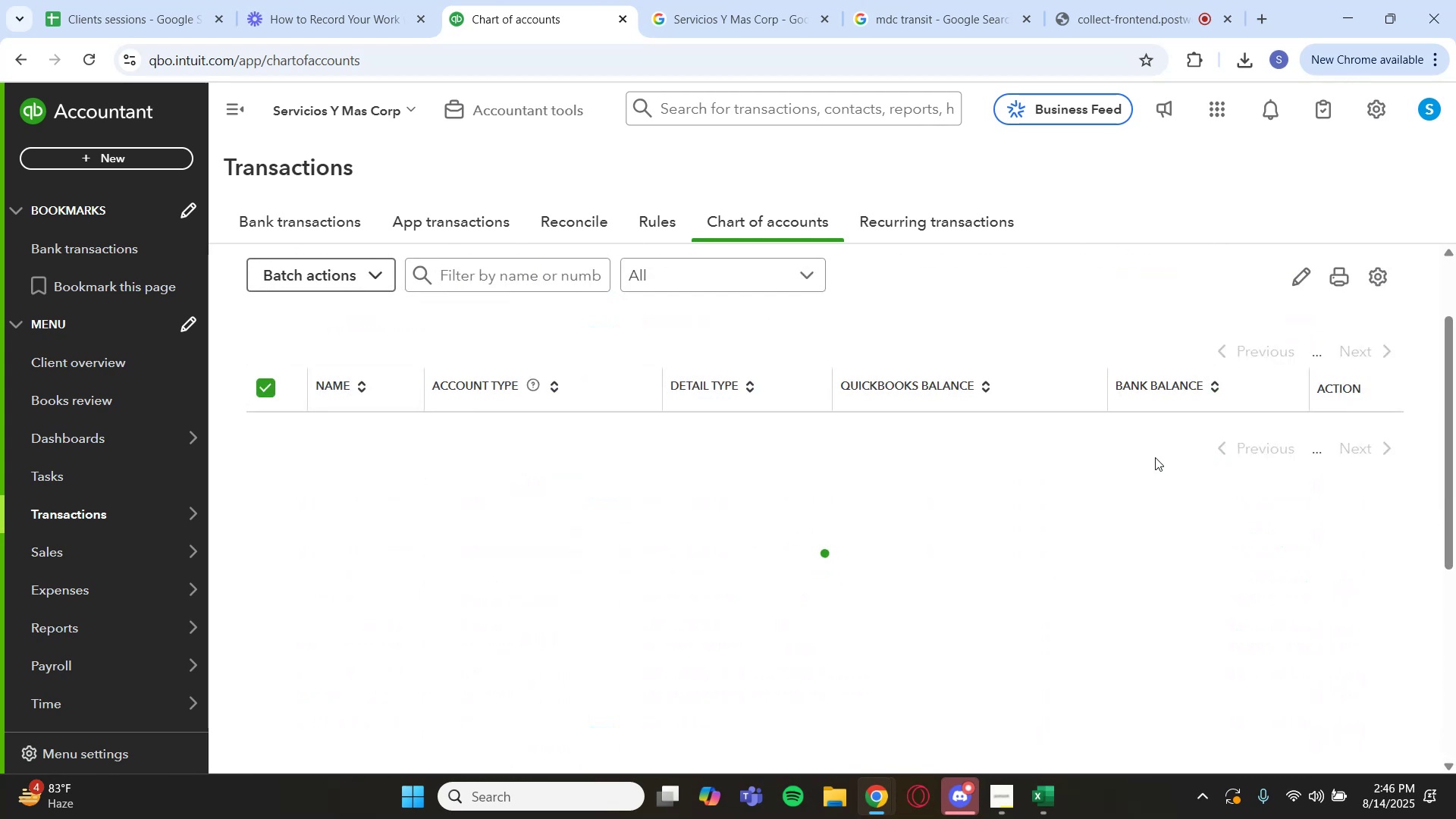 
left_click([1225, 514])
 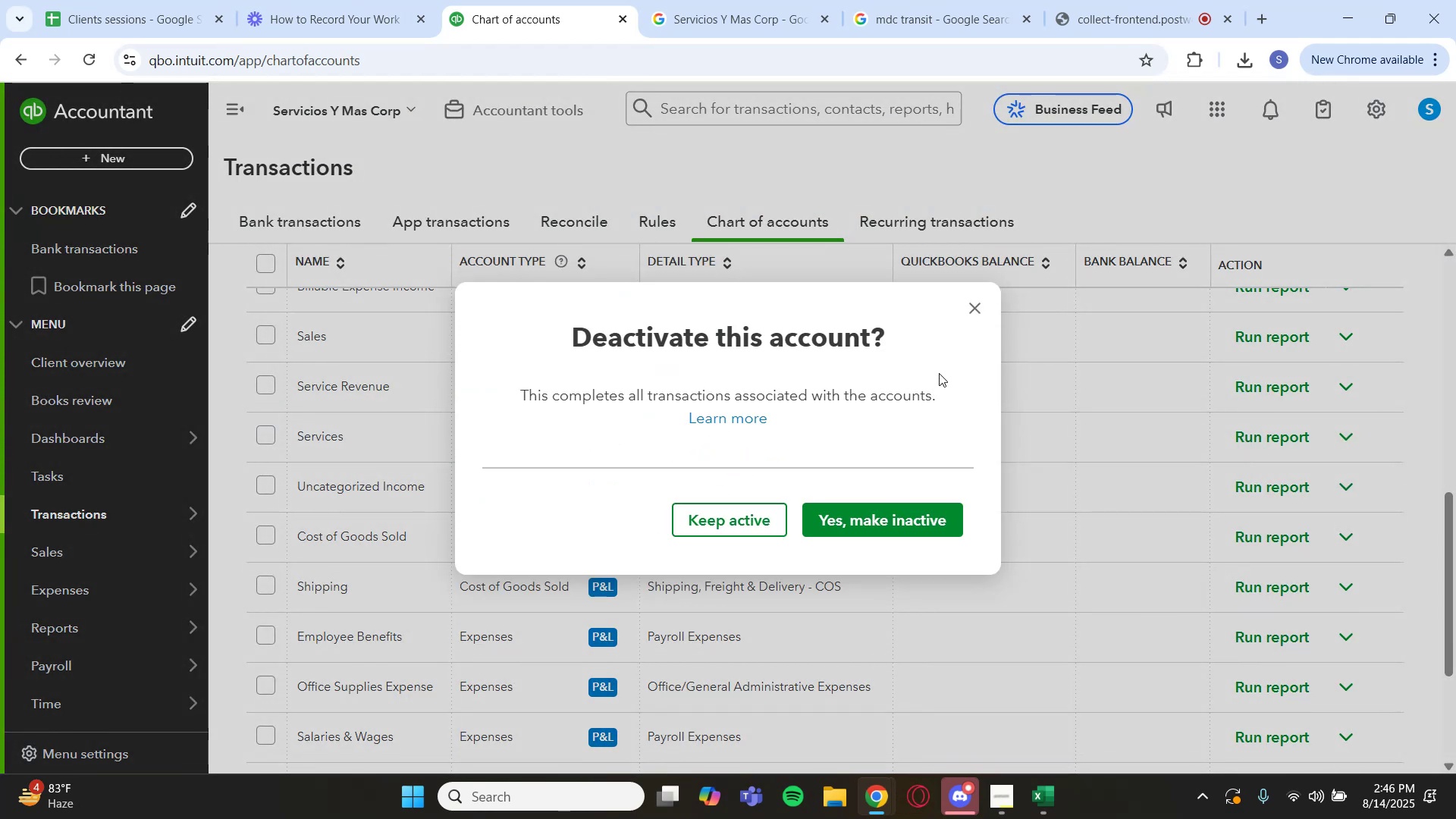 
left_click([736, 515])
 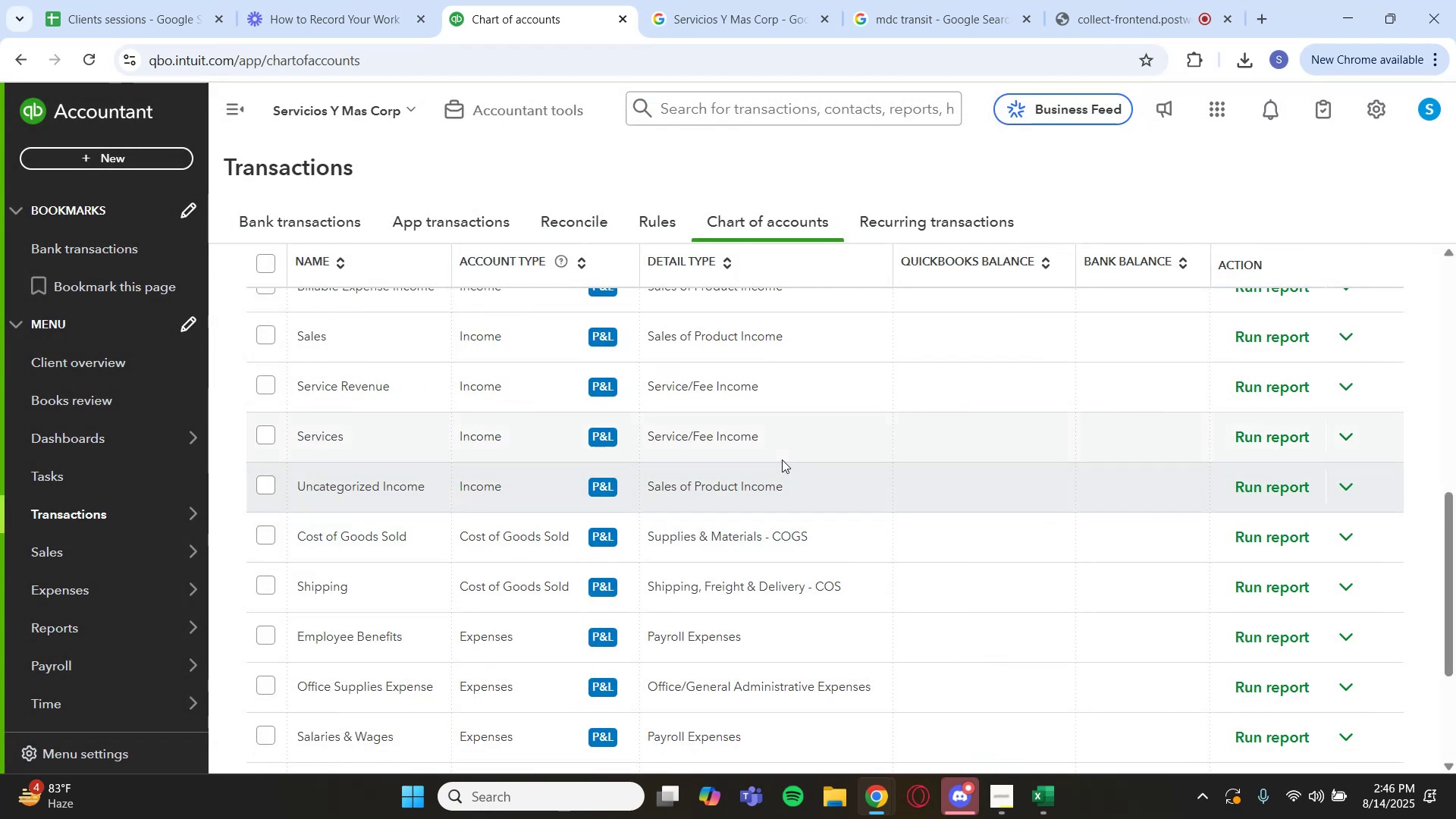 
scroll: coordinate [638, 425], scroll_direction: up, amount: 10.0
 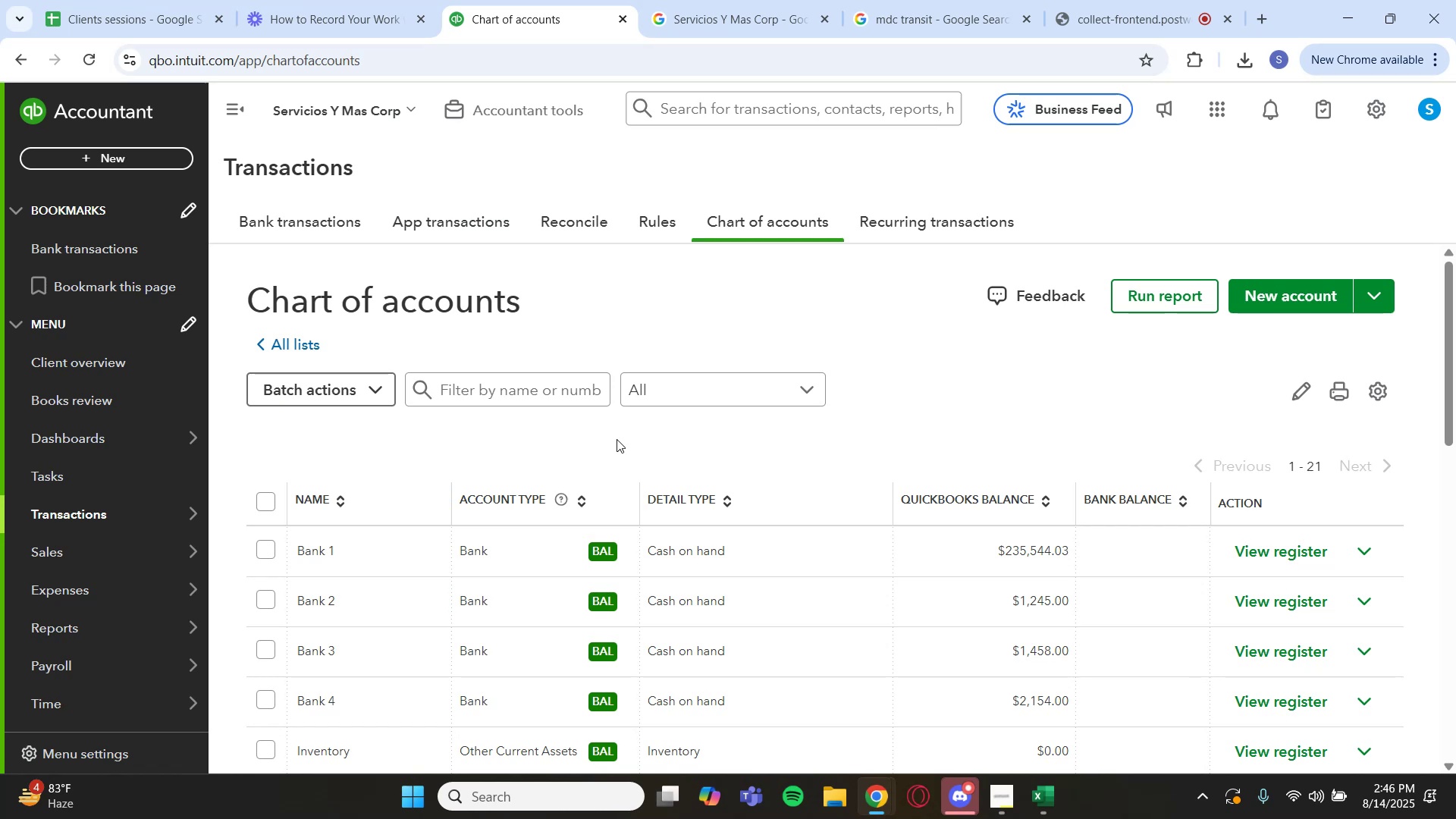 
scroll: coordinate [550, 439], scroll_direction: down, amount: 5.0
 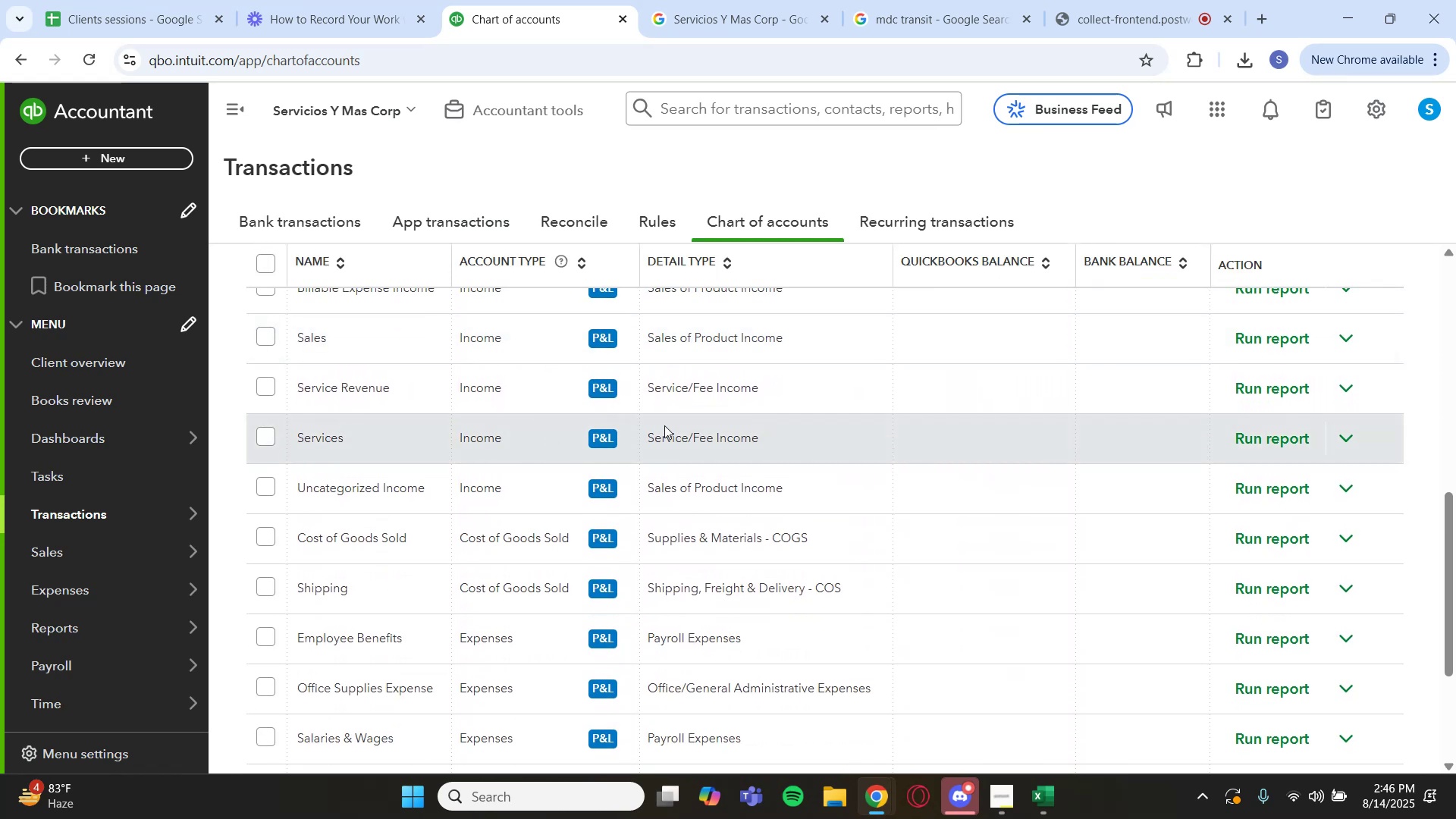 
left_click([1242, 436])
 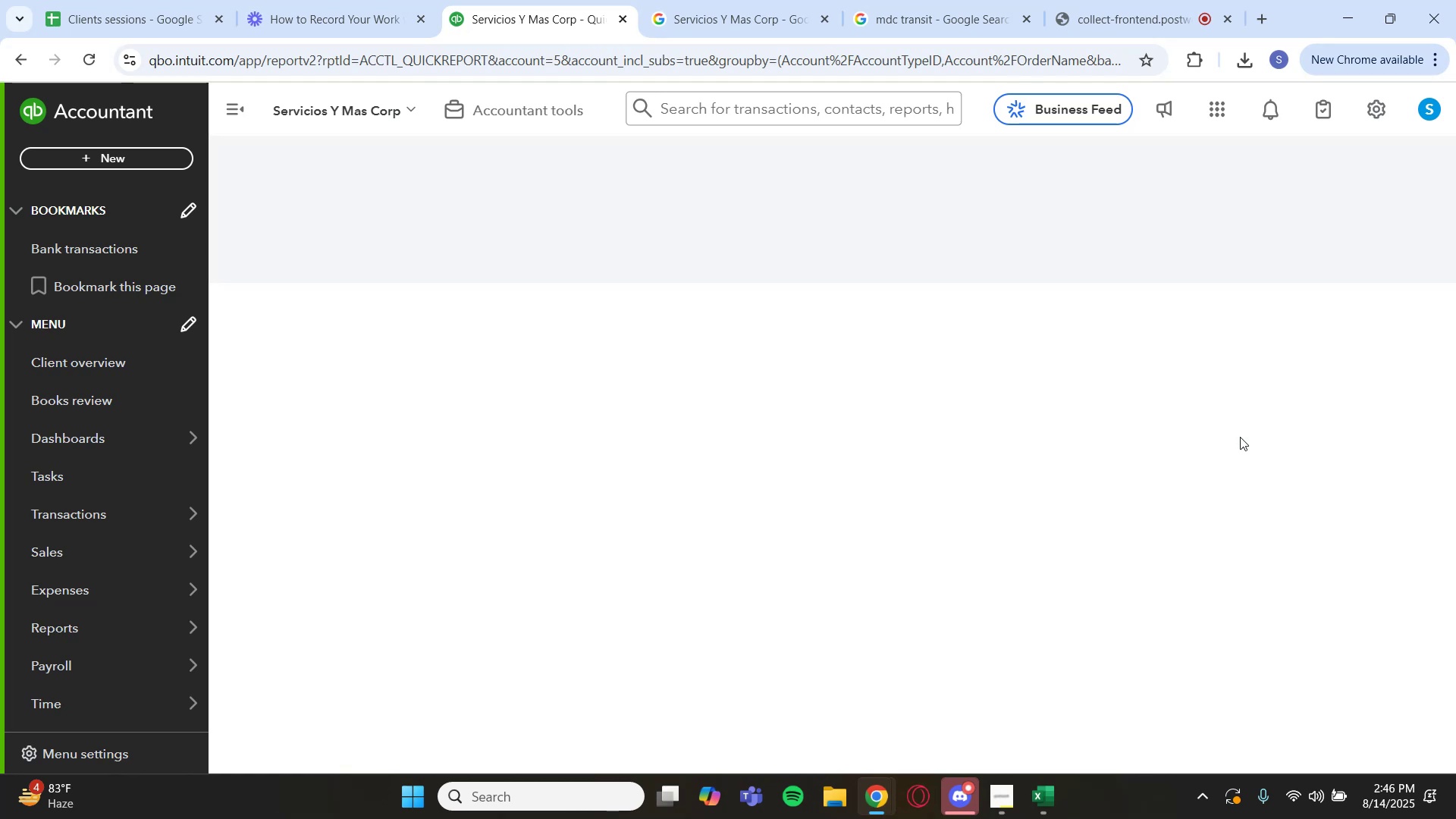 
wait(8.7)
 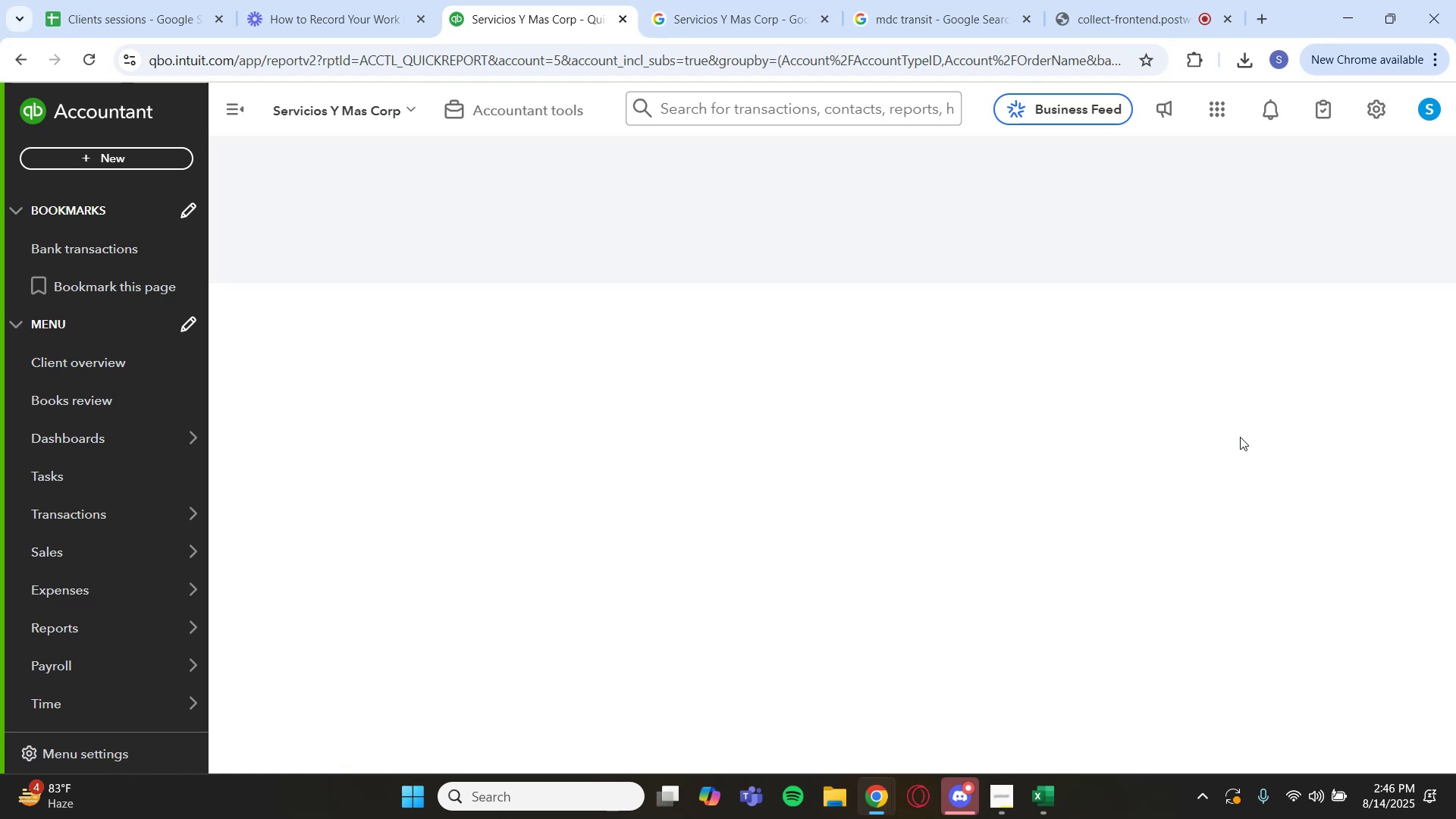 
left_click([599, 287])
 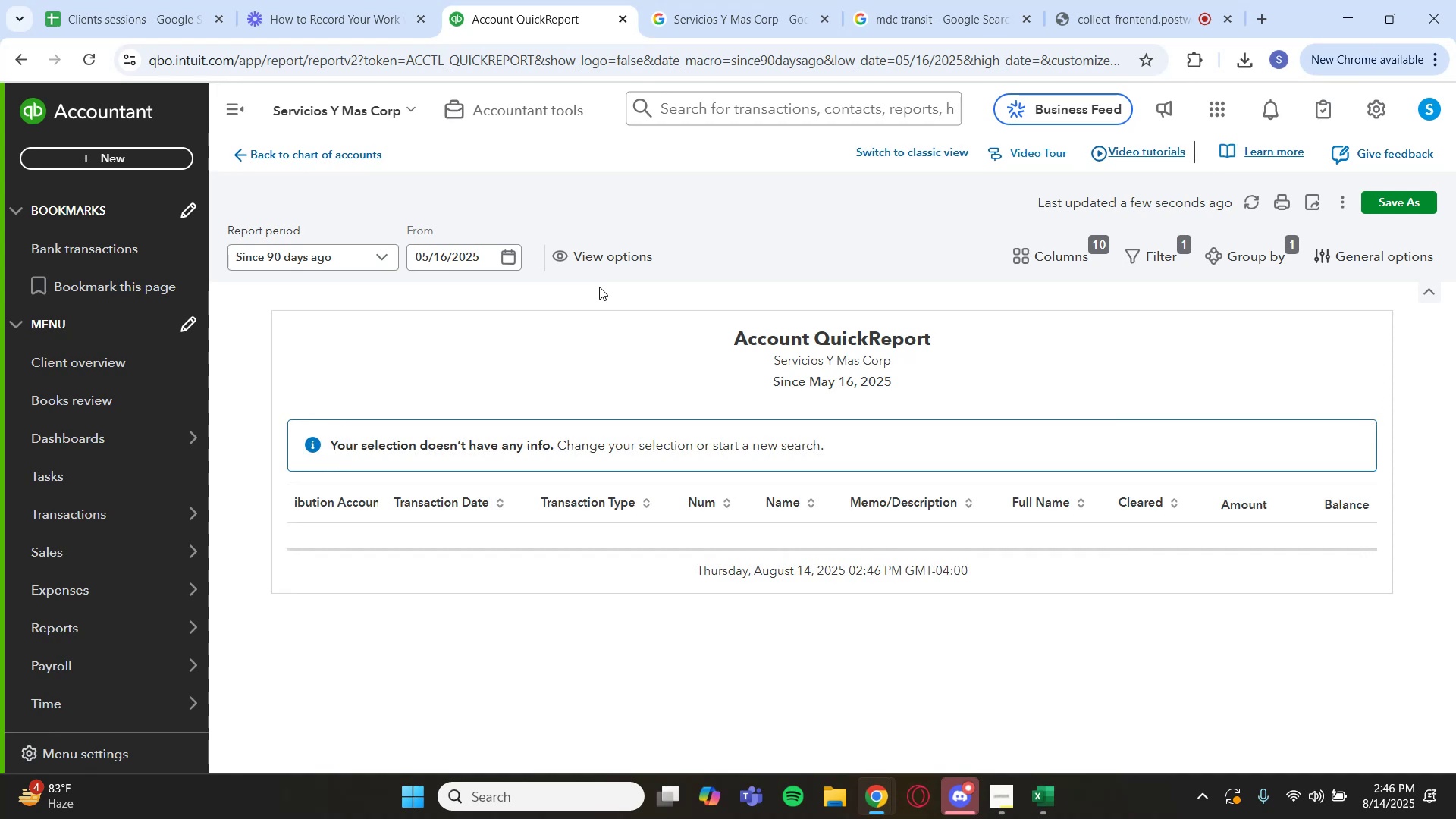 
wait(7.08)
 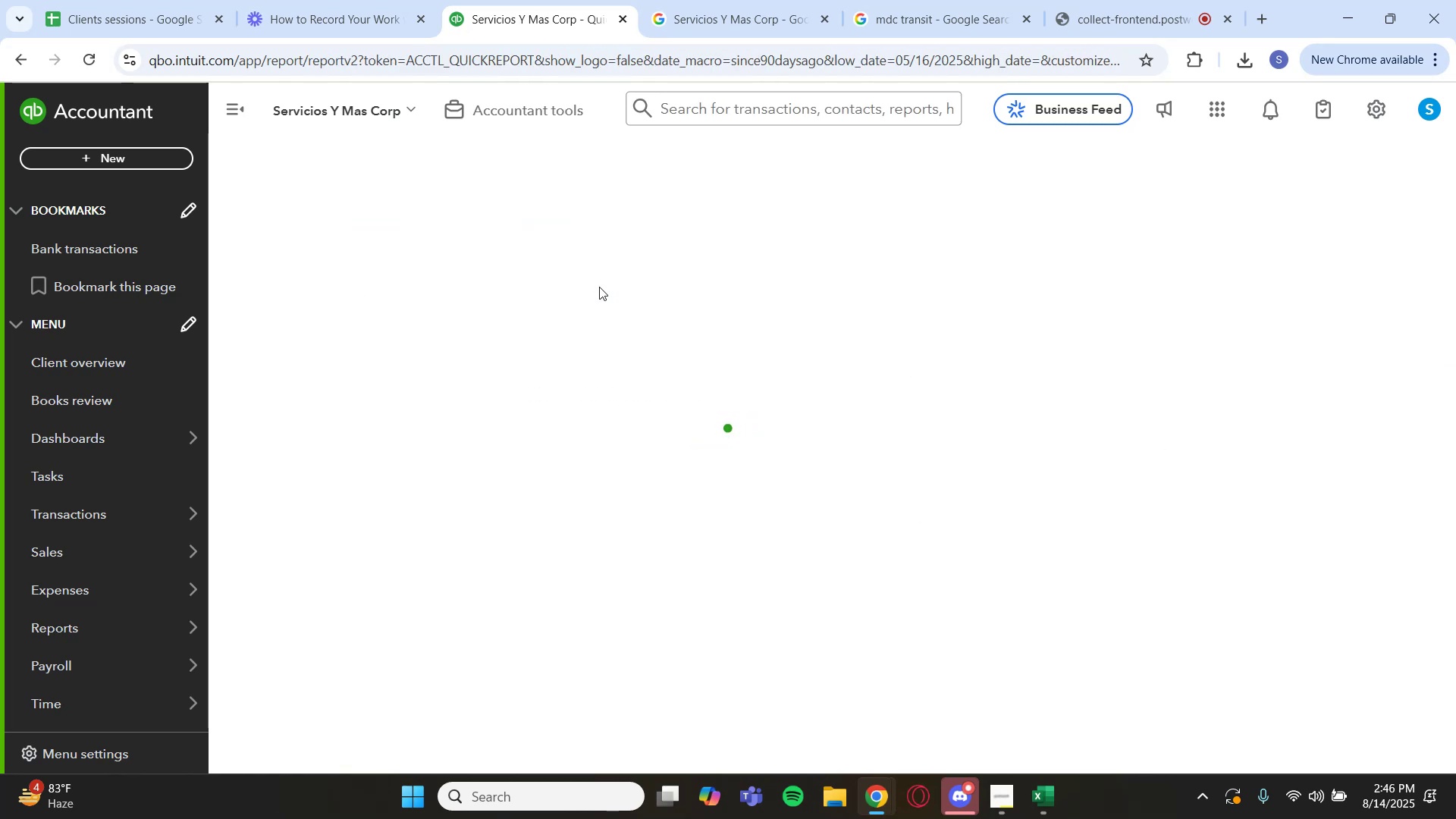 
scroll: coordinate [632, 510], scroll_direction: down, amount: 1.0
 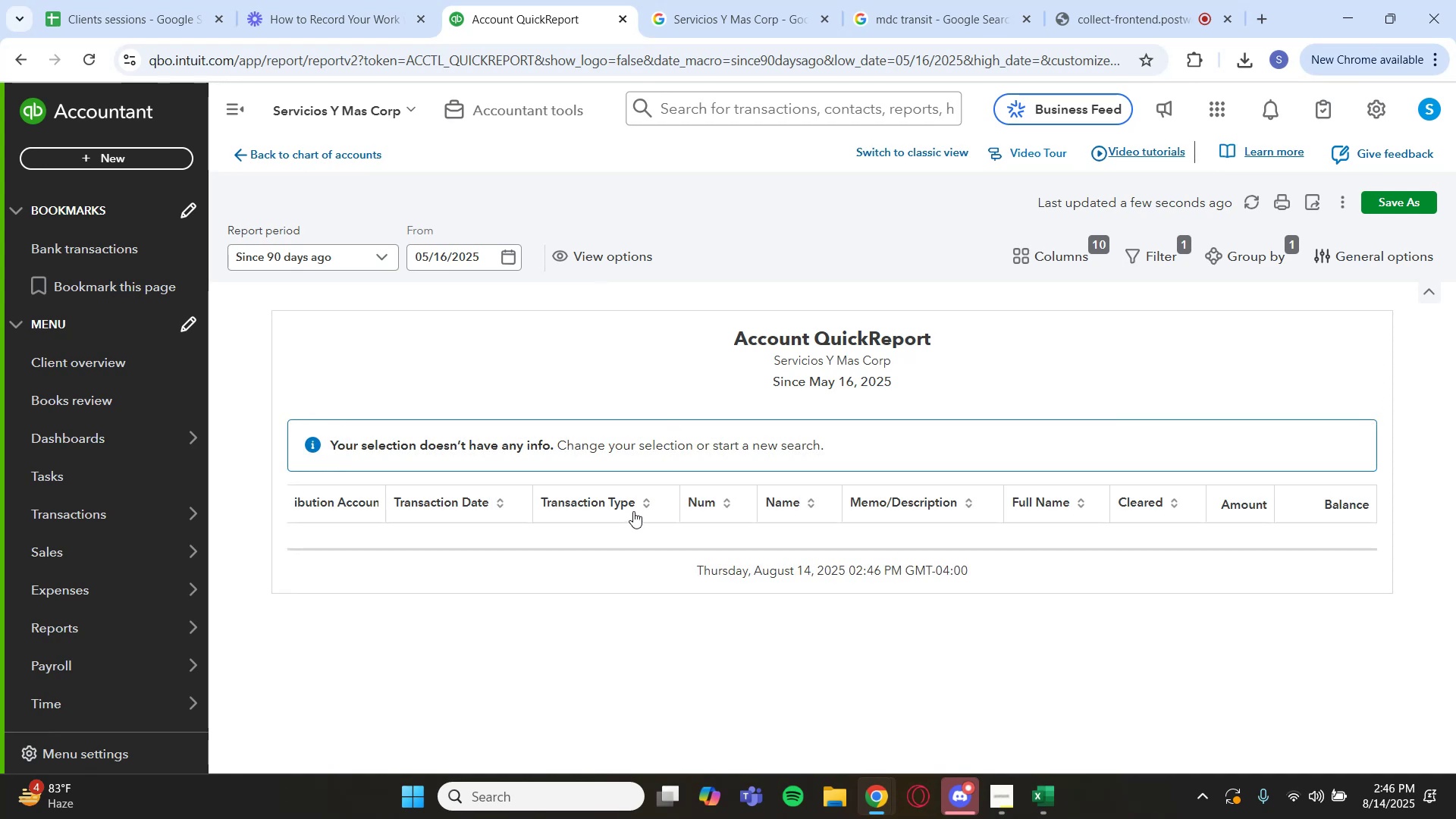 
scroll: coordinate [629, 506], scroll_direction: up, amount: 1.0
 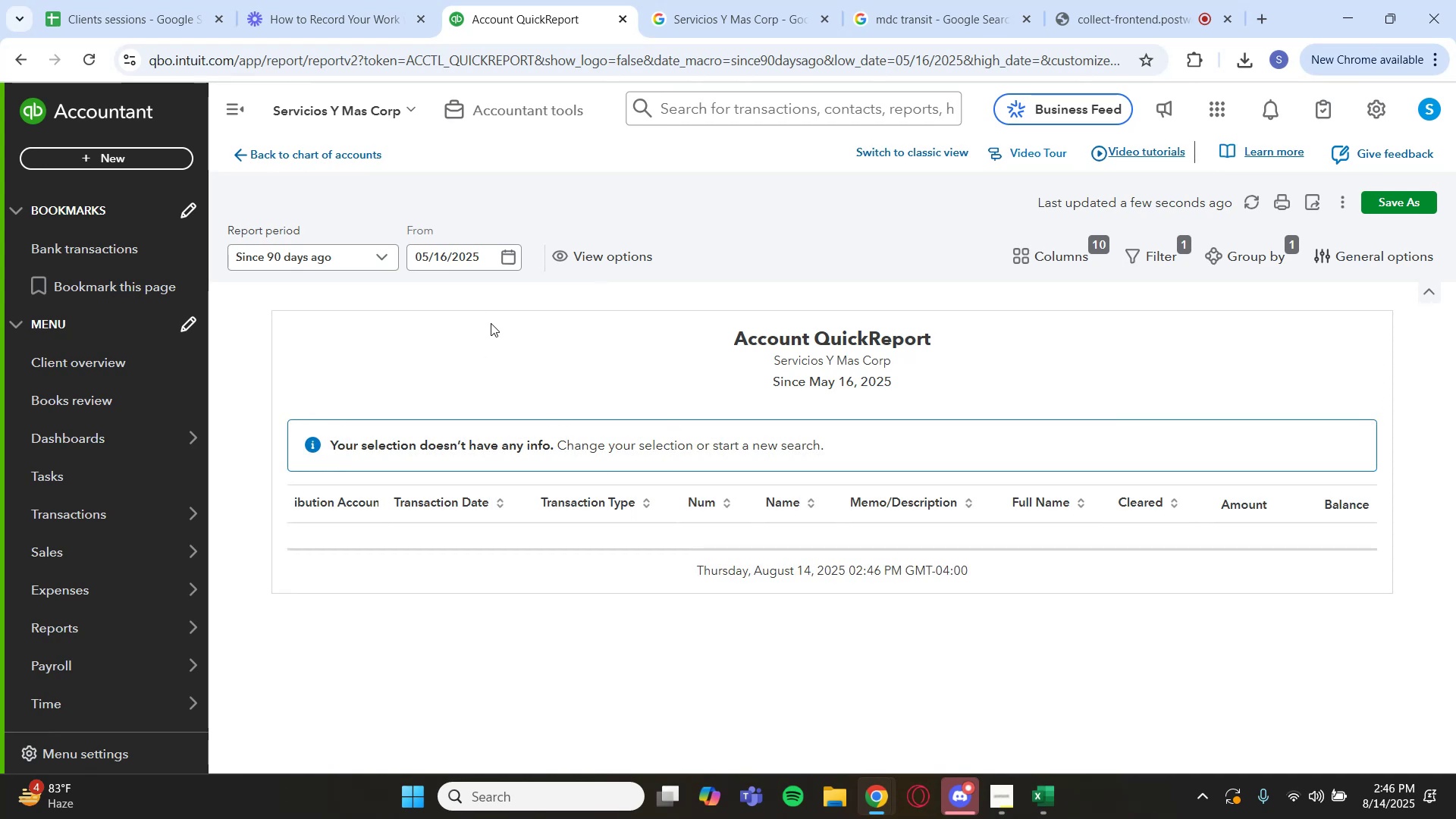 
wait(6.13)
 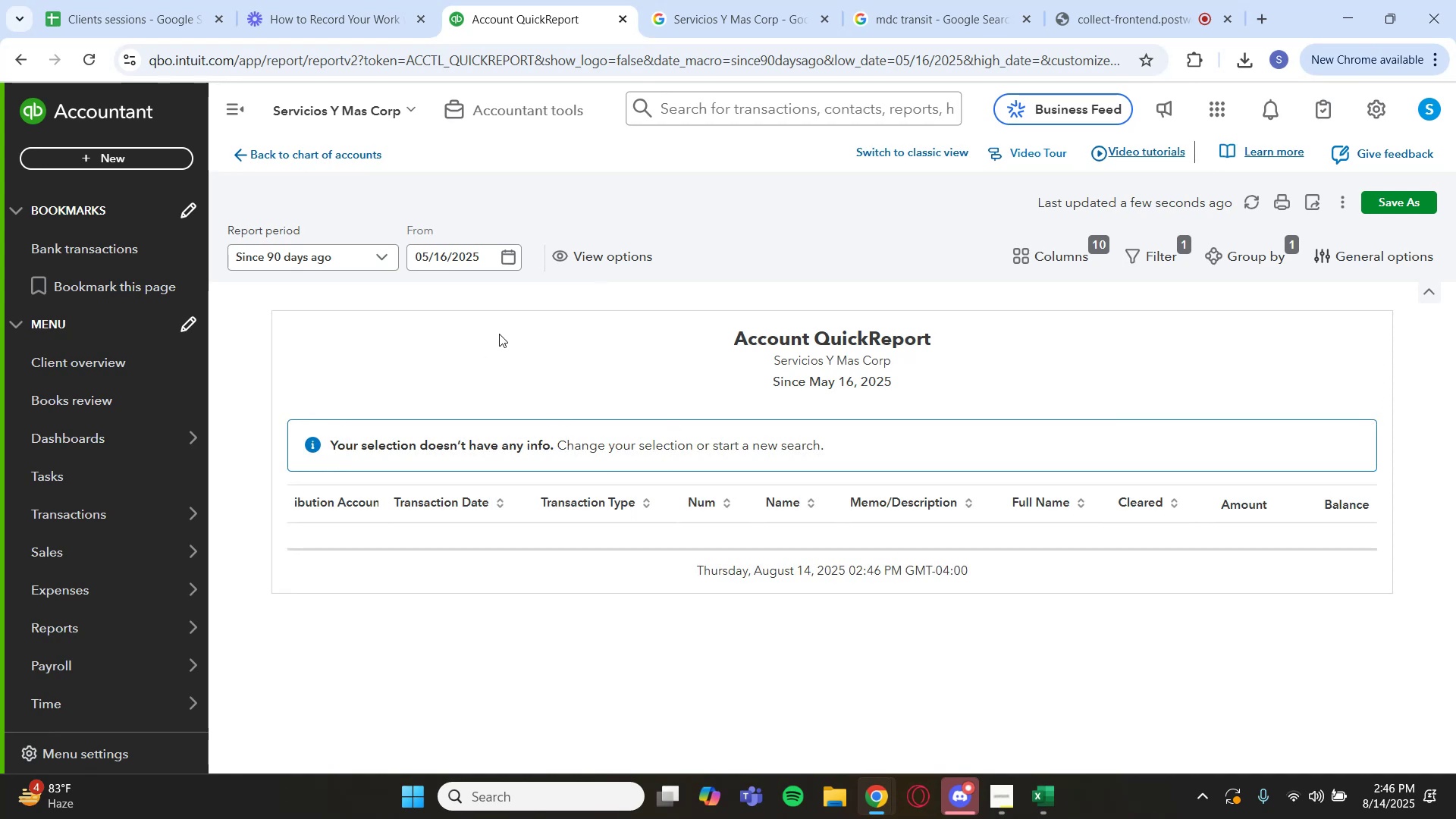 
left_click([269, 152])
 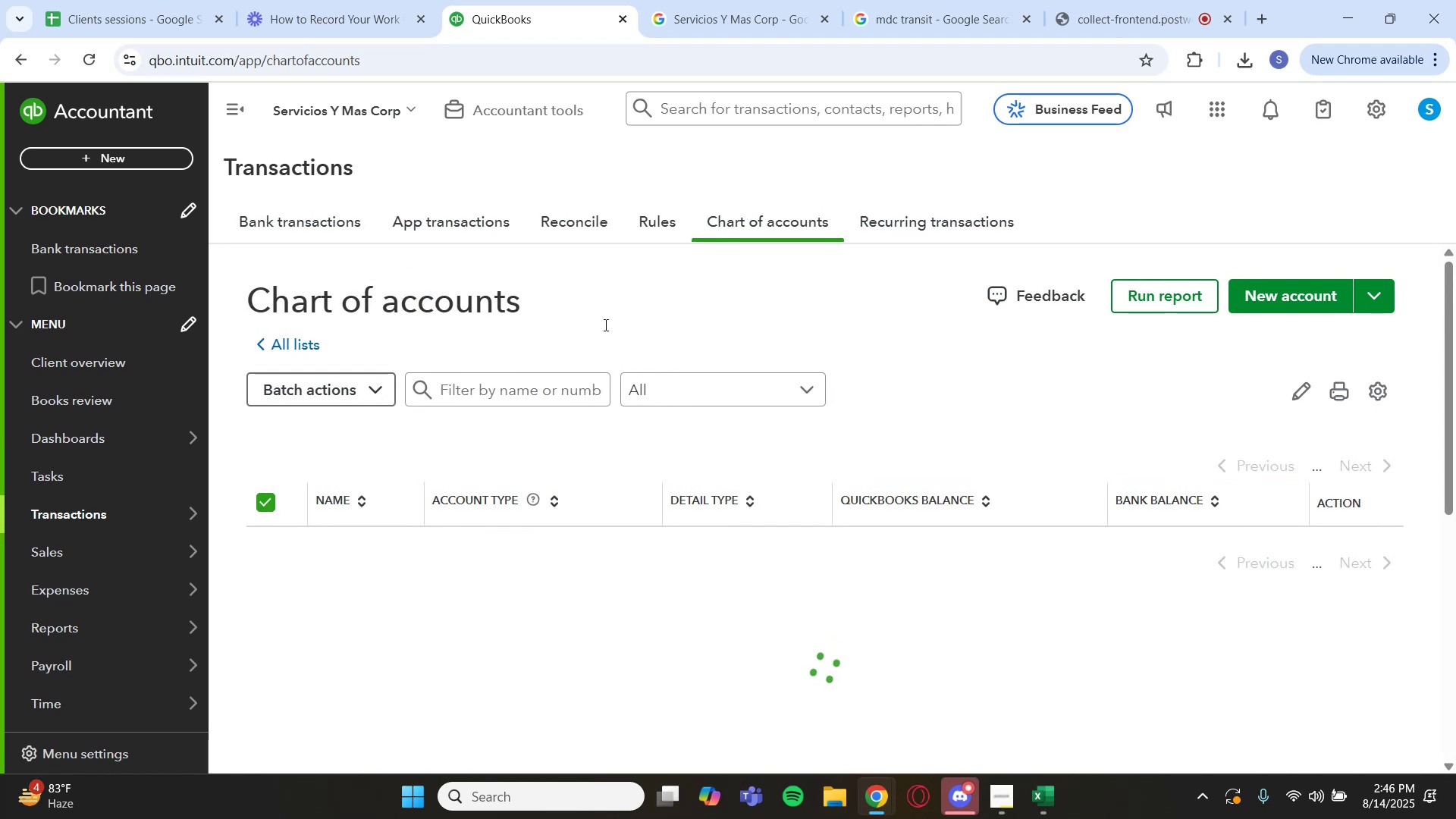 
scroll: coordinate [944, 466], scroll_direction: down, amount: 1.0
 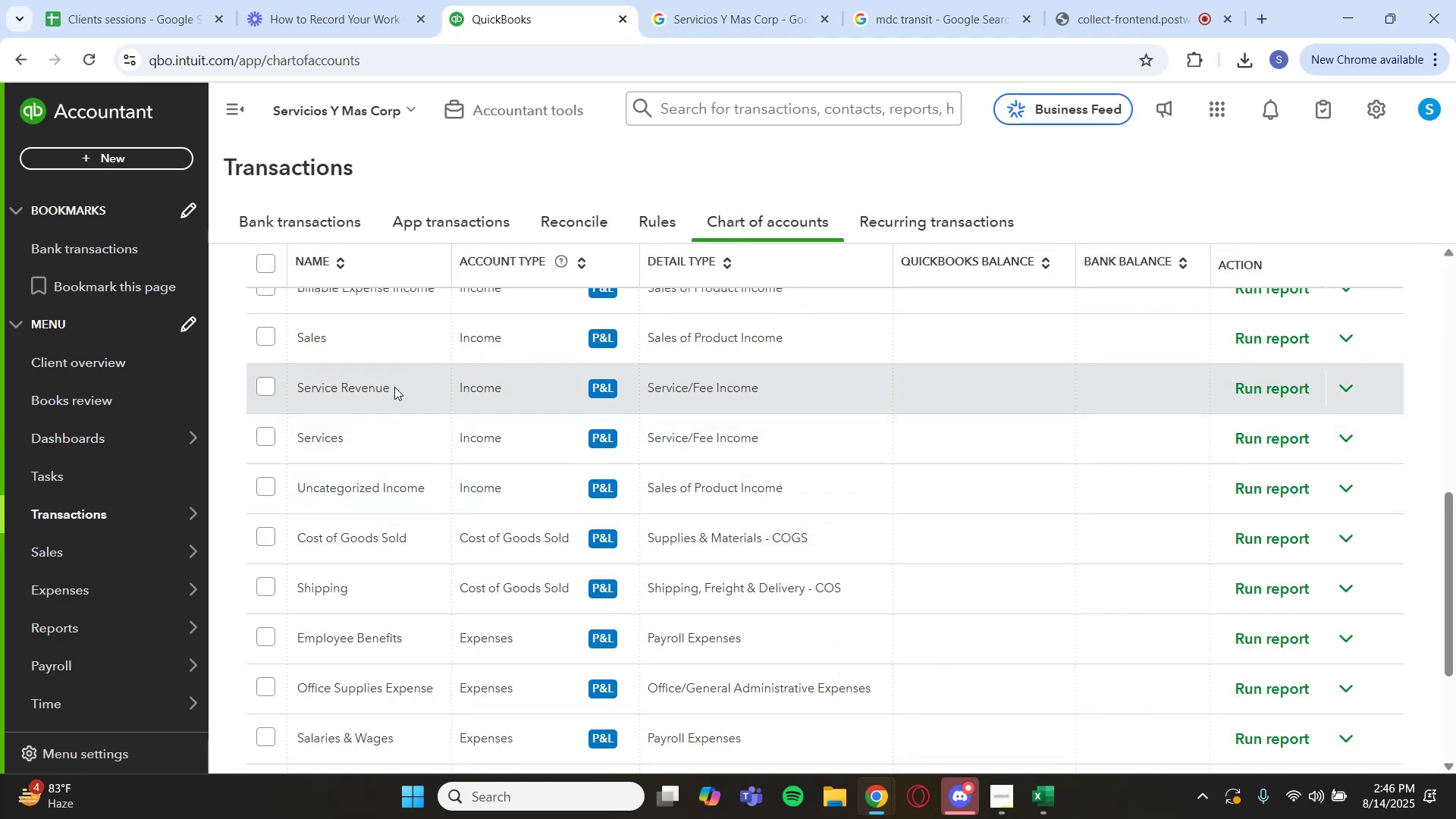 
left_click([1271, 395])
 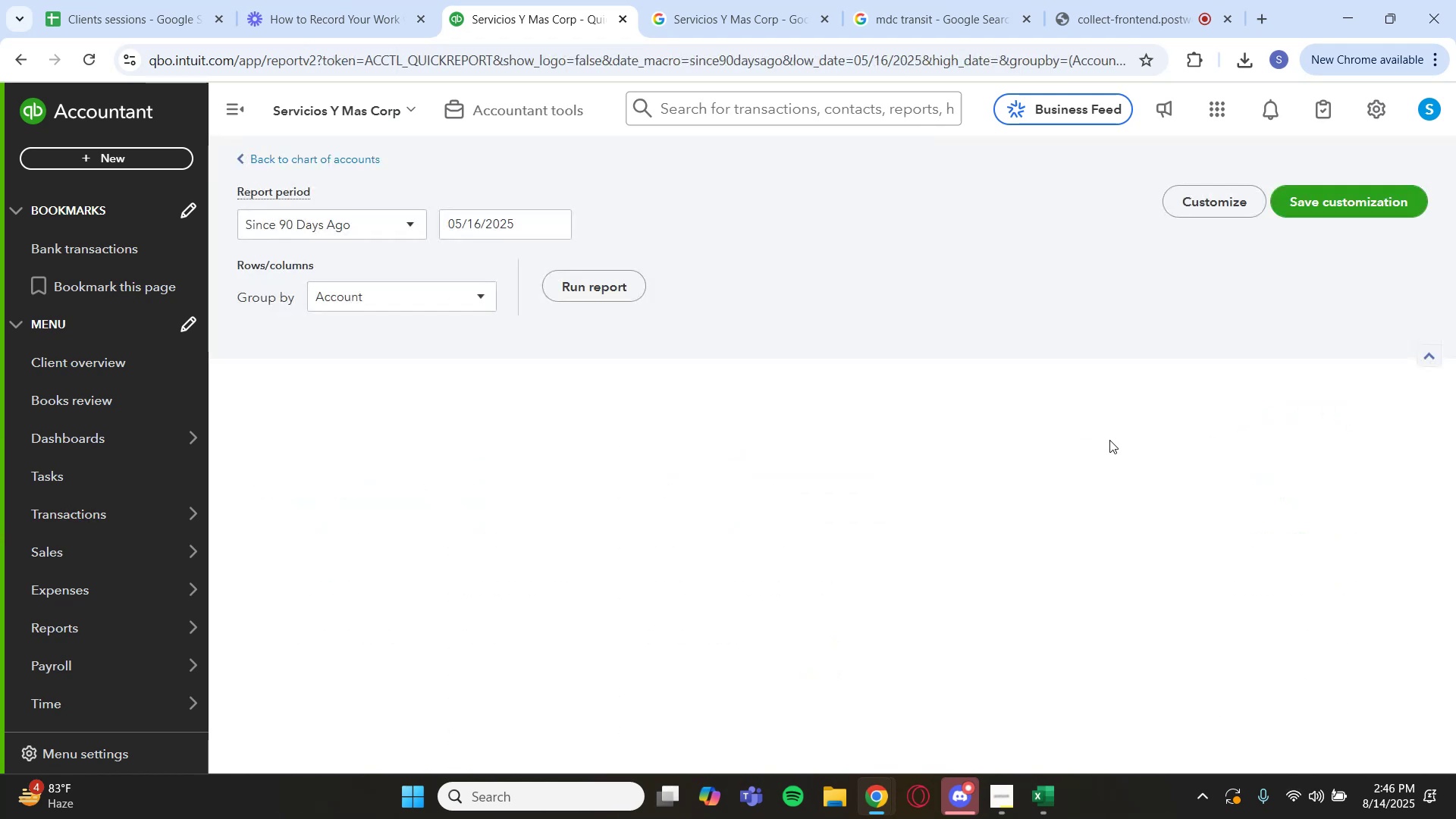 
left_click([602, 300])
 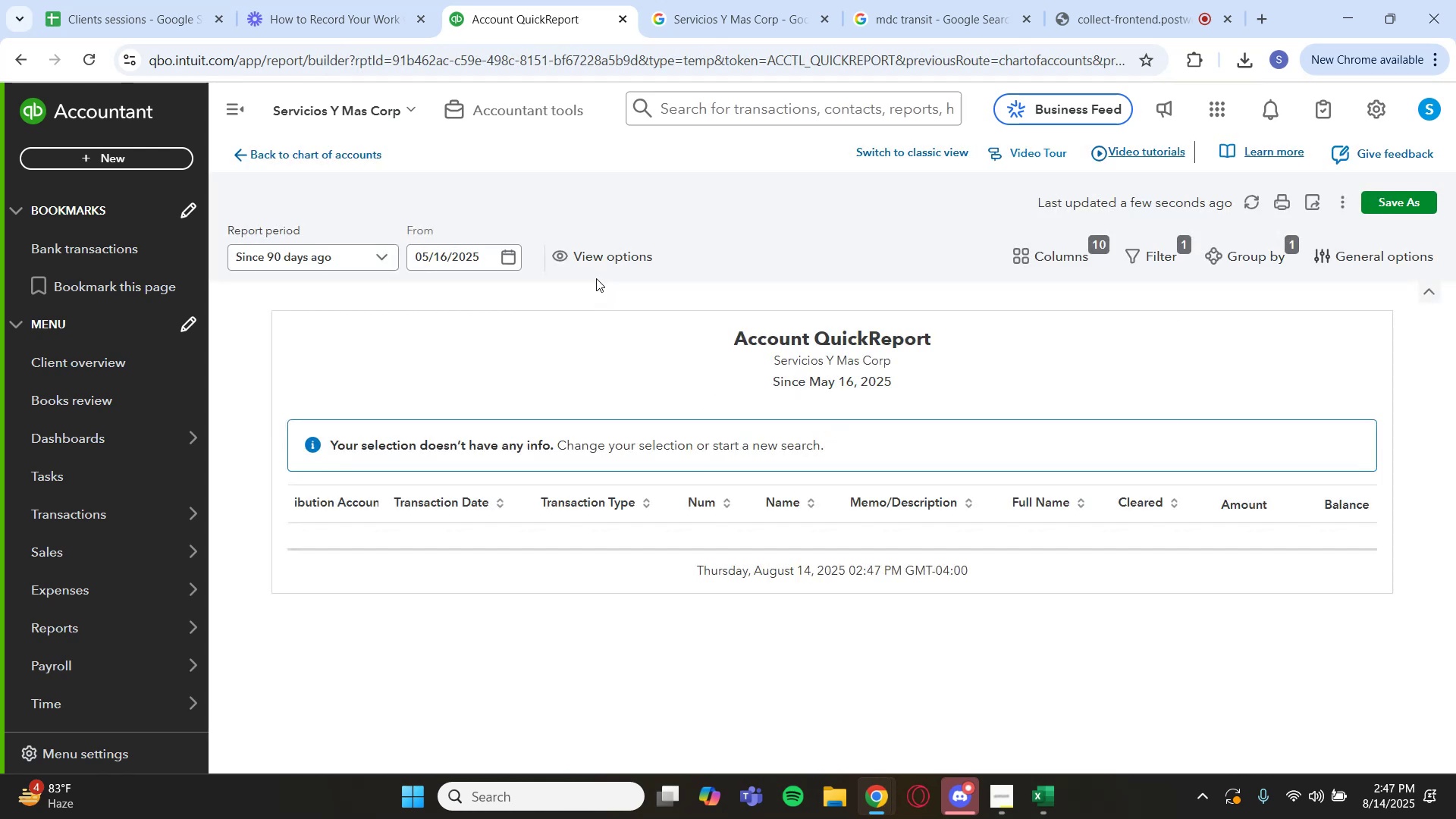 
wait(6.91)
 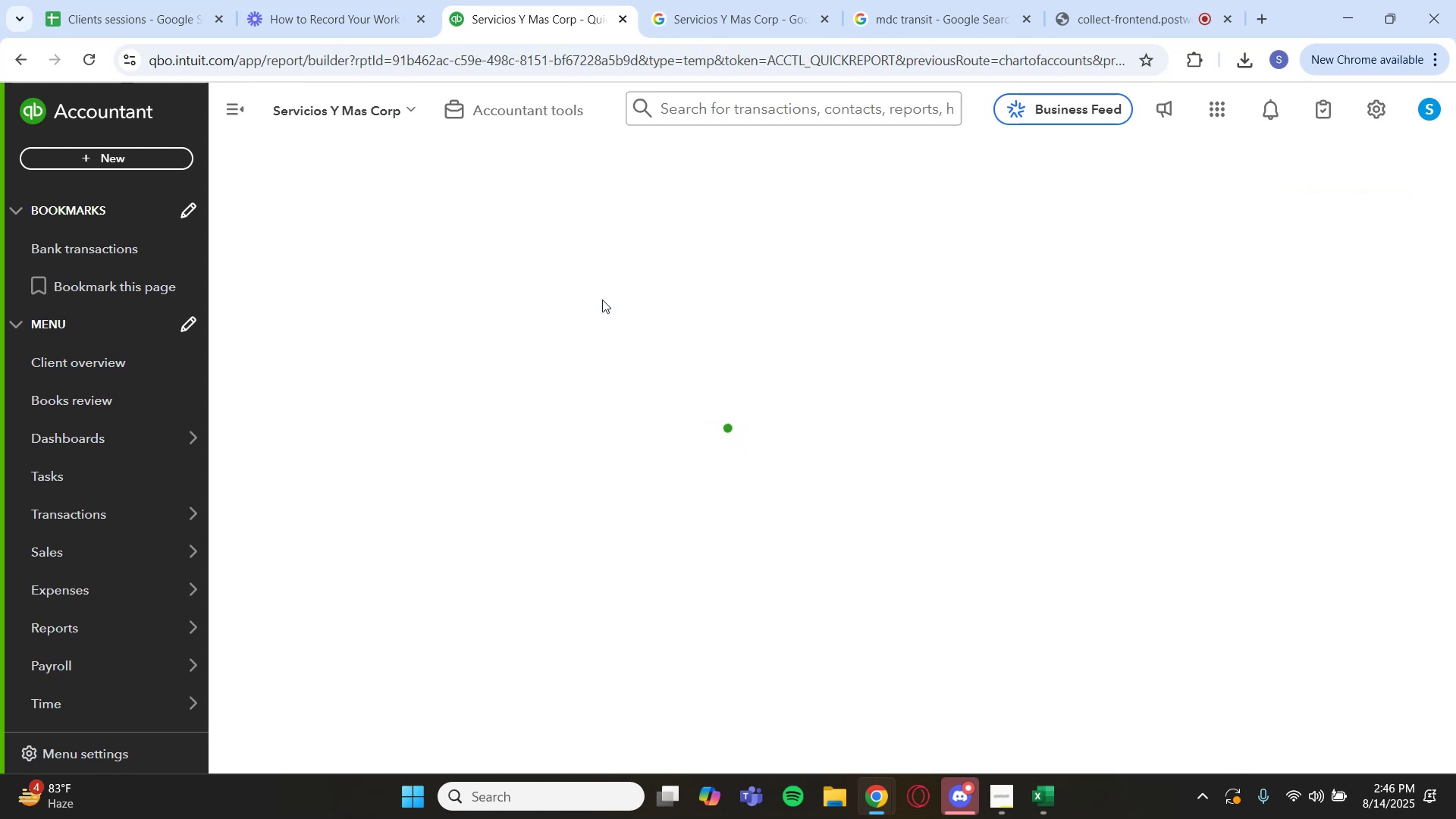 
left_click([273, 162])
 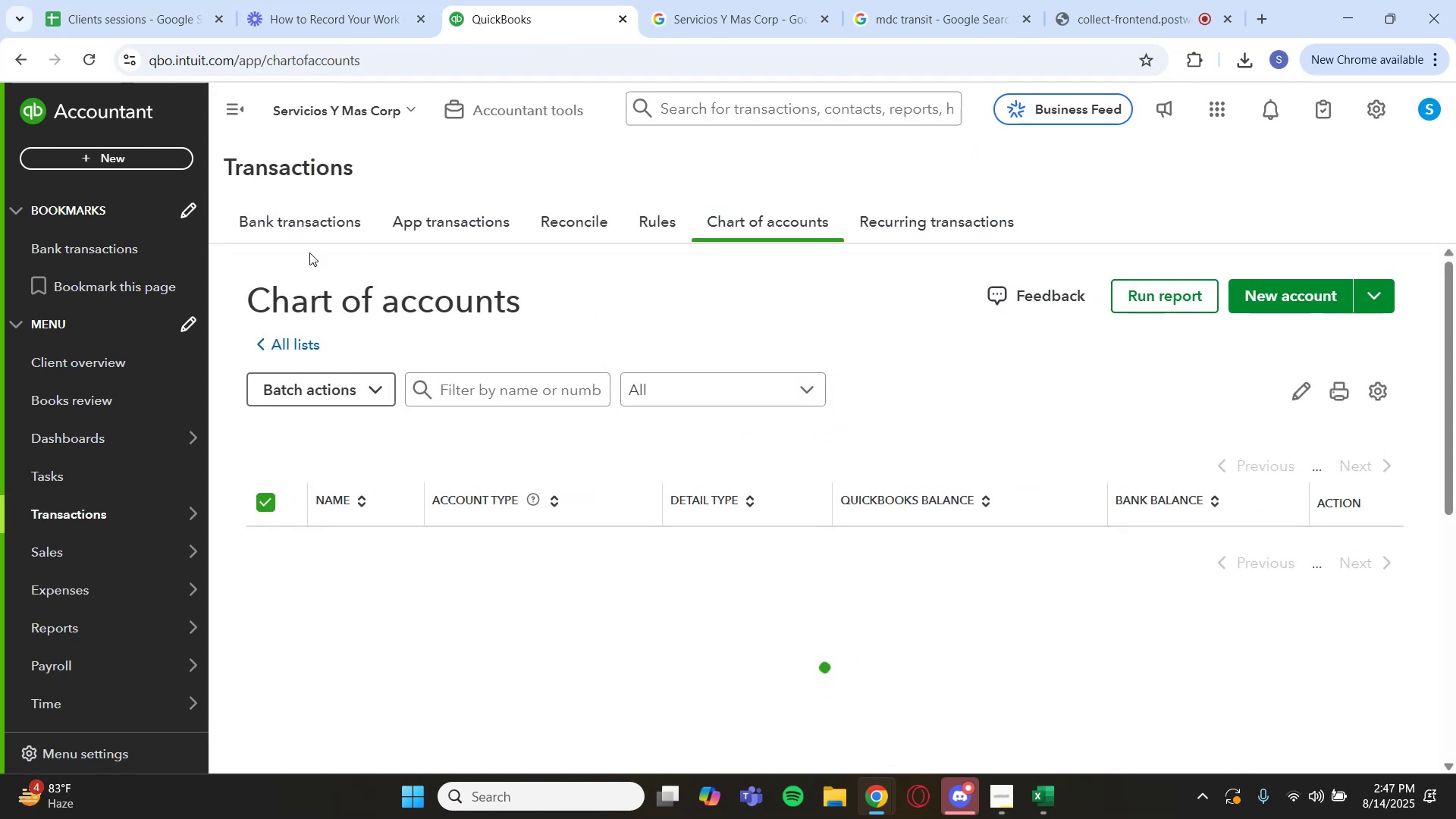 
left_click([309, 230])
 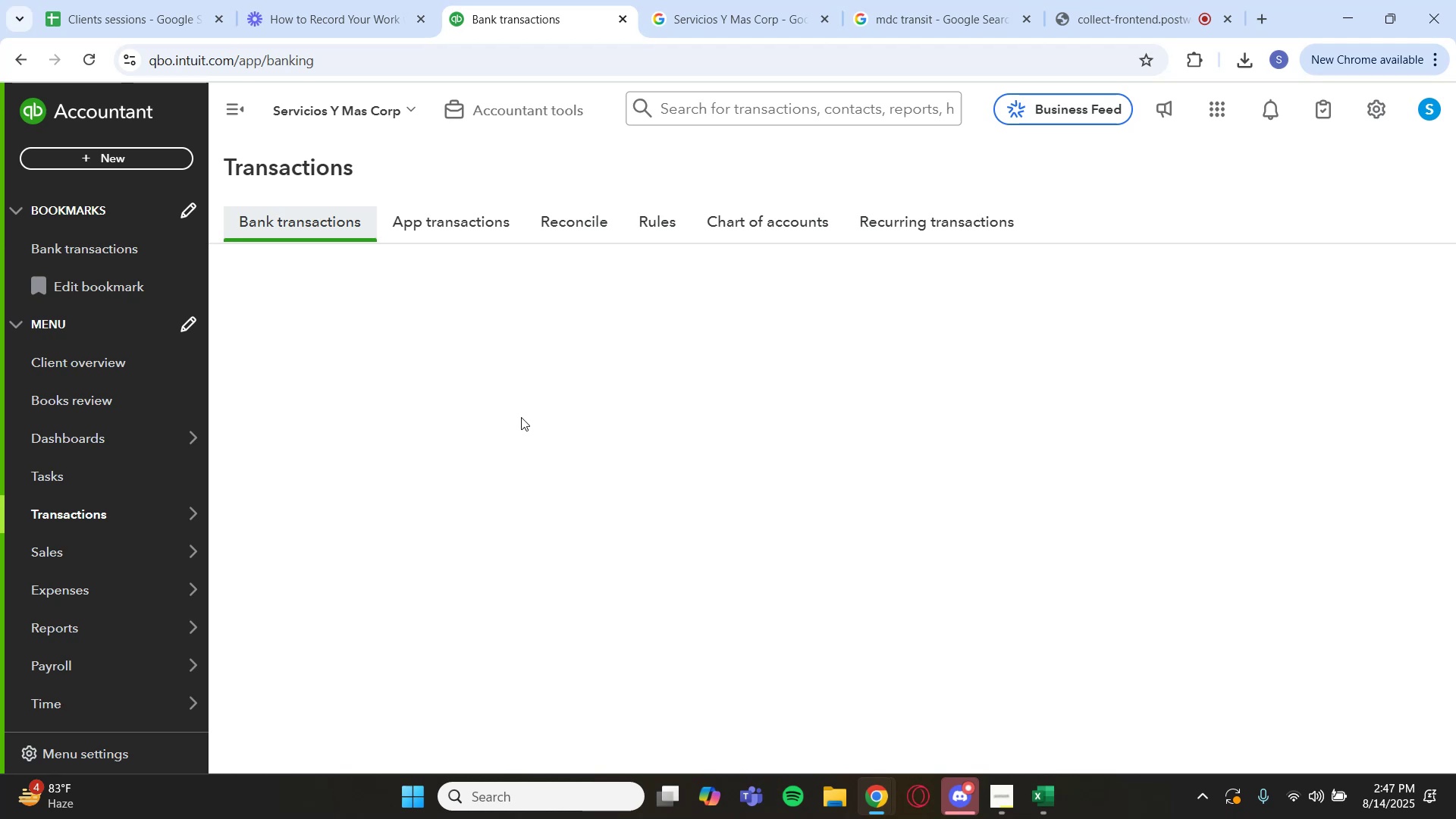 
scroll: coordinate [676, 485], scroll_direction: down, amount: 6.0
 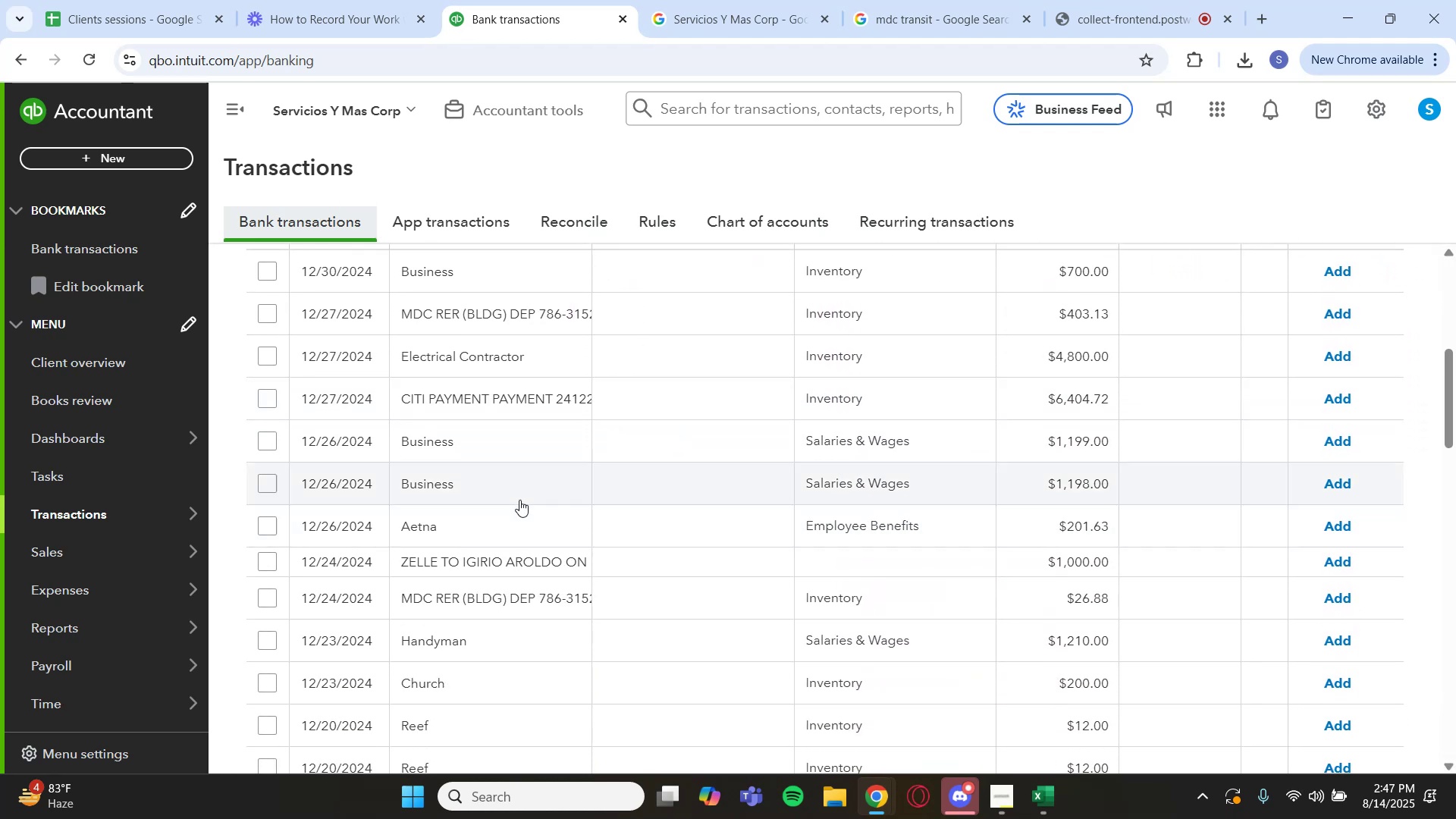 
left_click([491, 447])
 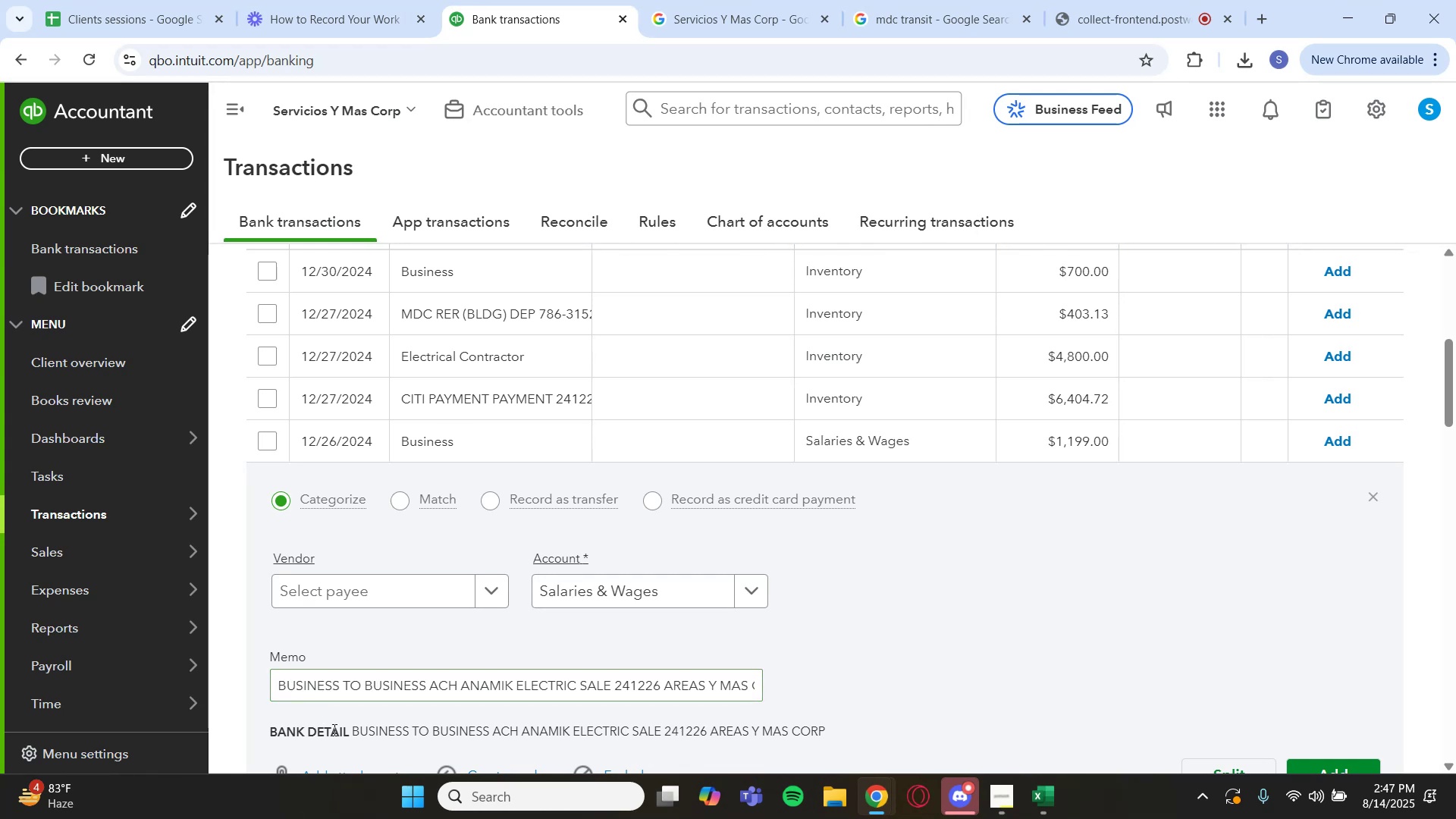 
left_click_drag(start_coordinate=[346, 731], to_coordinate=[488, 728])
 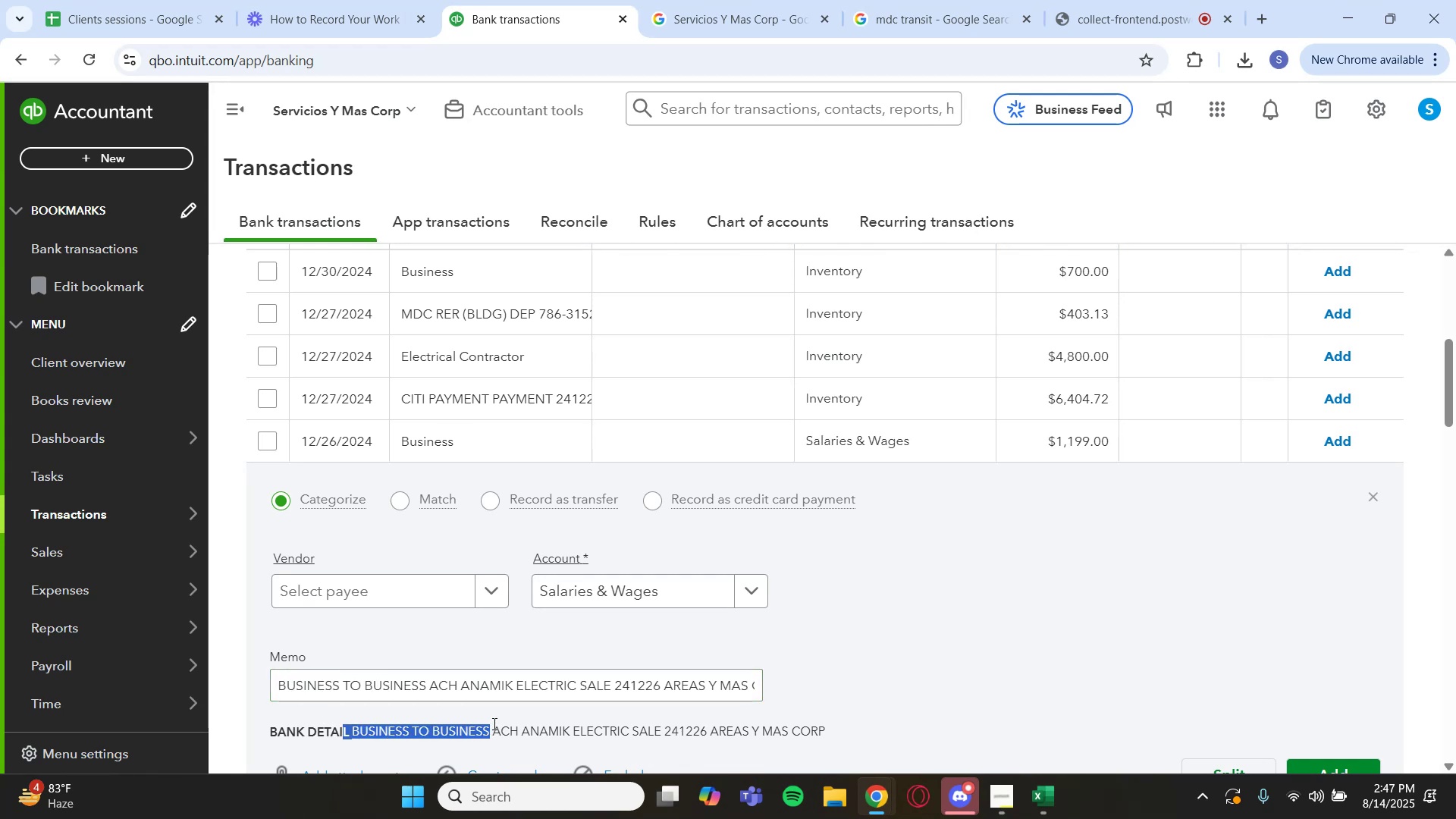 
key(Control+C)
 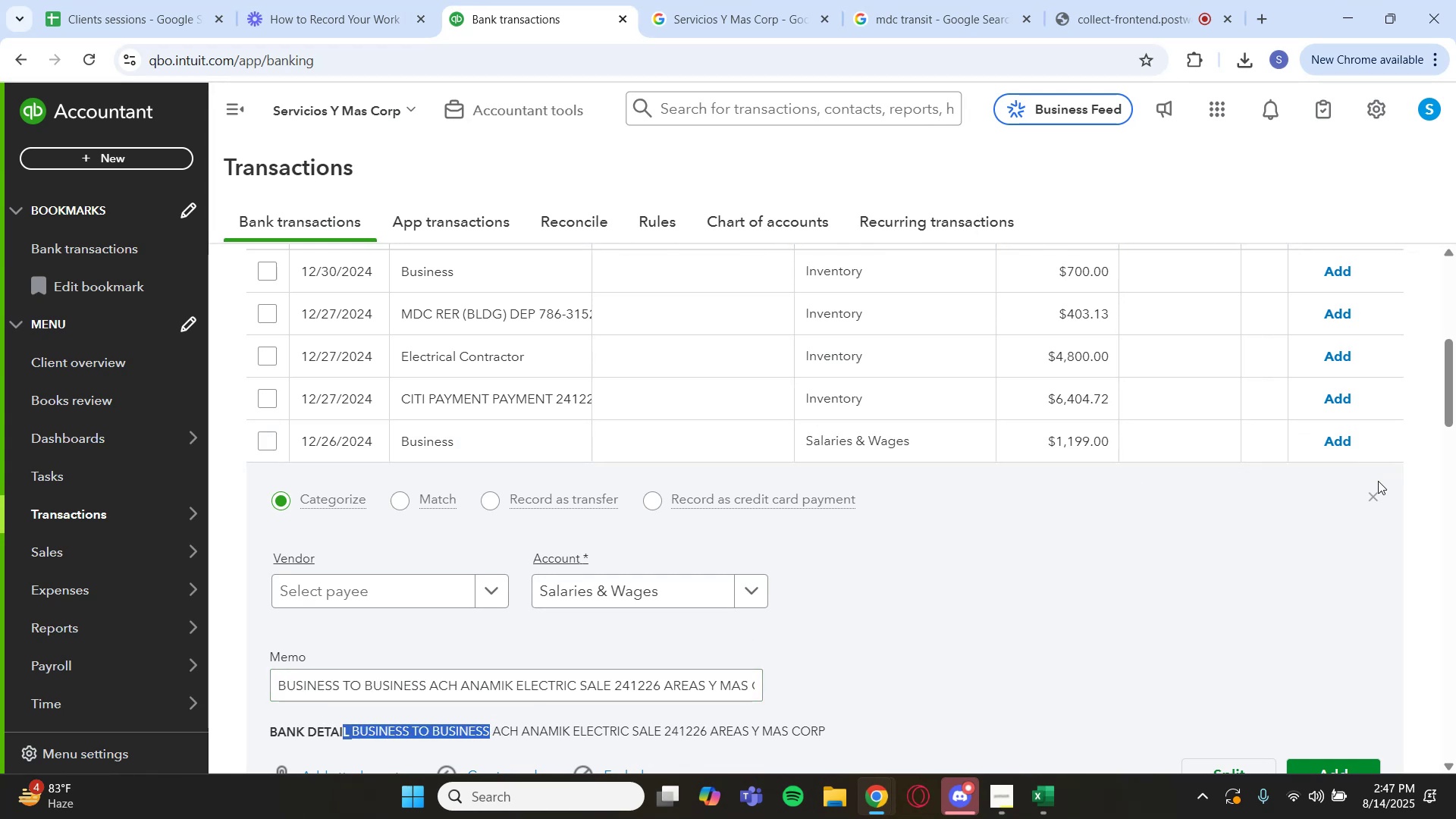 
left_click([1376, 494])
 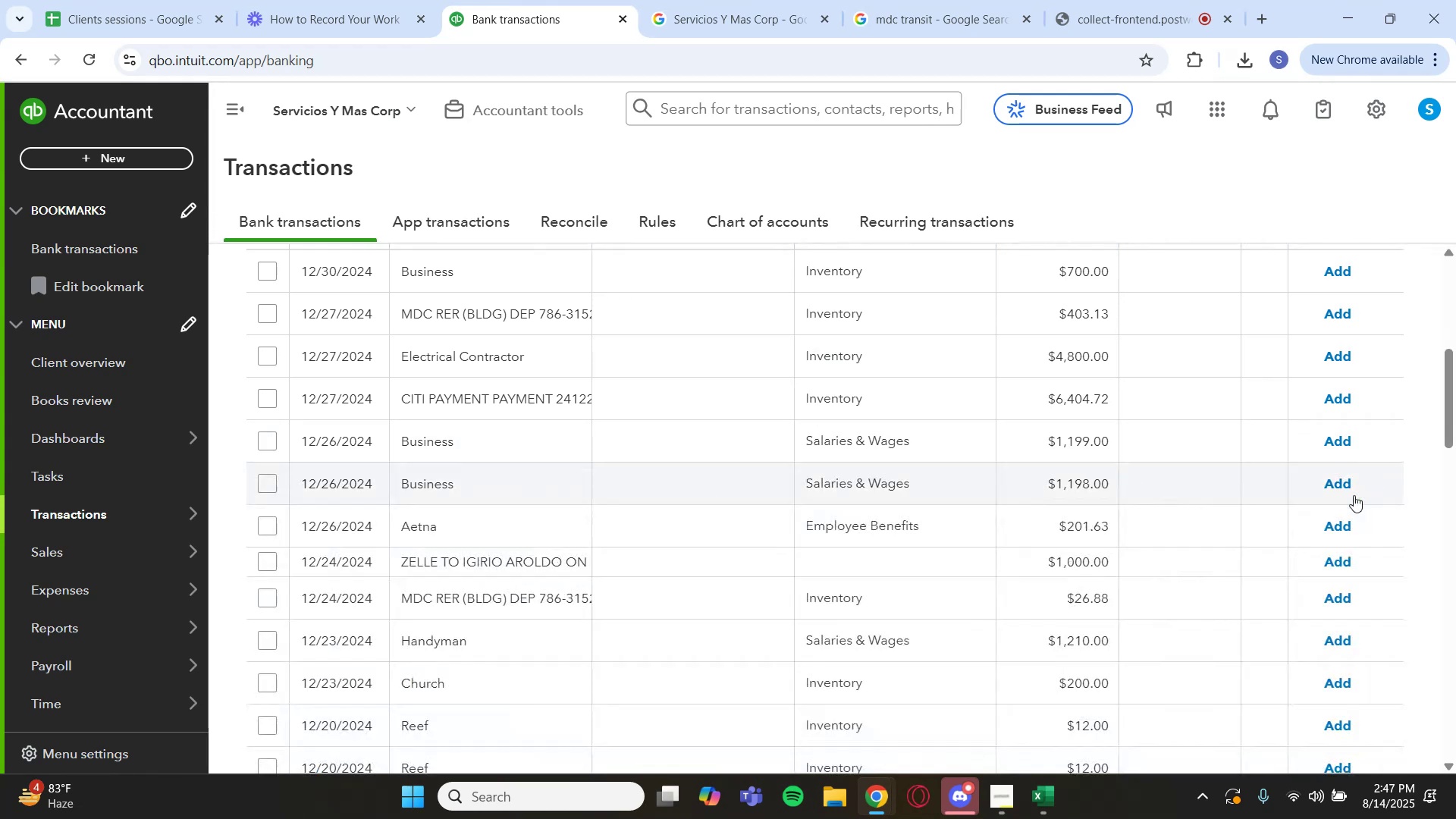 
scroll: coordinate [1171, 450], scroll_direction: up, amount: 3.0
 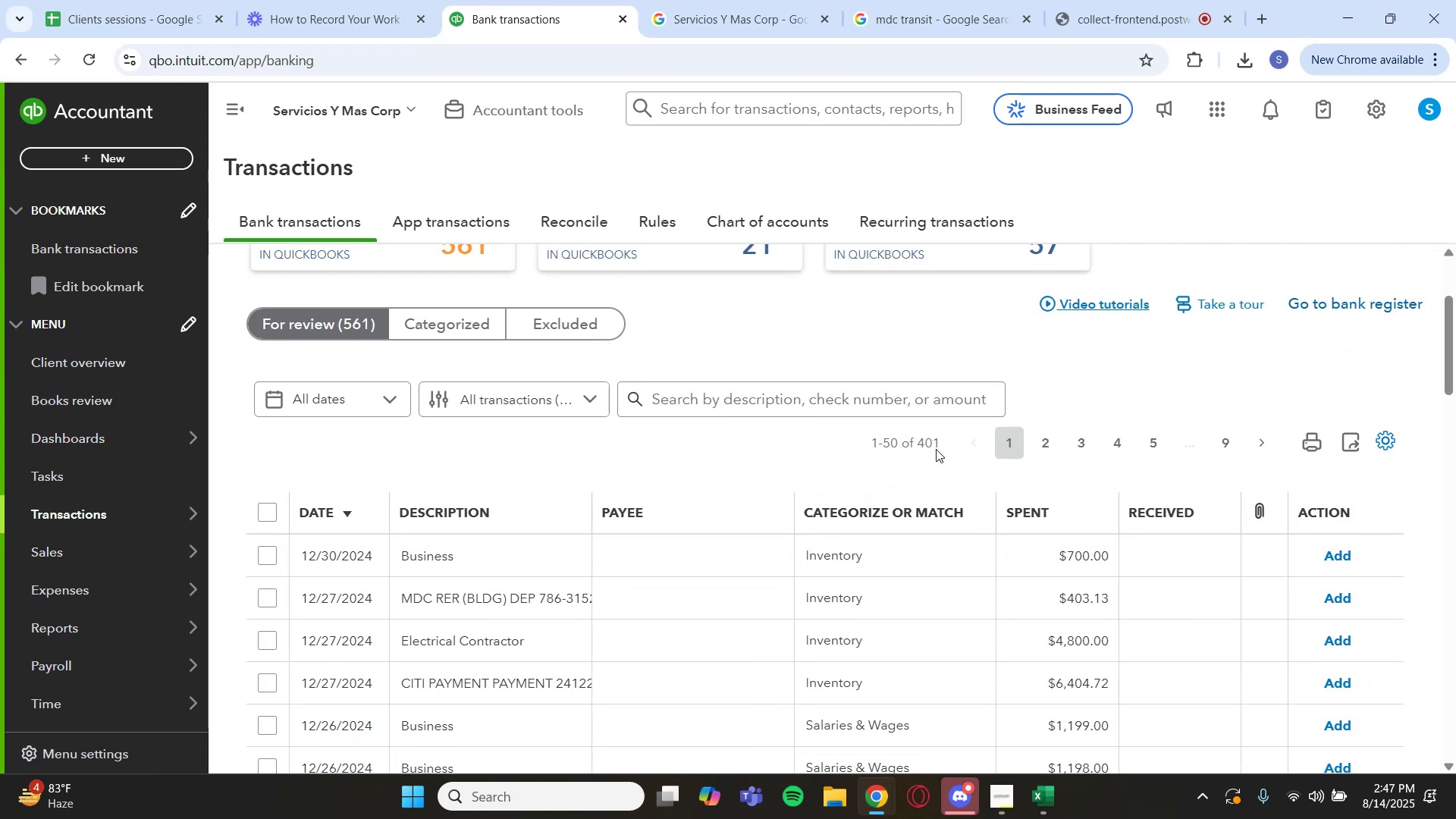 
left_click([877, 400])
 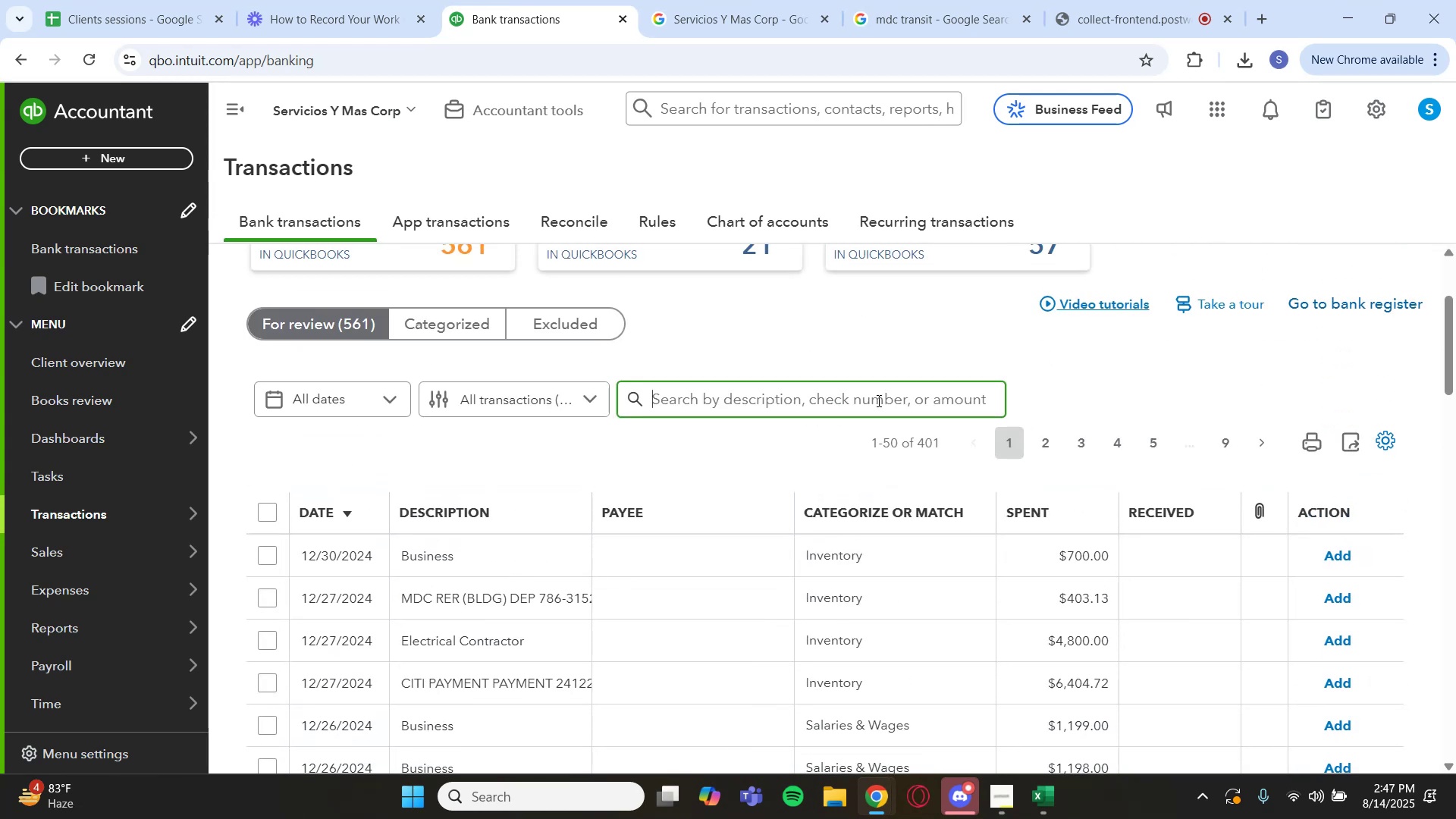 
key(Control+V)
 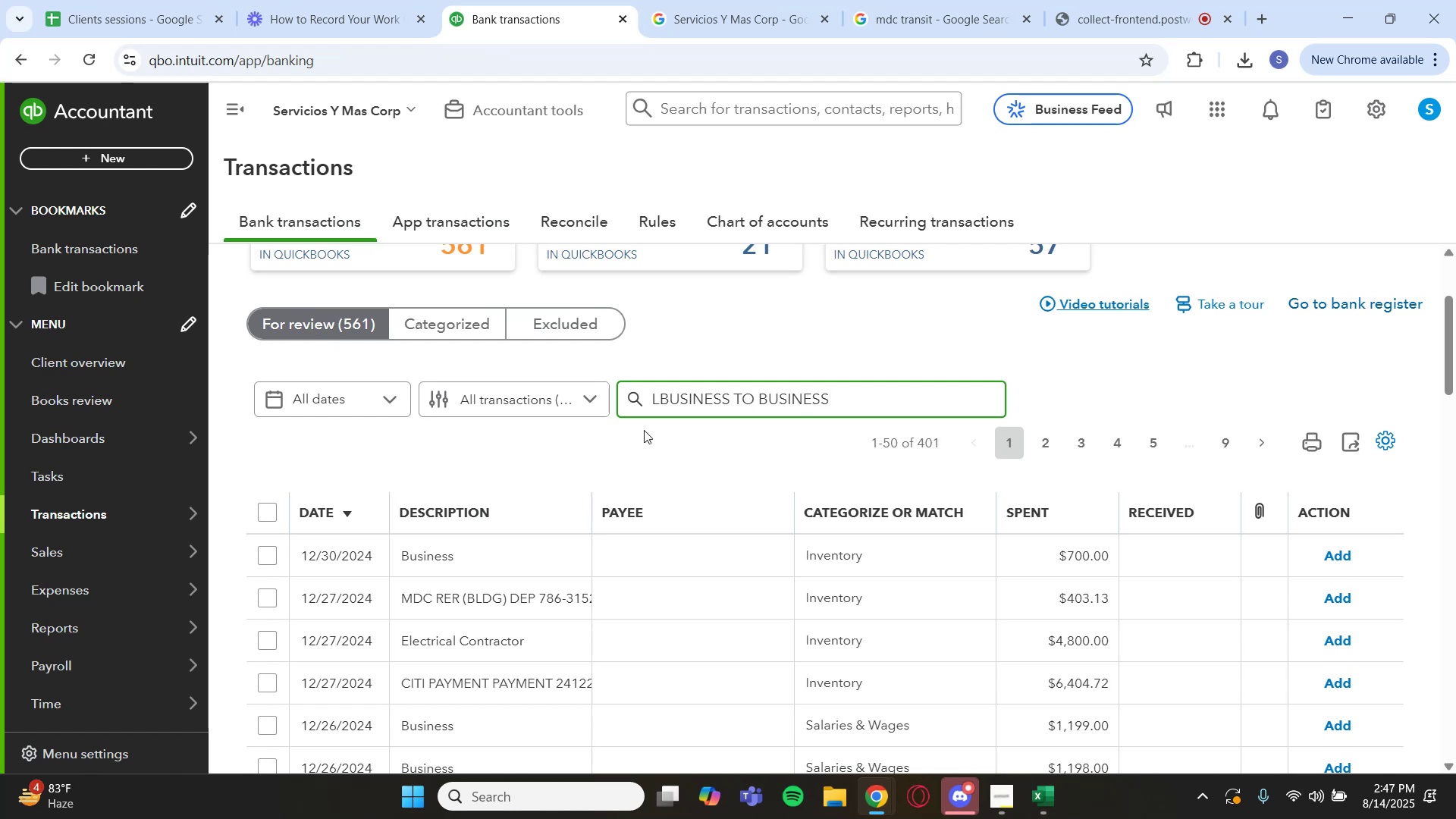 
left_click([656, 393])
 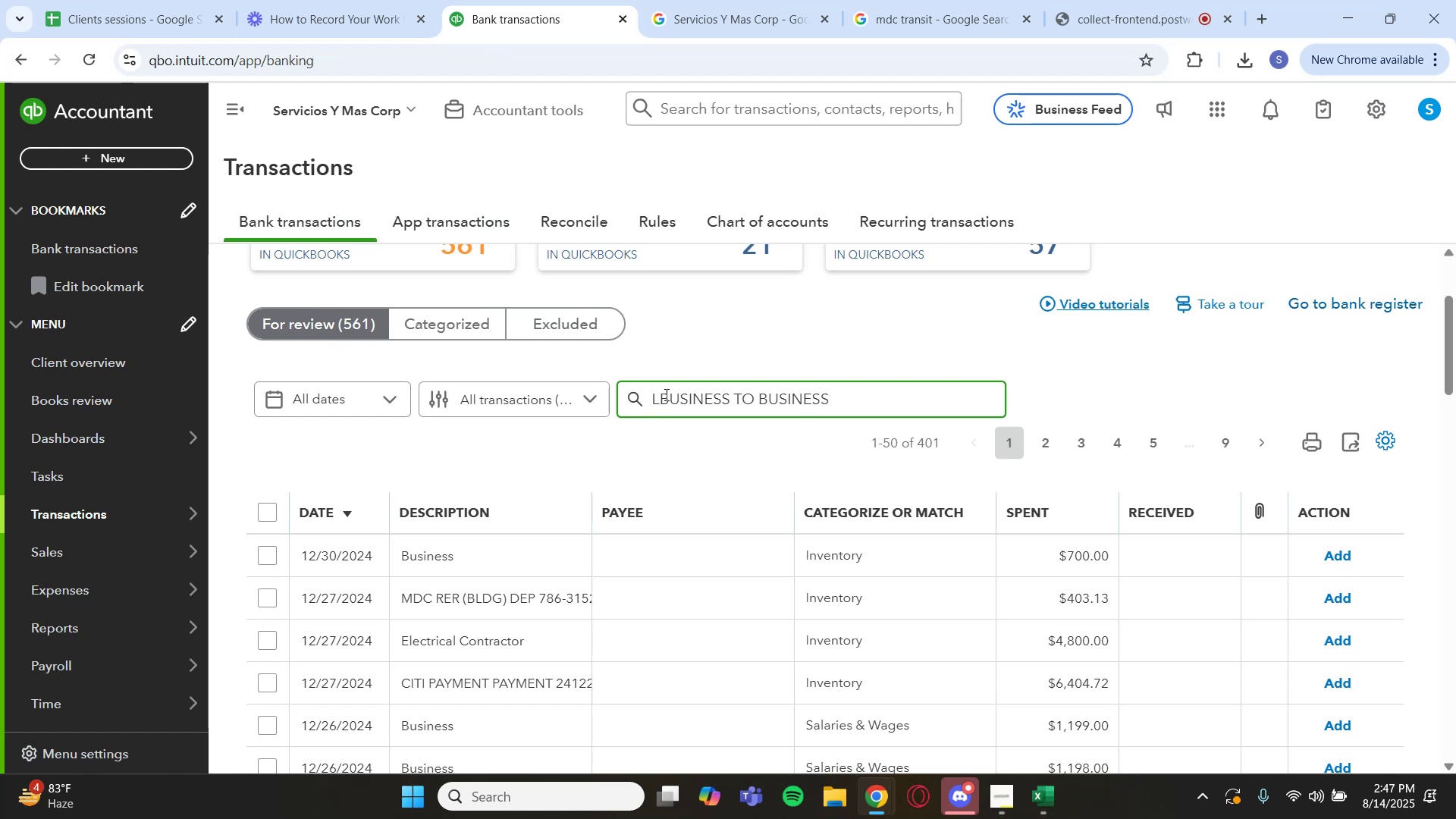 
key(Backspace)
 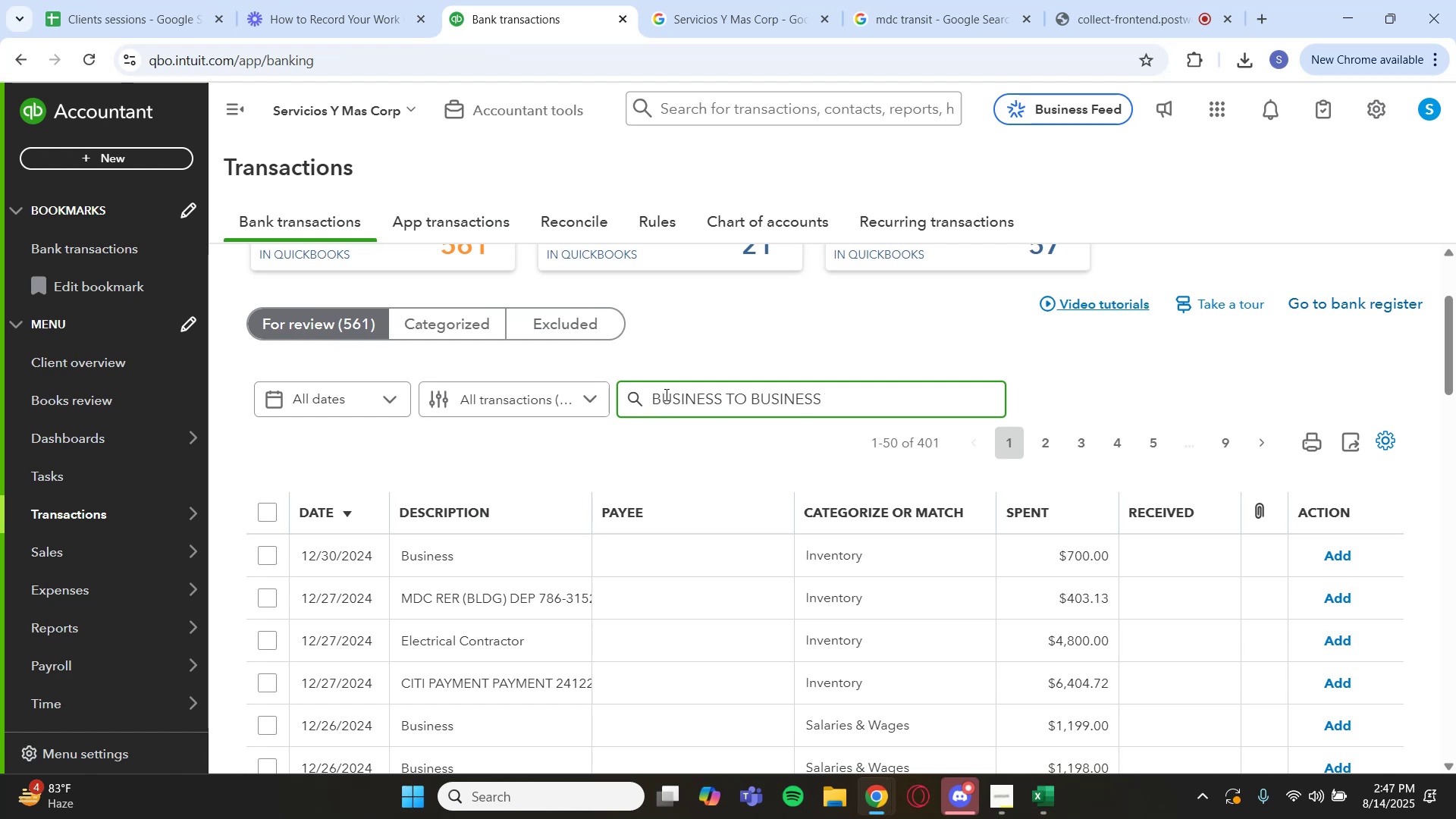 
key(Enter)
 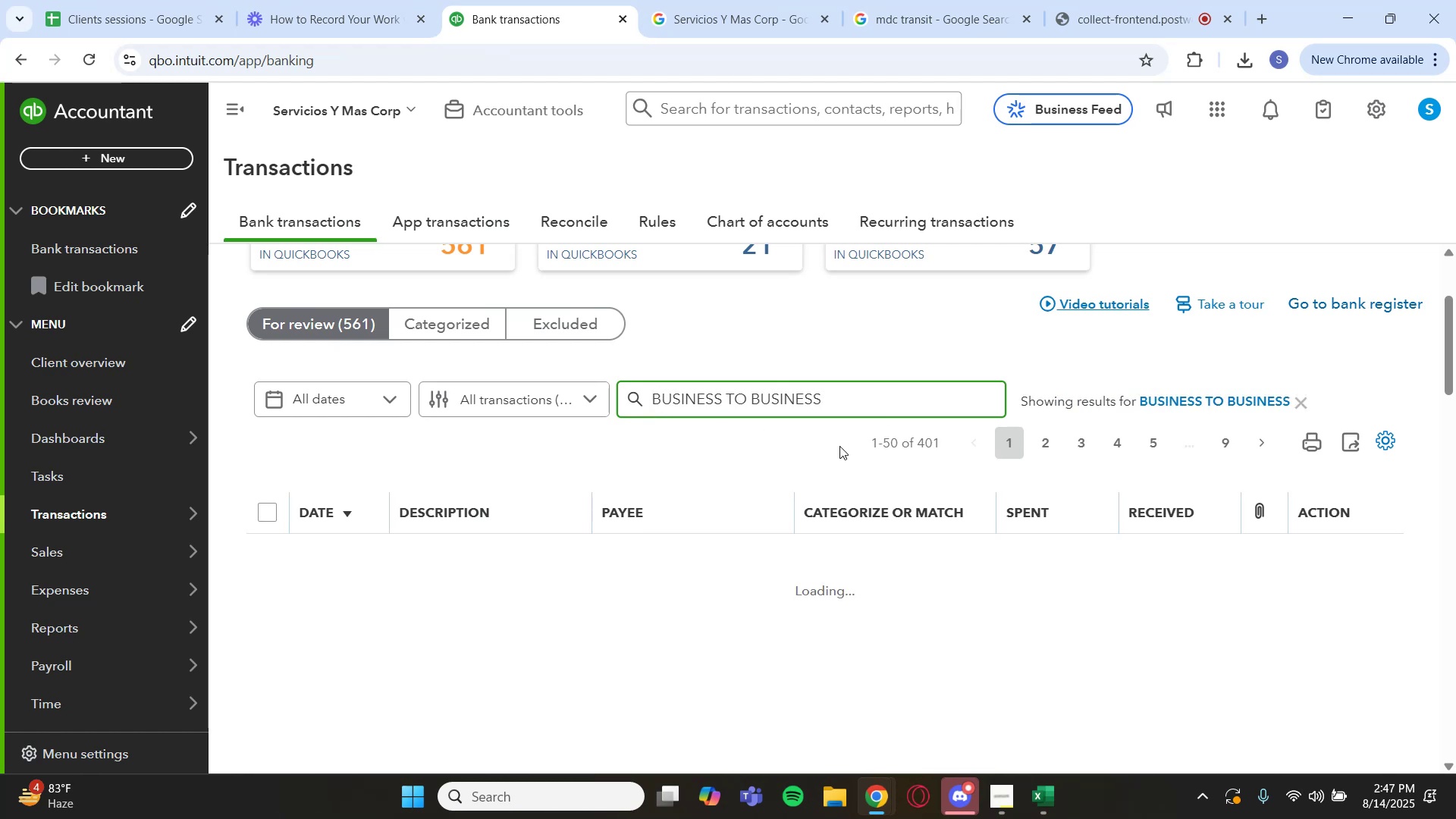 
scroll: coordinate [826, 482], scroll_direction: down, amount: 3.0
 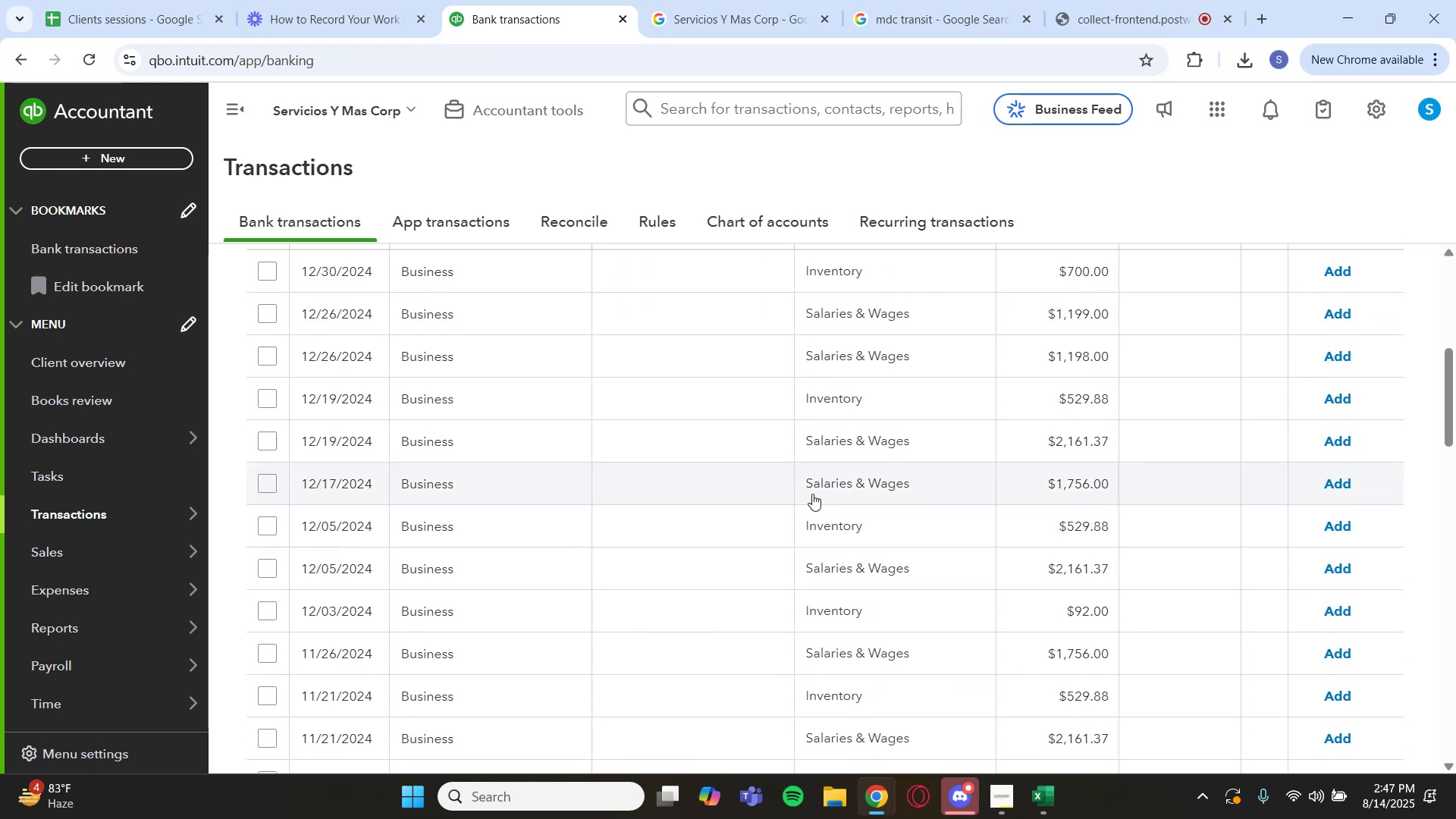 
scroll: coordinate [840, 442], scroll_direction: up, amount: 1.0
 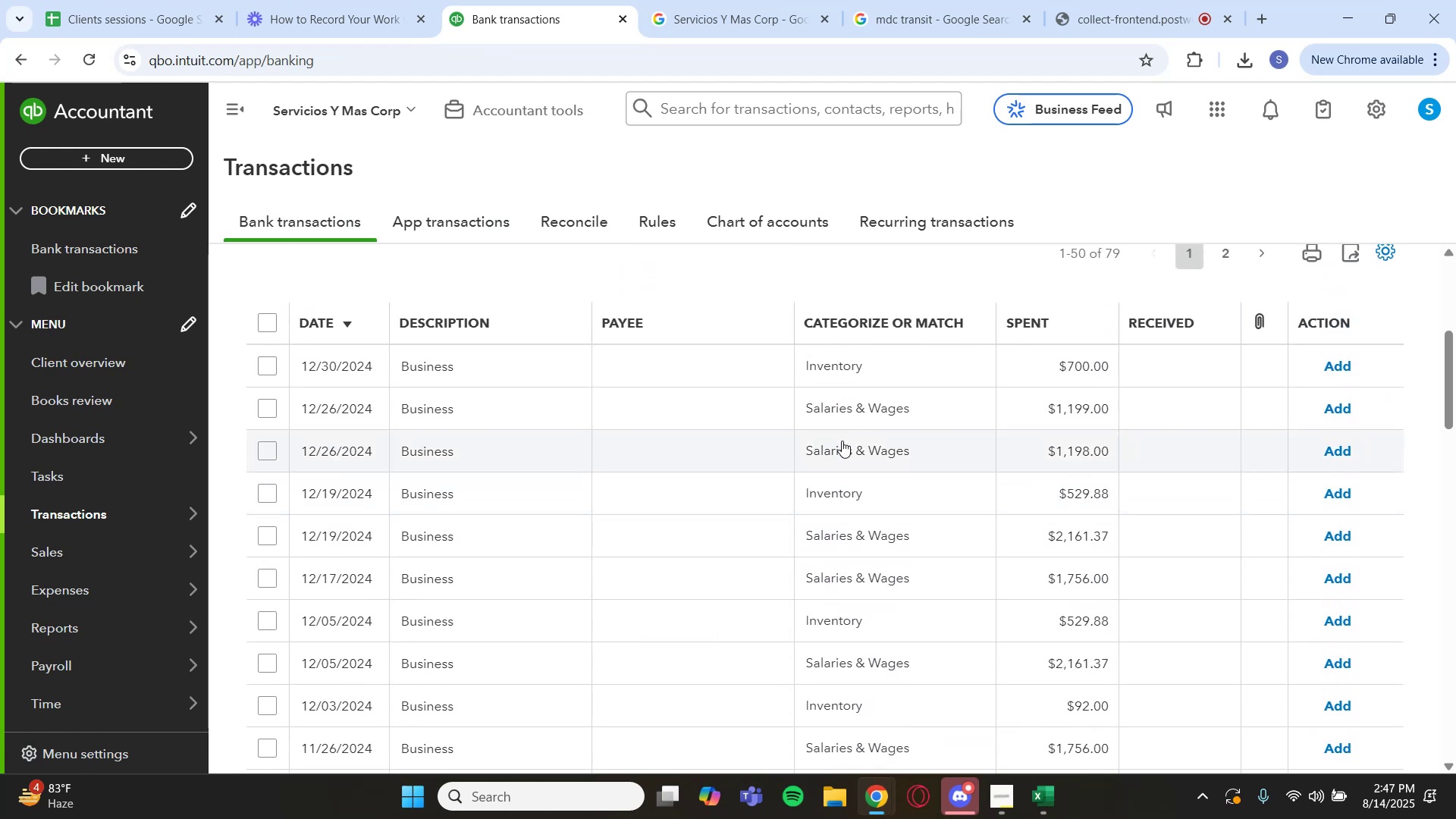 
scroll: coordinate [642, 410], scroll_direction: down, amount: 11.0
 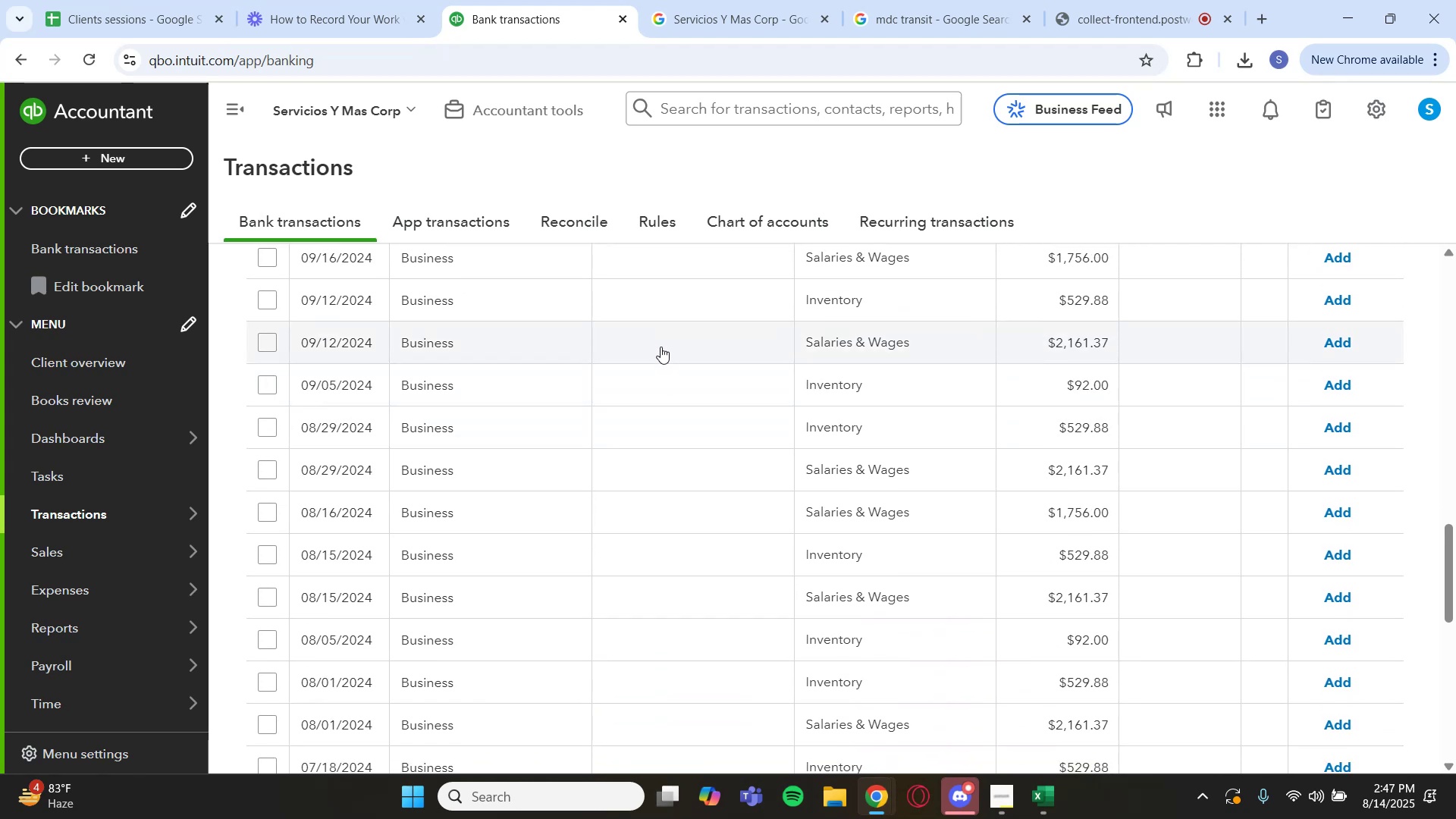 
scroll: coordinate [660, 347], scroll_direction: up, amount: 3.0
 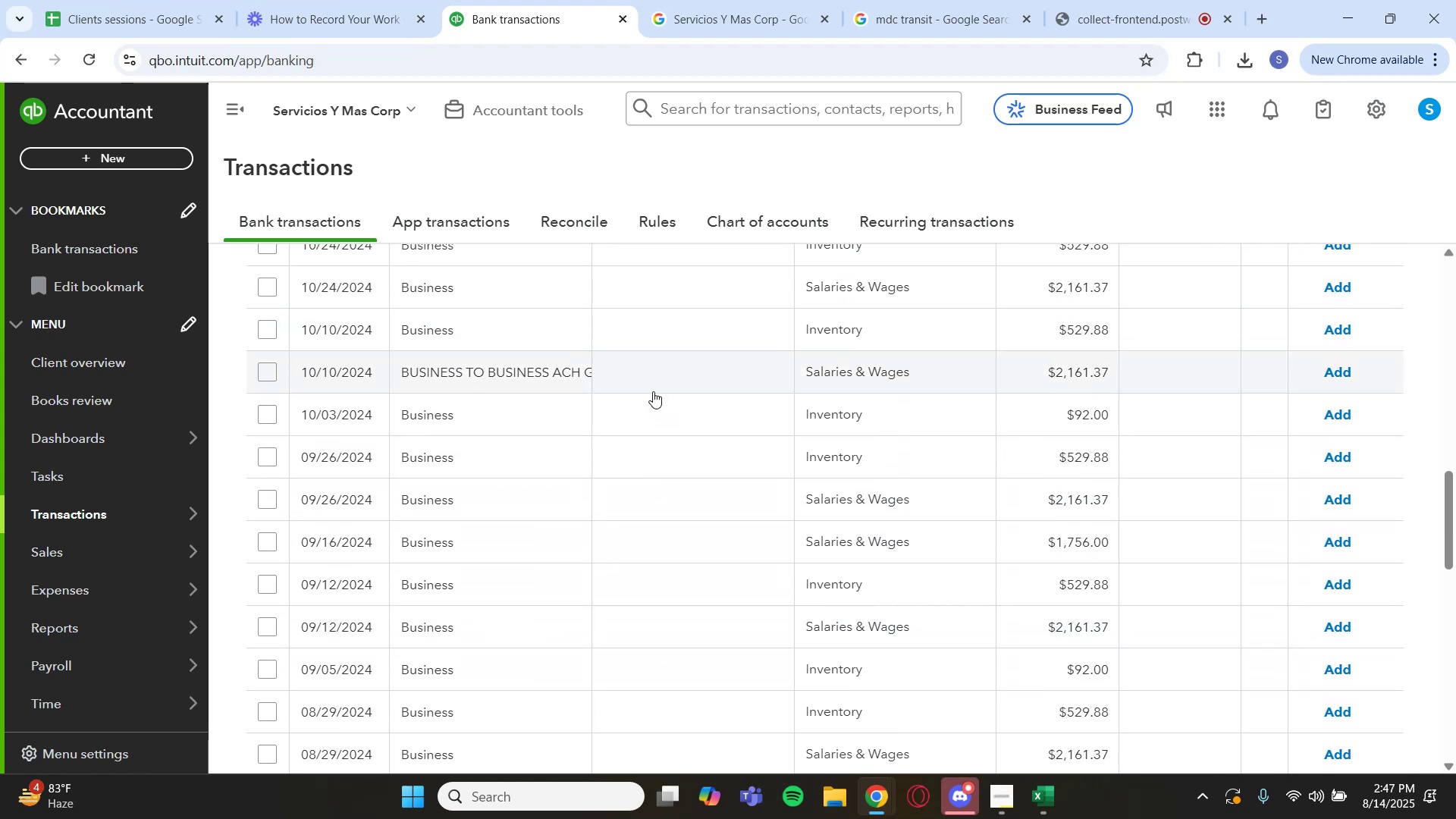 
left_click([653, 390])
 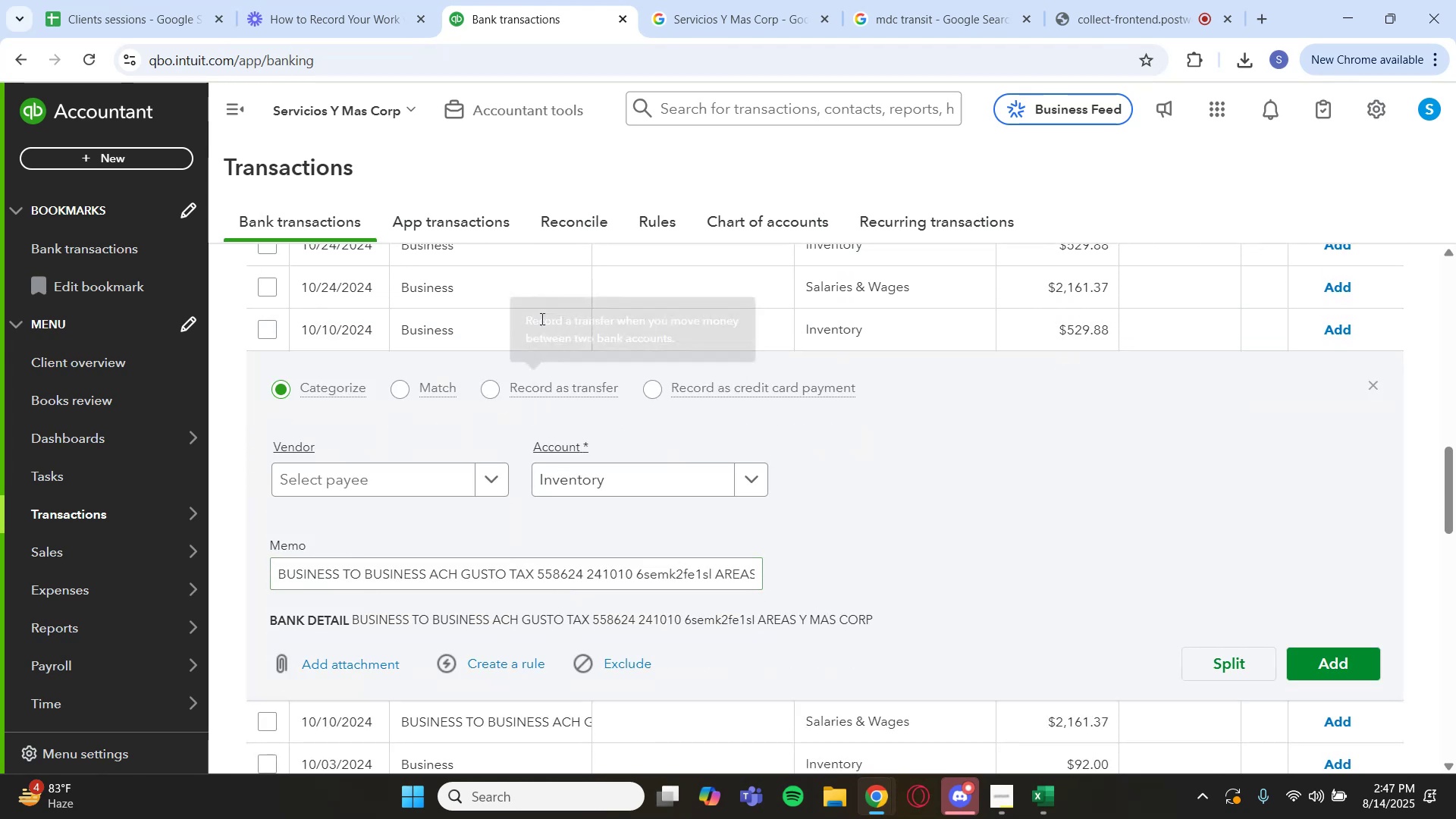 
wait(7.98)
 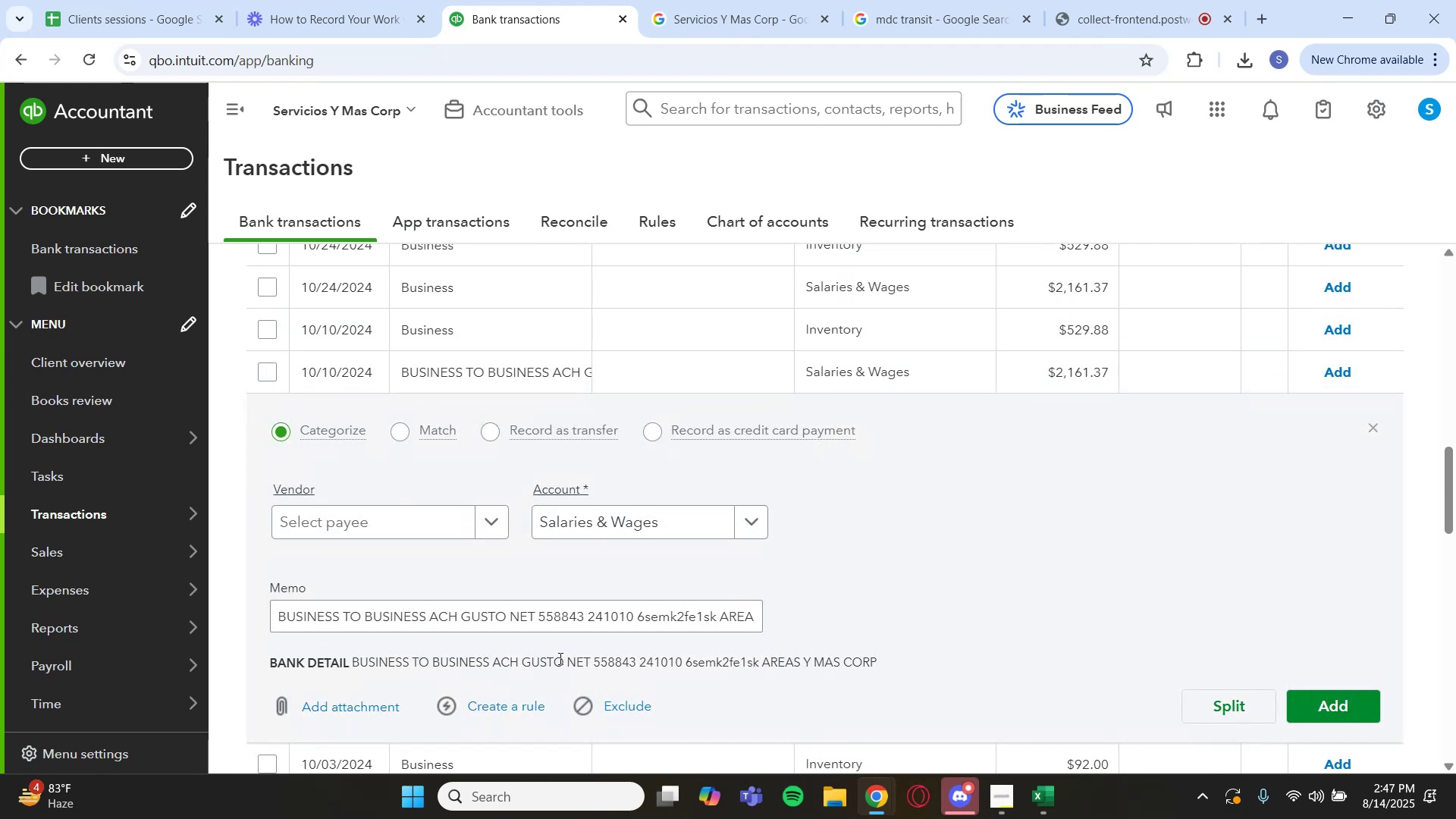 
left_click_drag(start_coordinate=[562, 576], to_coordinate=[349, 577])
 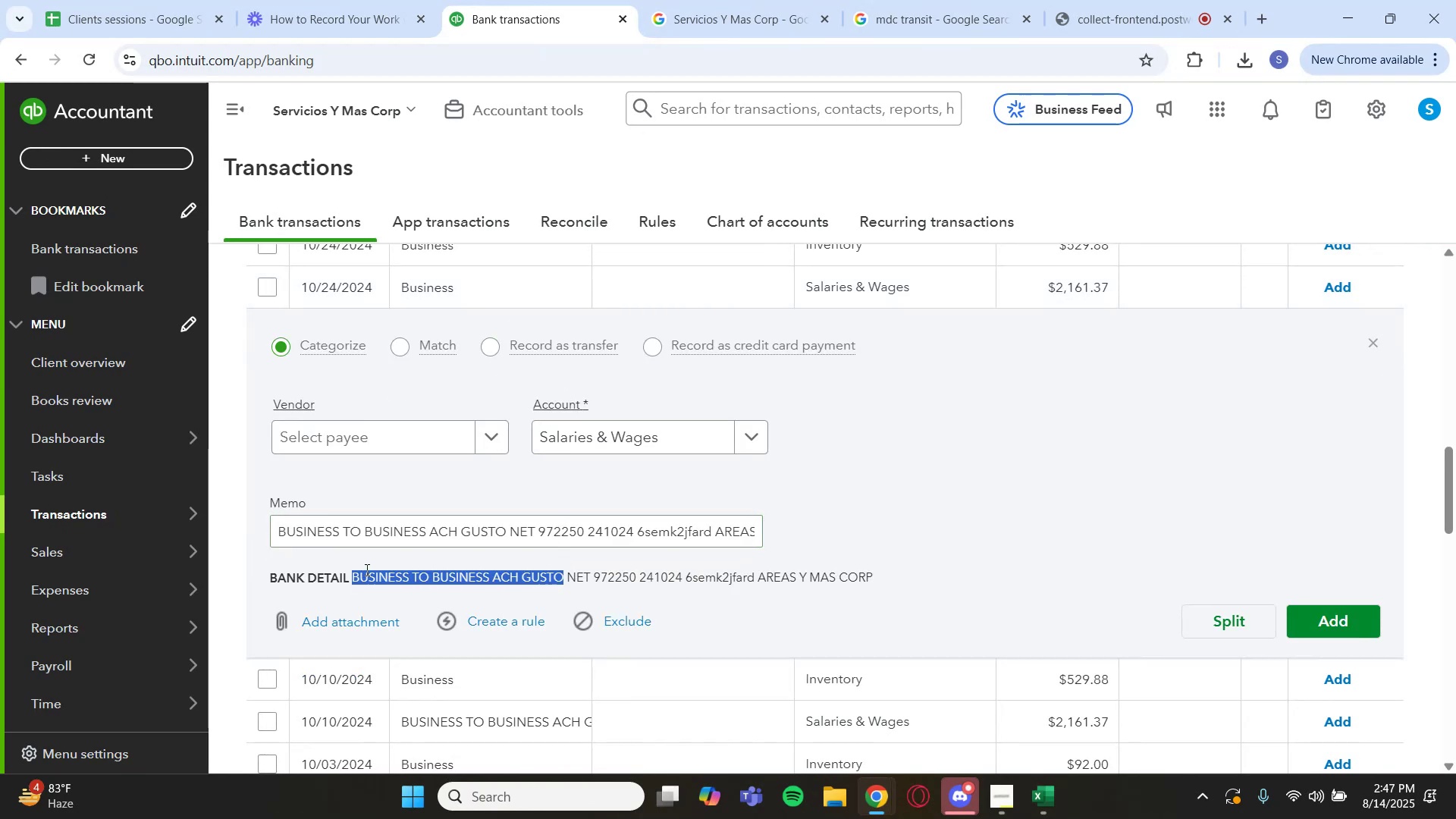 
key(Control+C)
 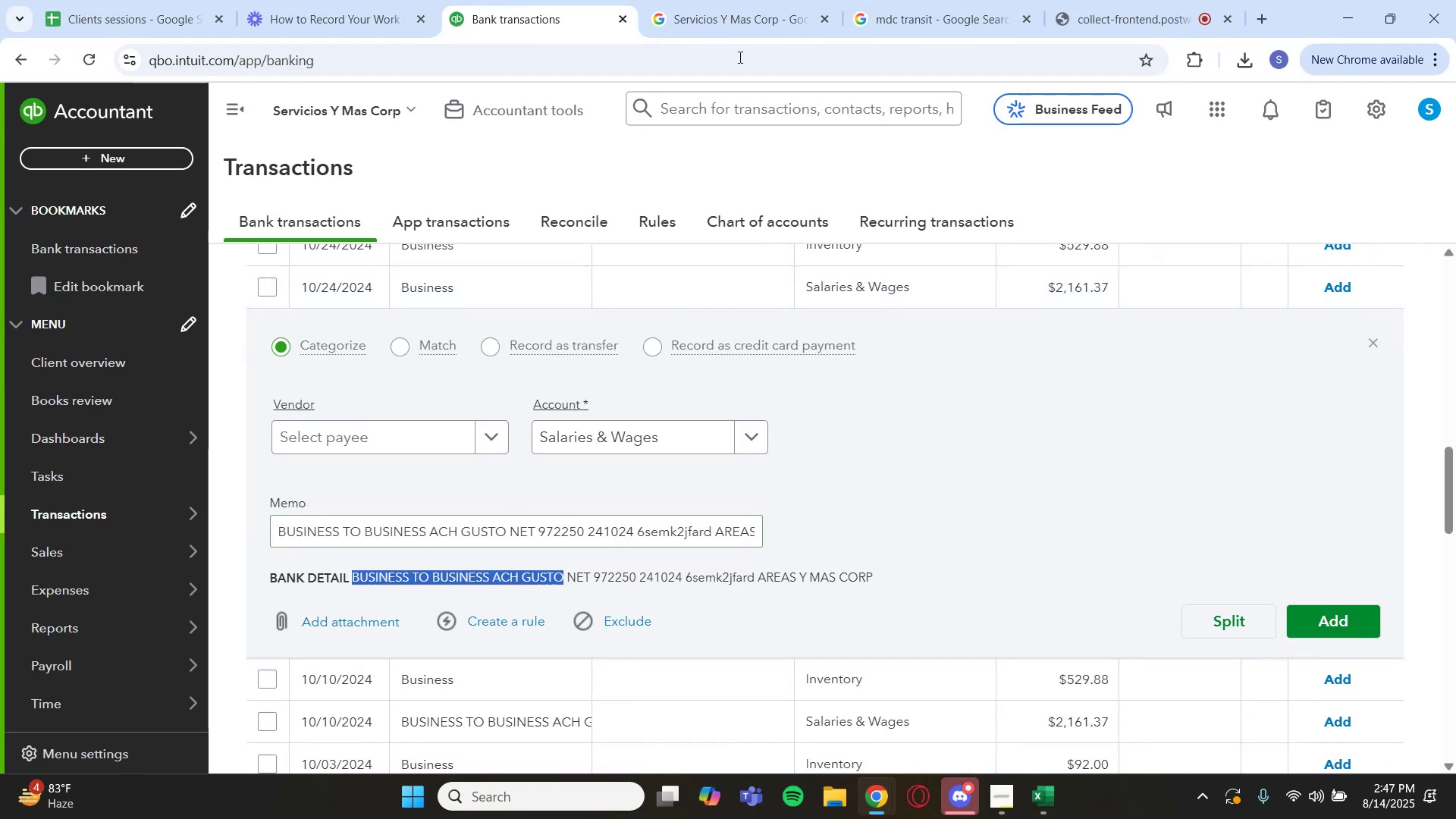 
left_click([755, 0])
 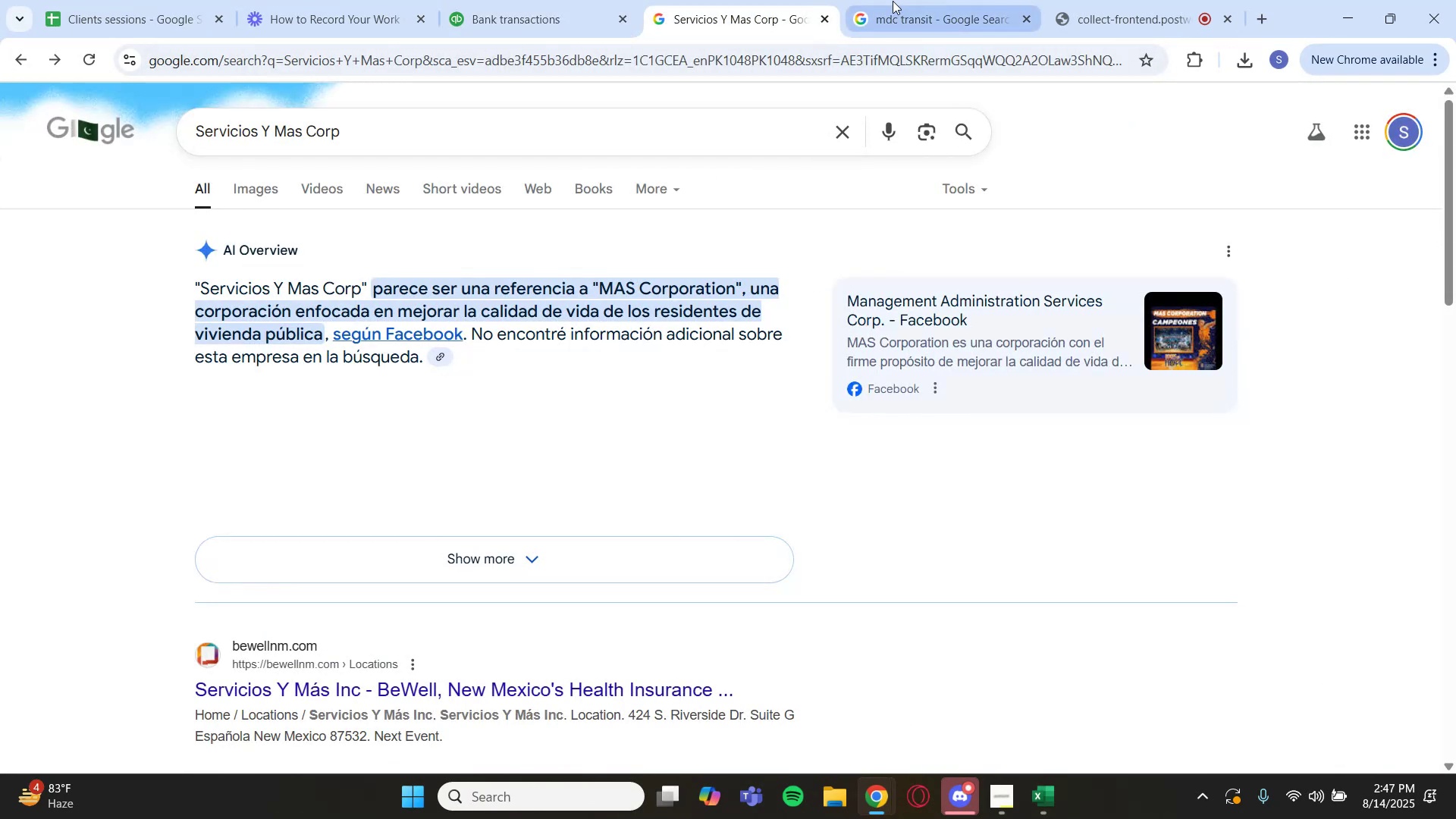 
left_click([839, 109])
 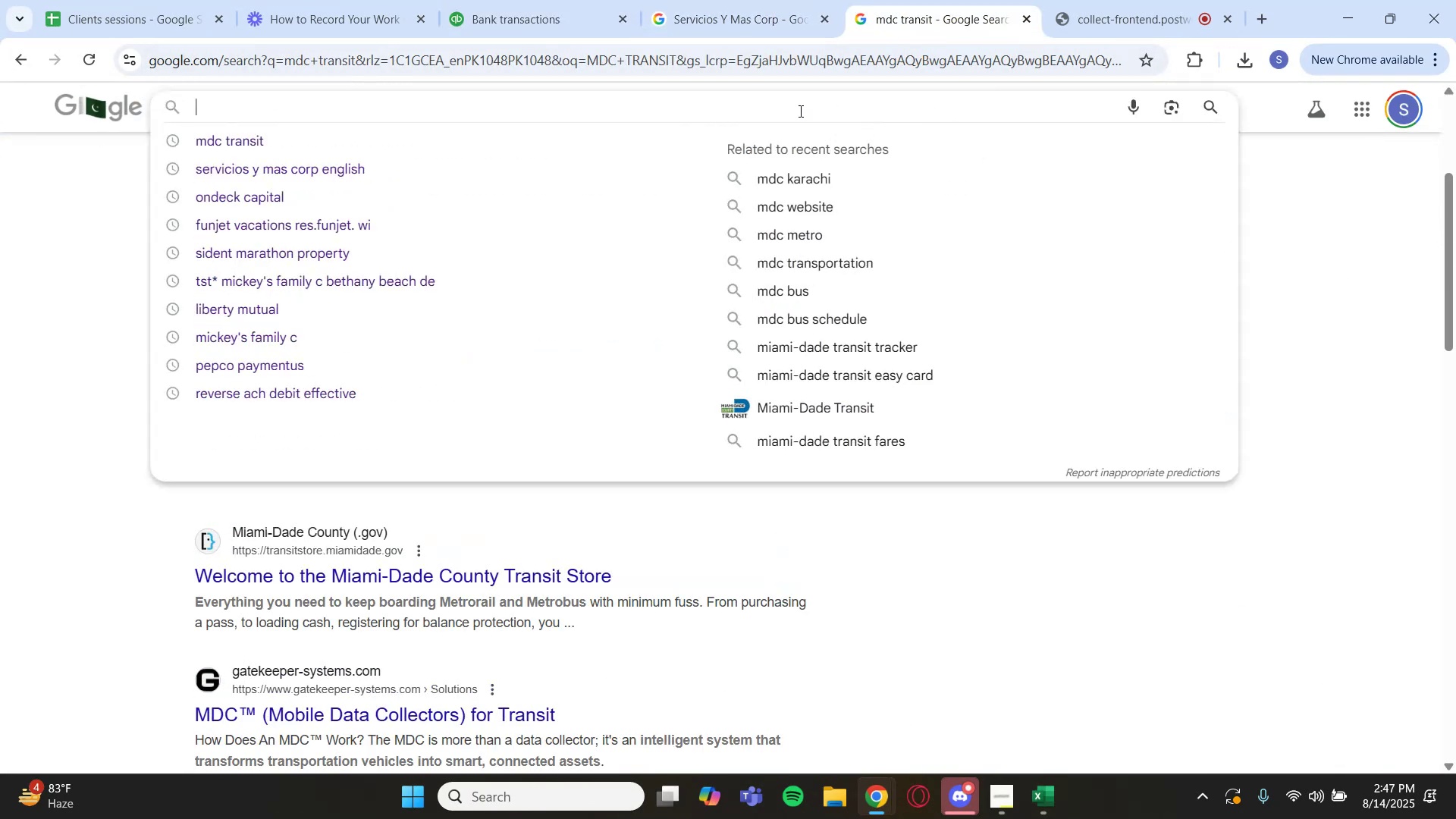 
key(Control+V)
 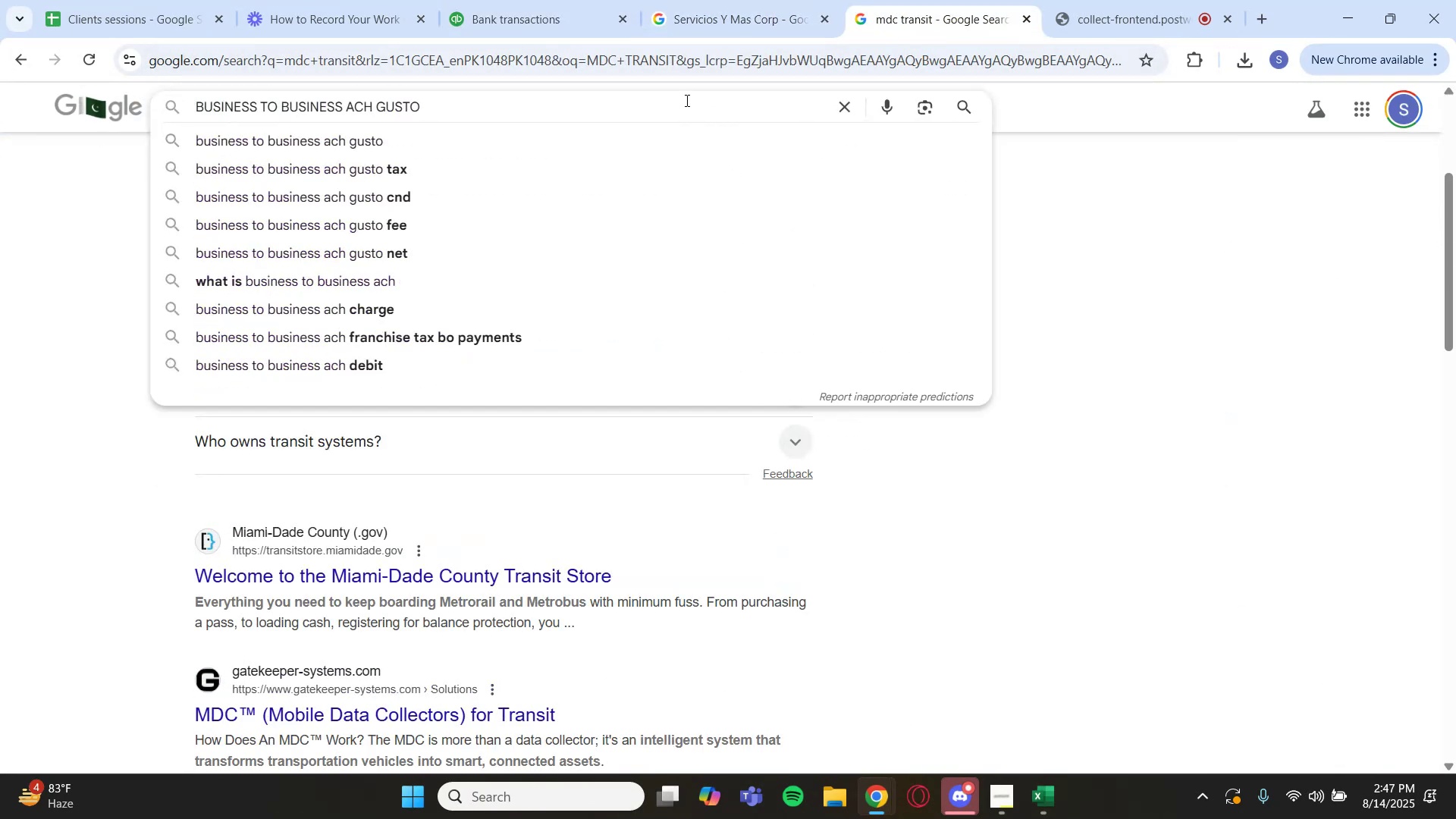 
key(Enter)
 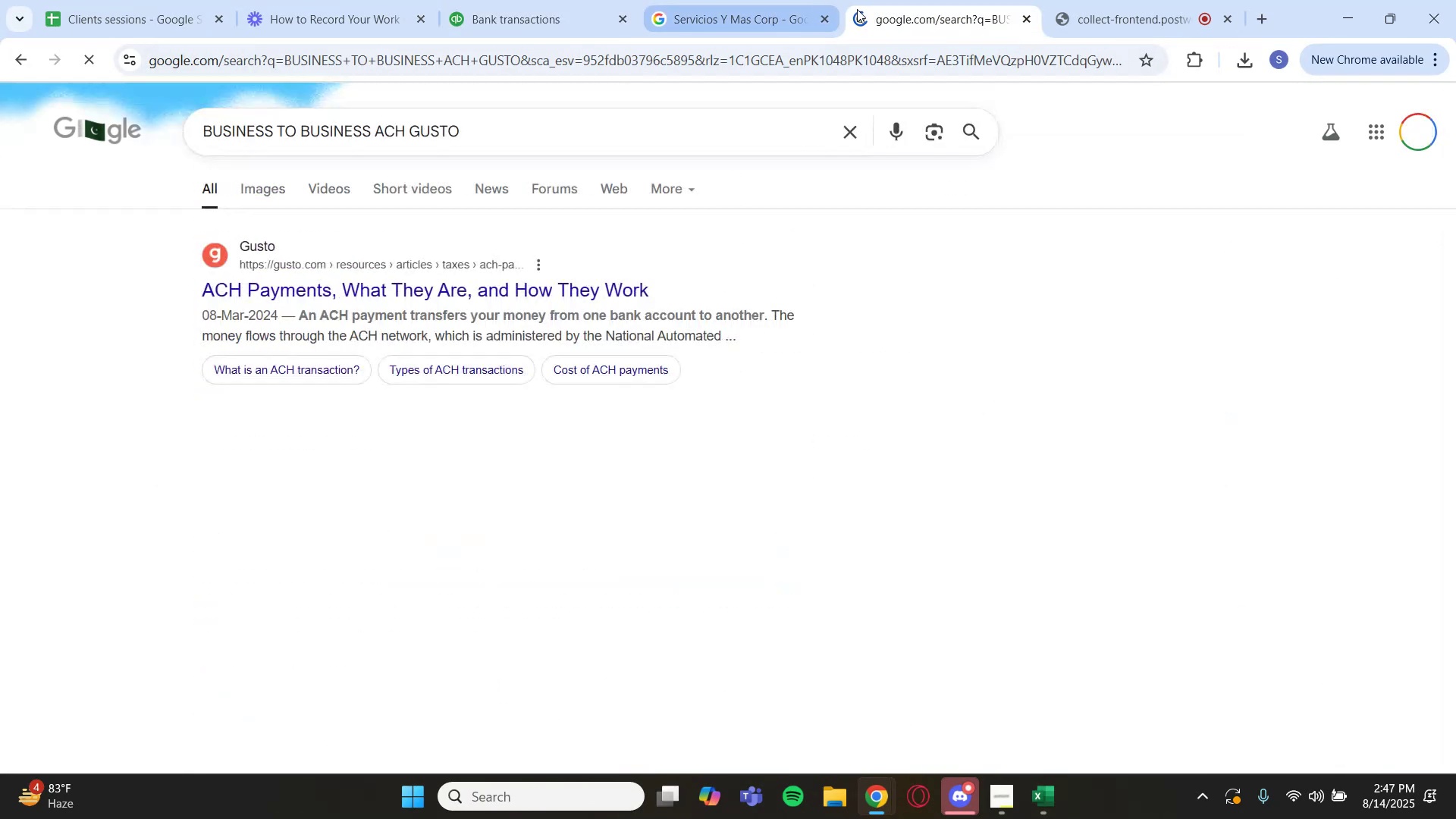 
left_click_drag(start_coordinate=[891, 17], to_coordinate=[722, 39])
 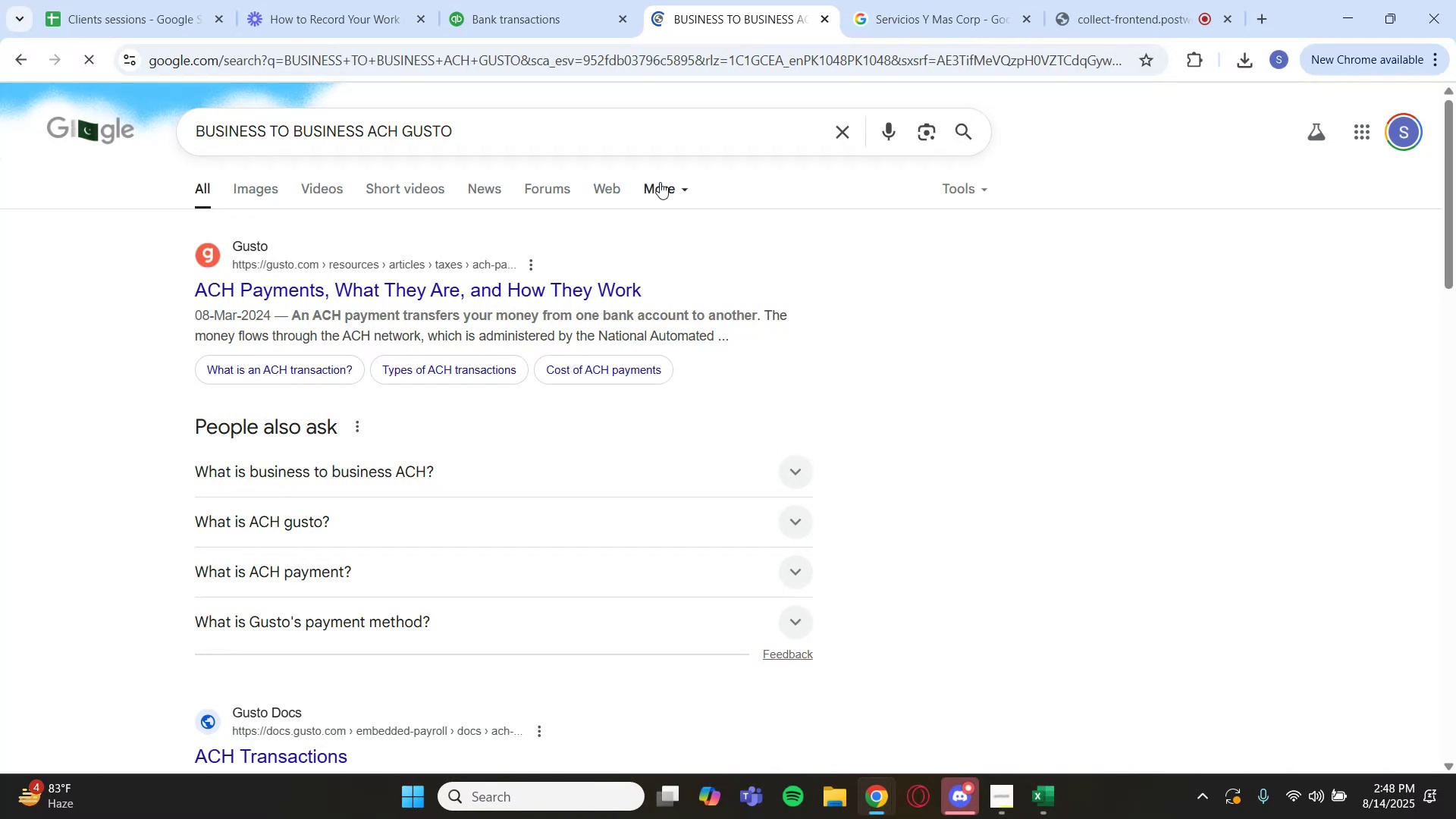 
scroll: coordinate [566, 324], scroll_direction: down, amount: 2.0
 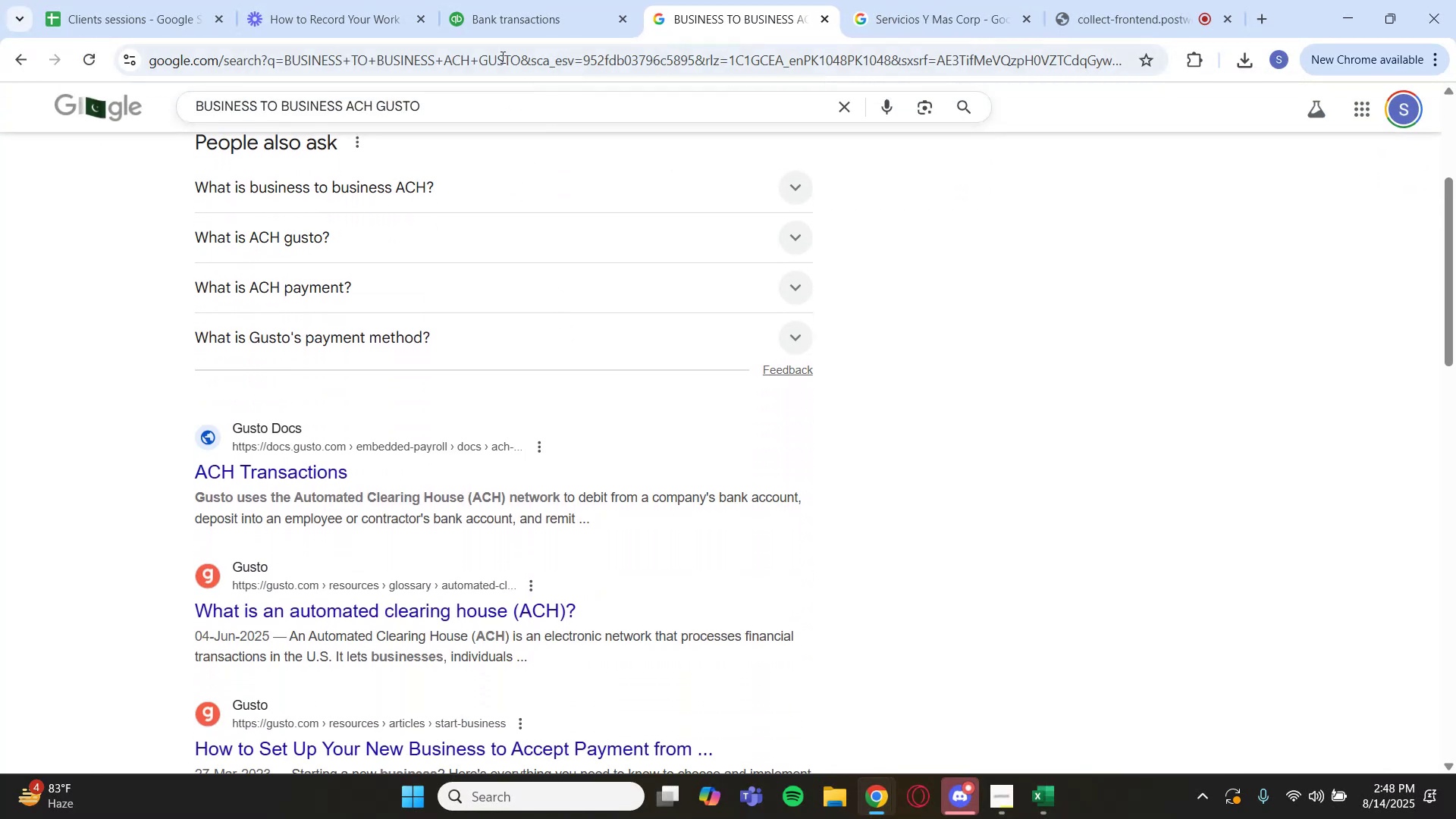 
left_click([504, 15])
 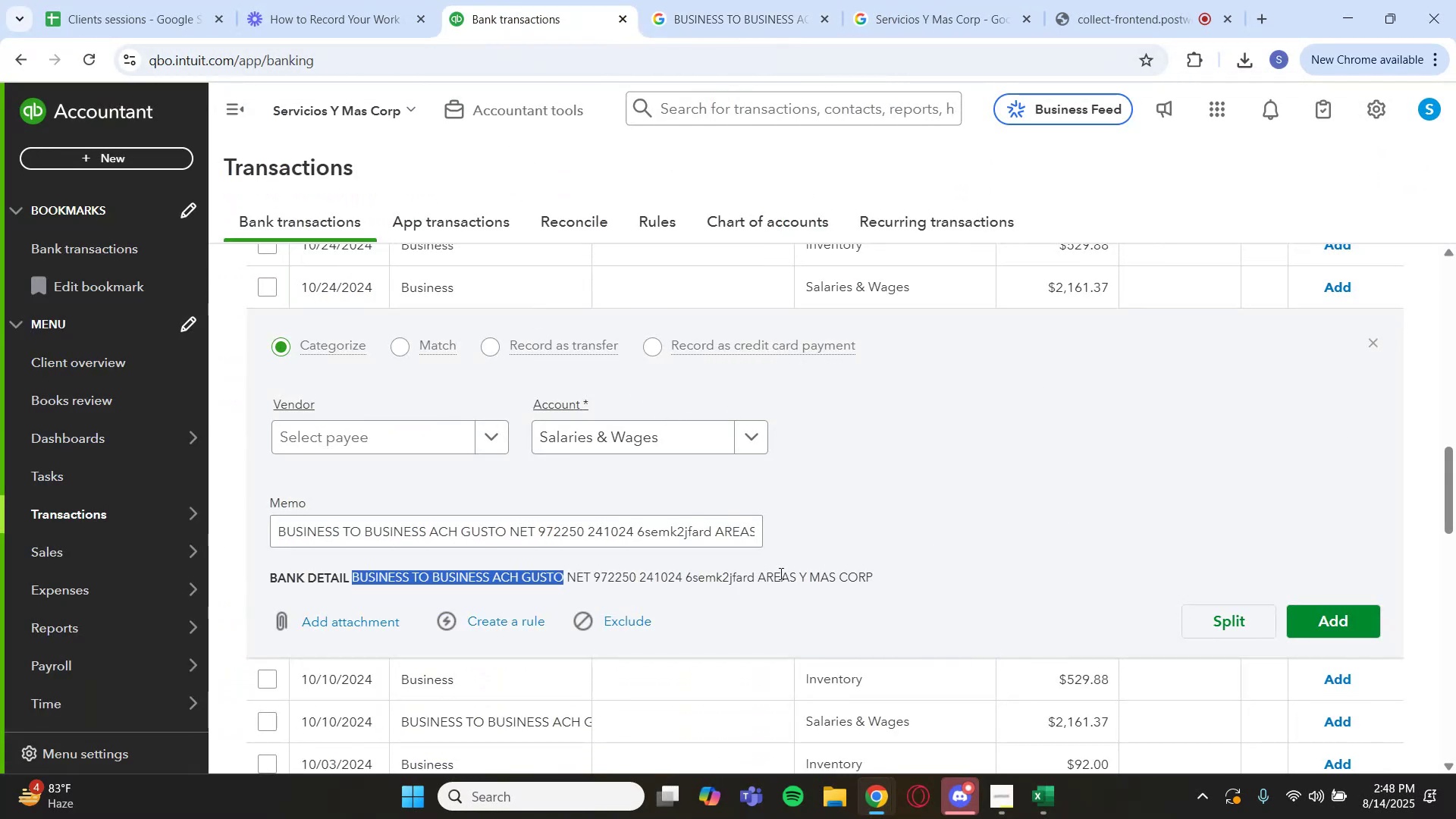 
left_click_drag(start_coordinate=[758, 576], to_coordinate=[871, 595])
 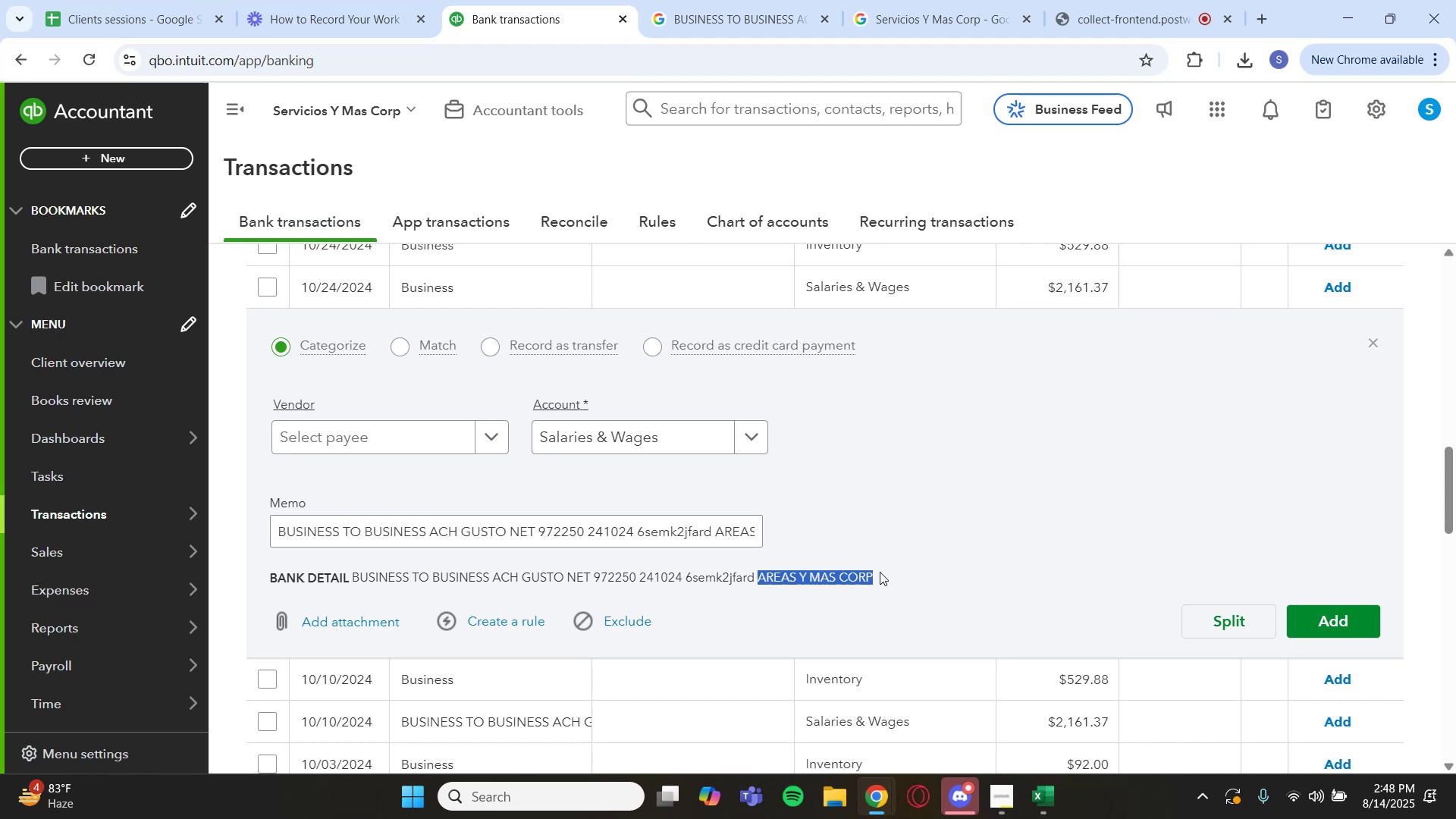 
key(Control+C)
 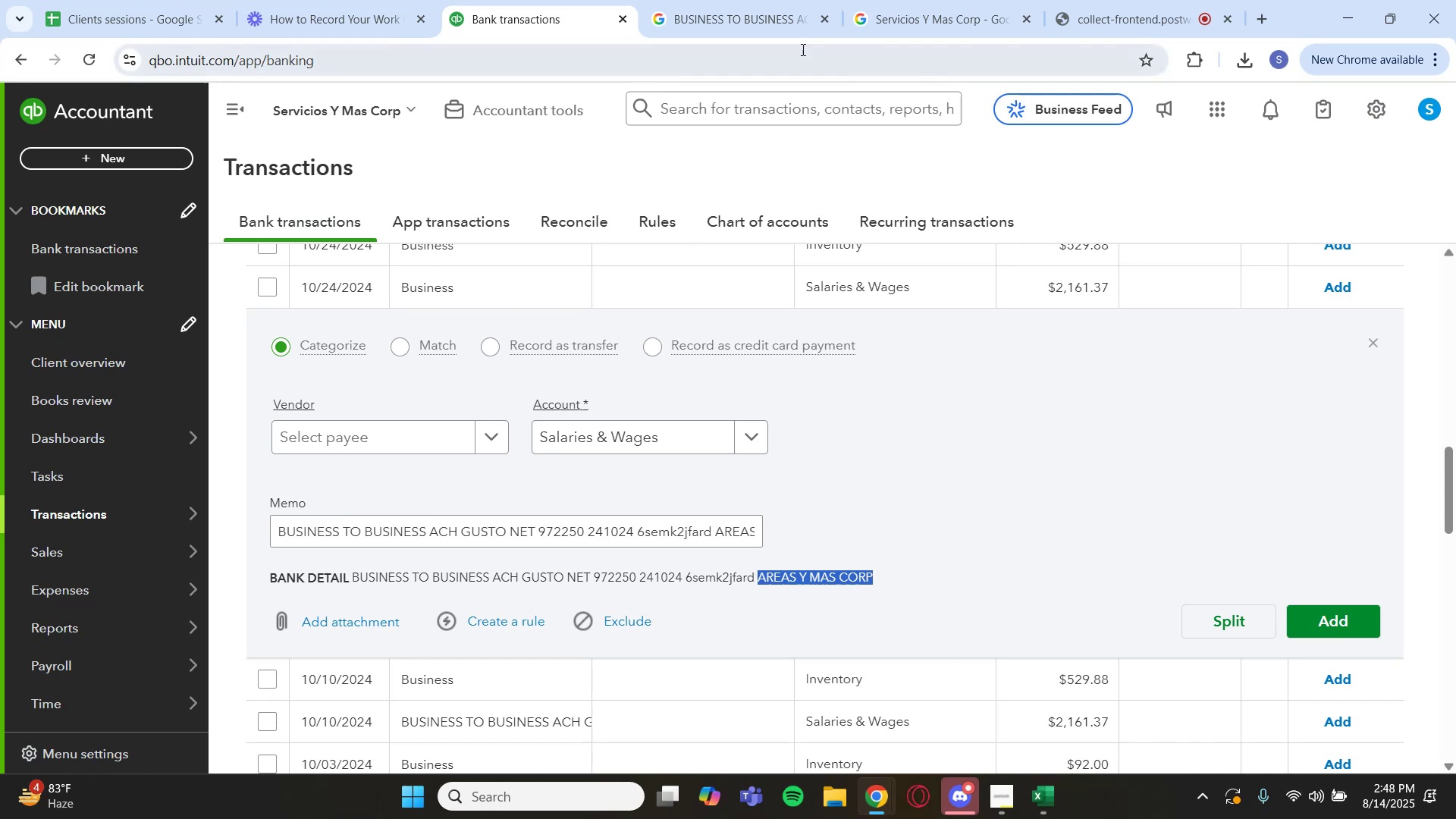 
left_click([774, 29])
 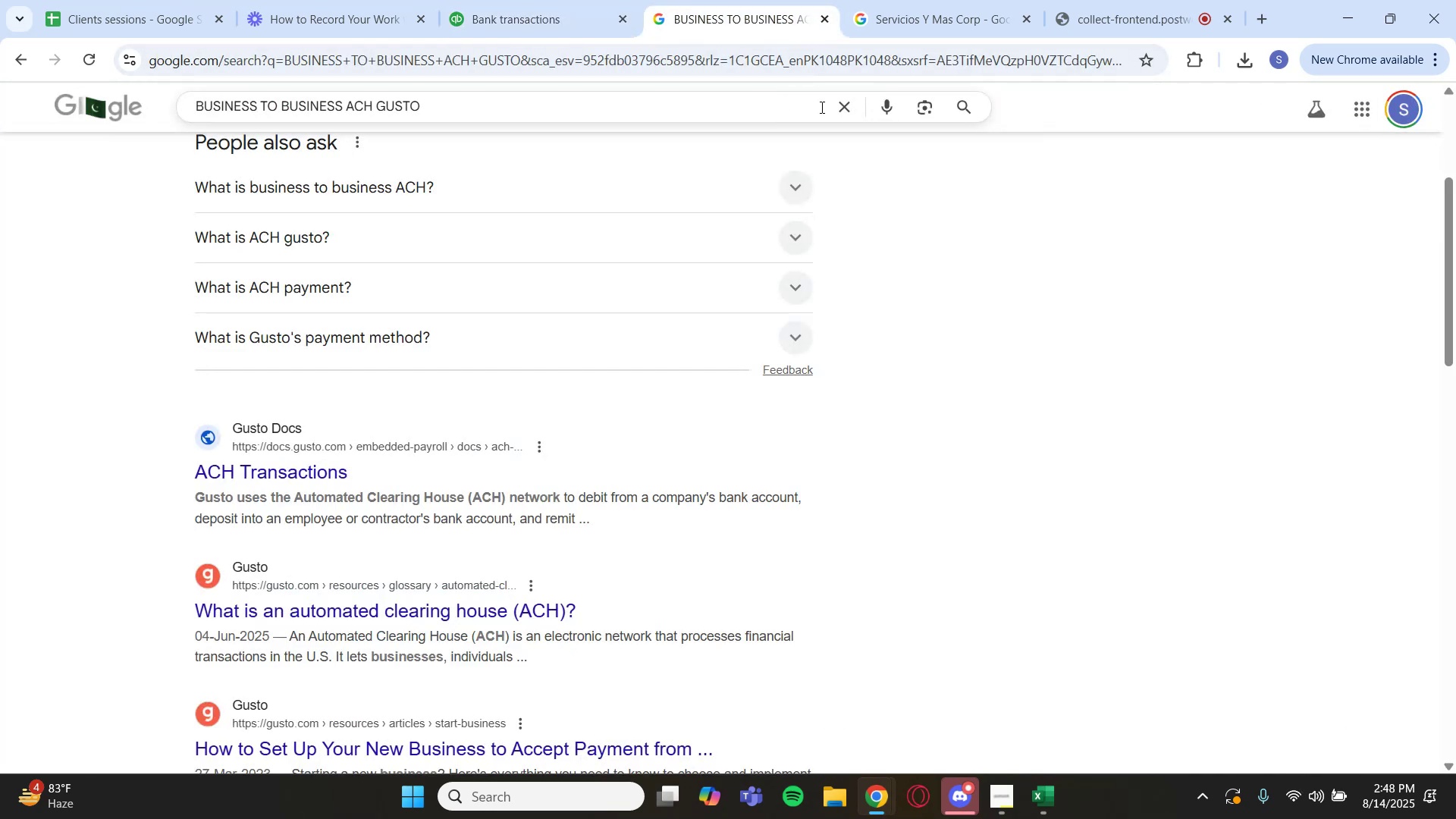 
left_click([837, 108])
 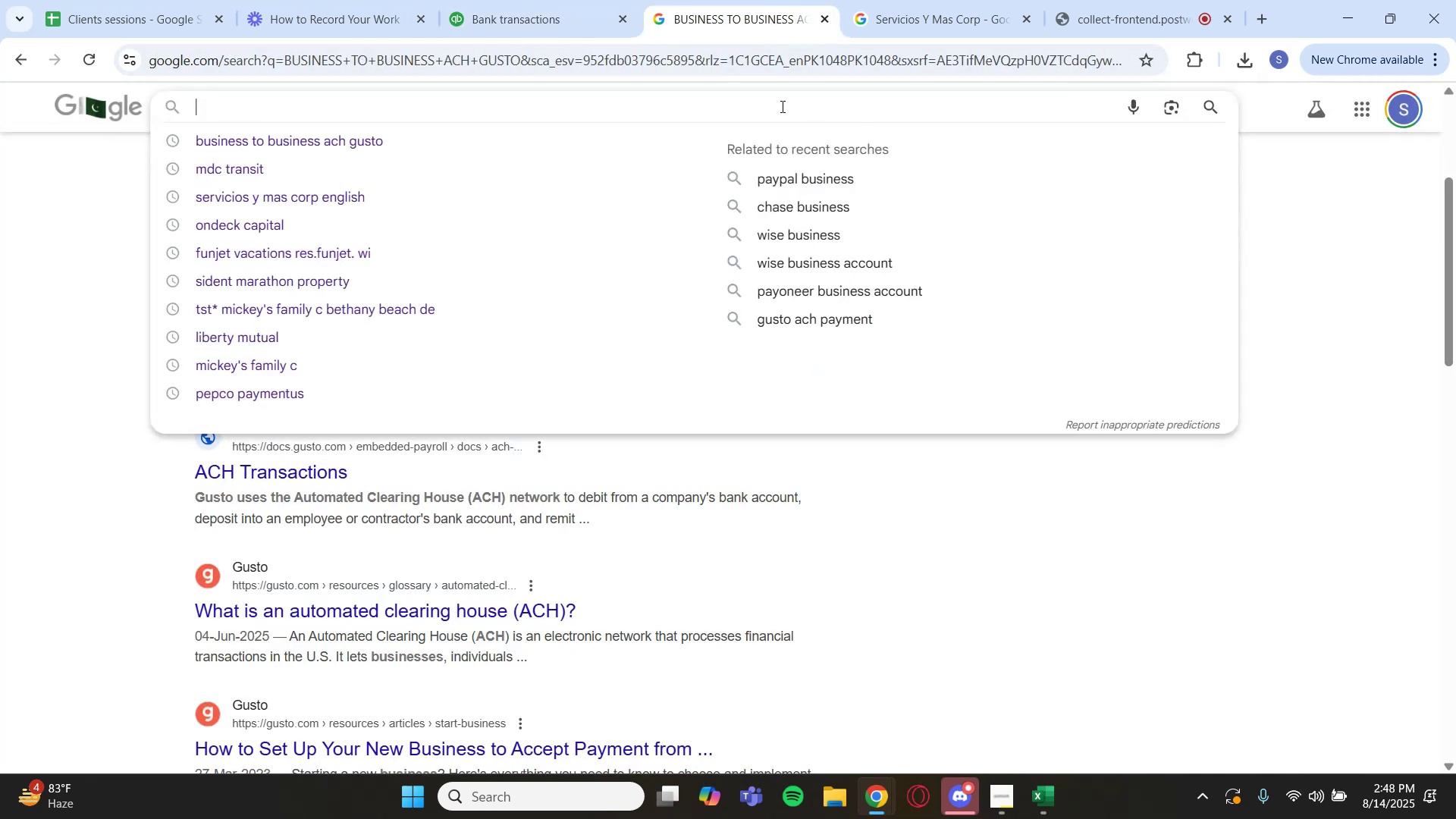 
key(Control+V)
 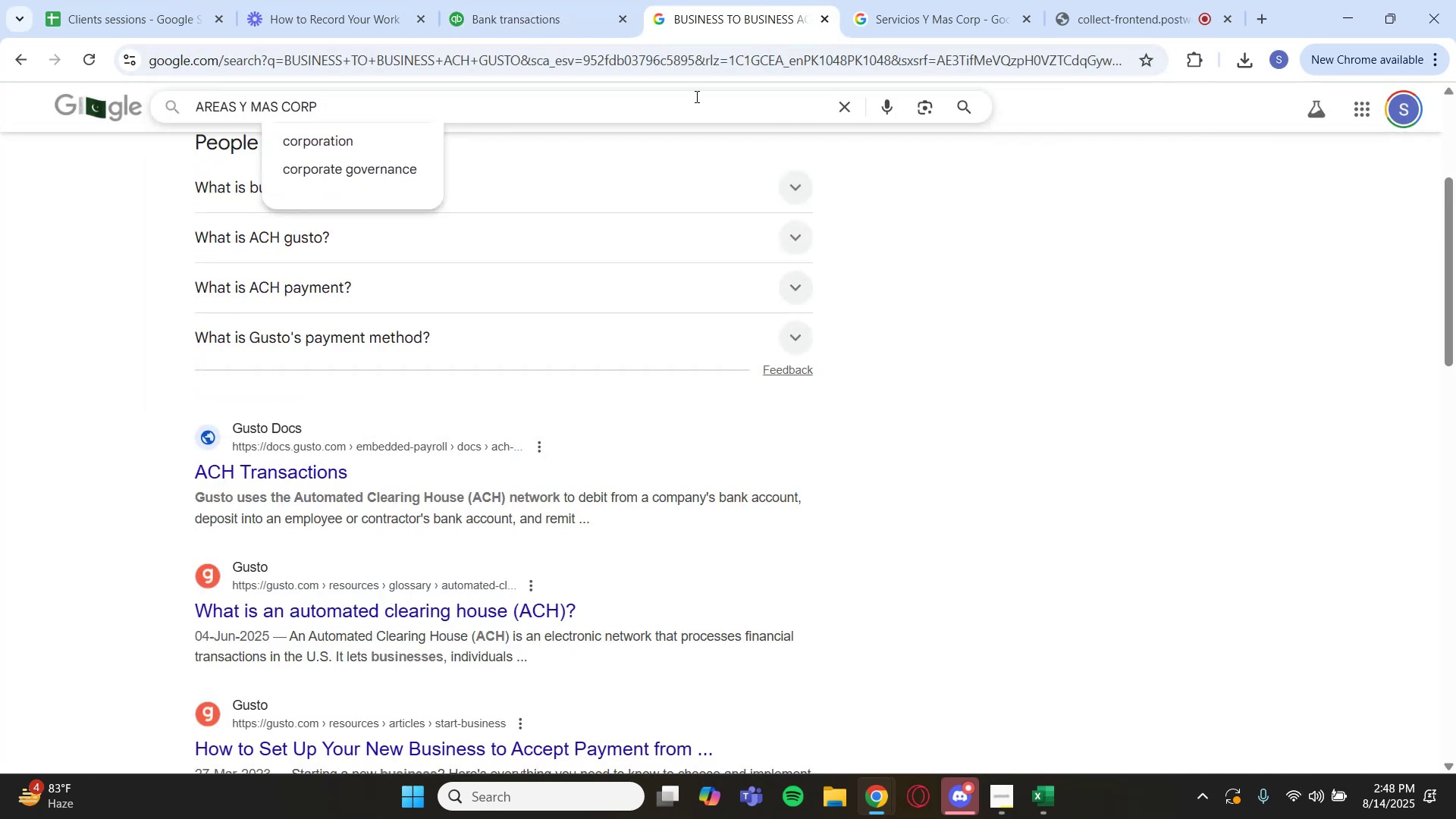 
key(Enter)
 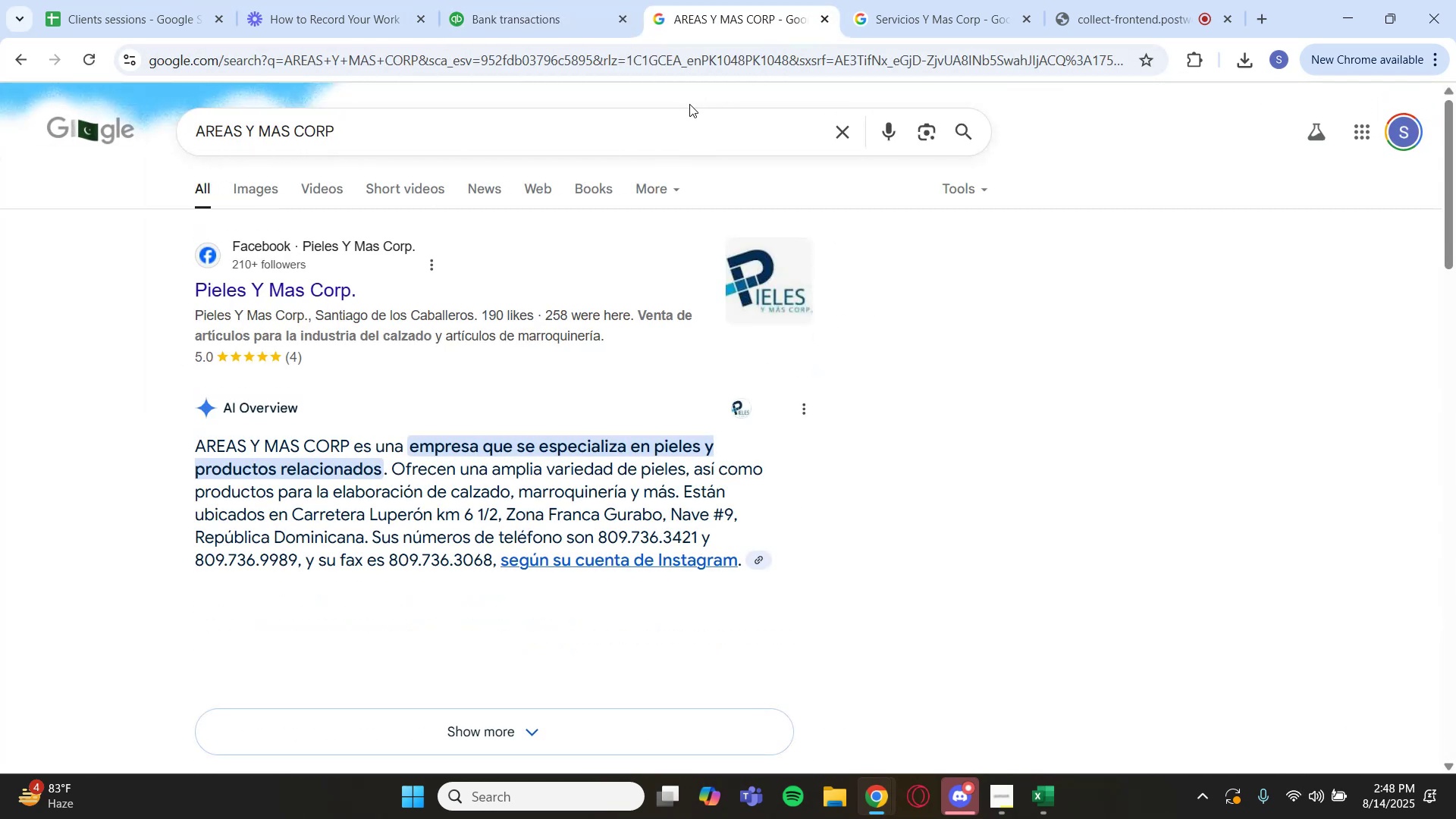 
scroll: coordinate [679, 136], scroll_direction: down, amount: 3.0
 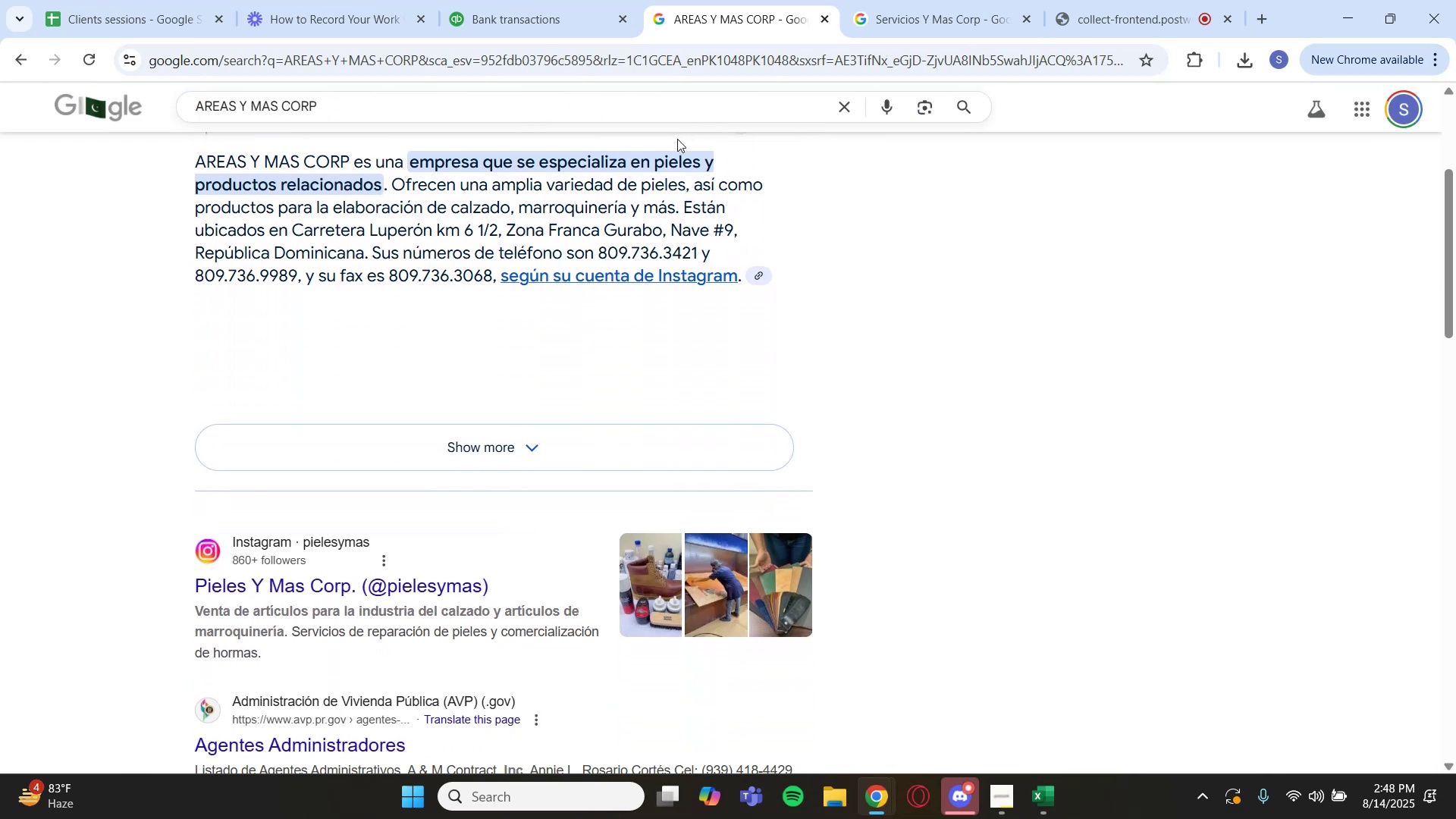 
scroll: coordinate [670, 143], scroll_direction: up, amount: 3.0
 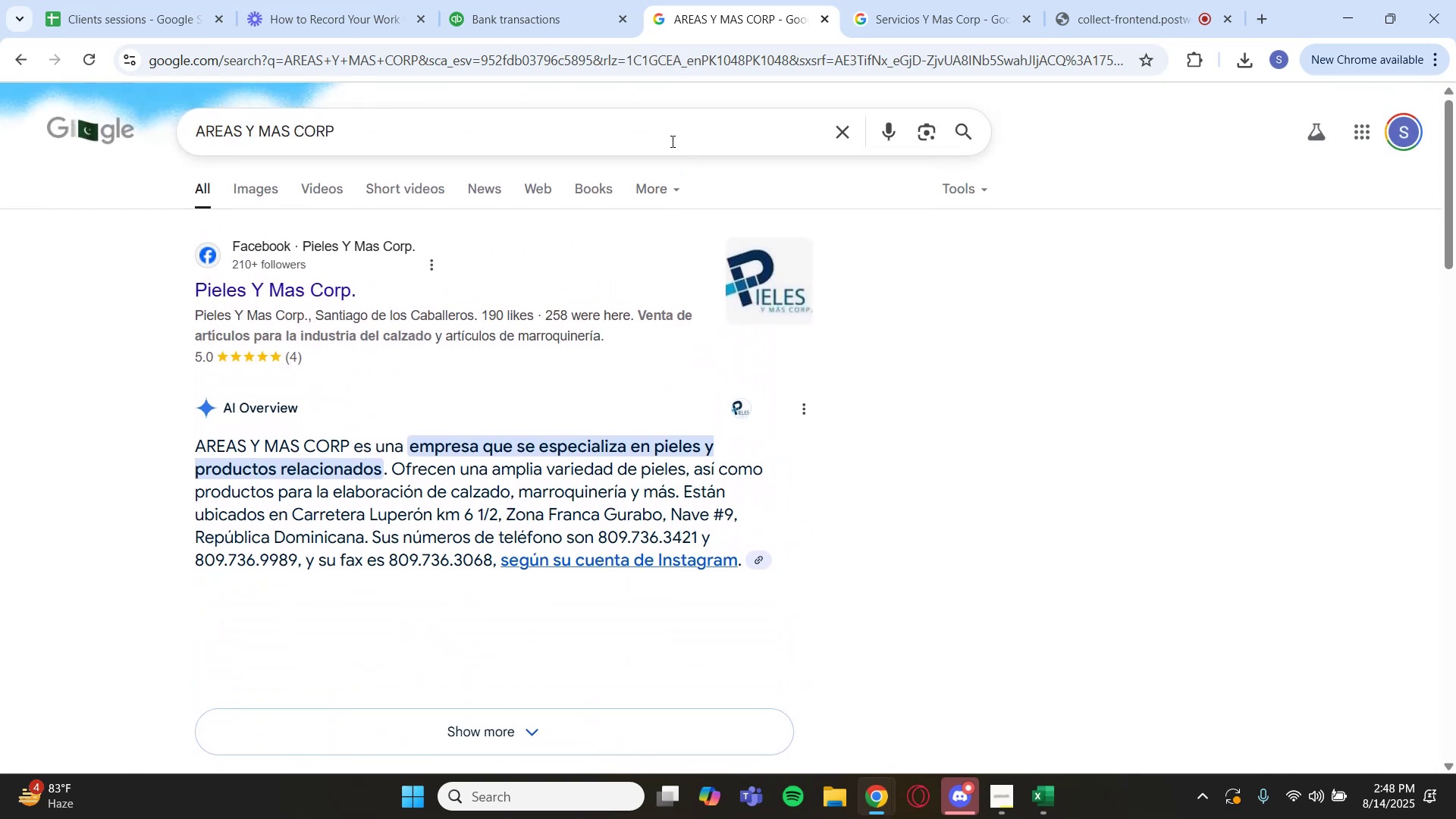 
scroll: coordinate [676, 142], scroll_direction: down, amount: 4.0
 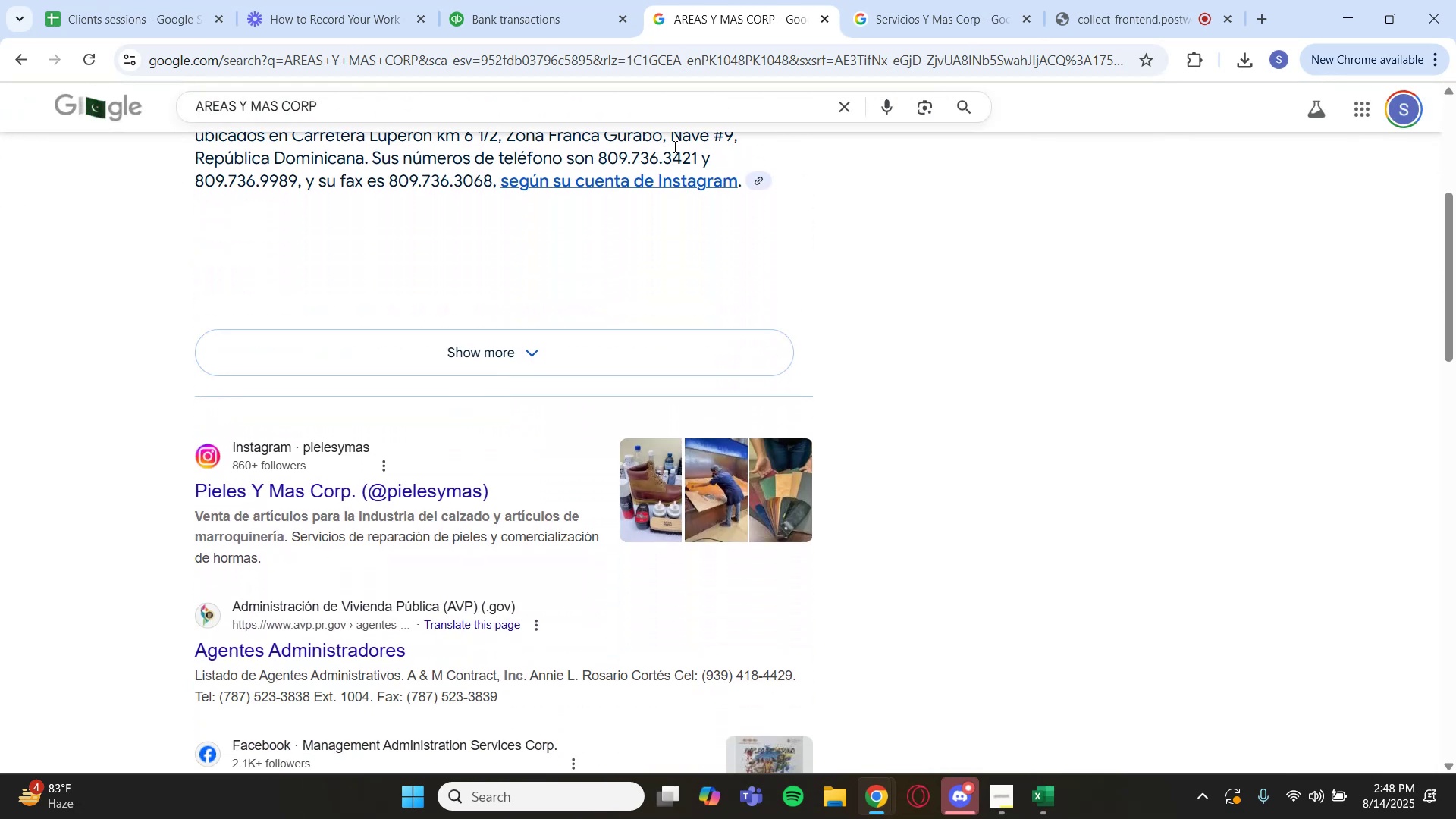 
key(Backquote)
 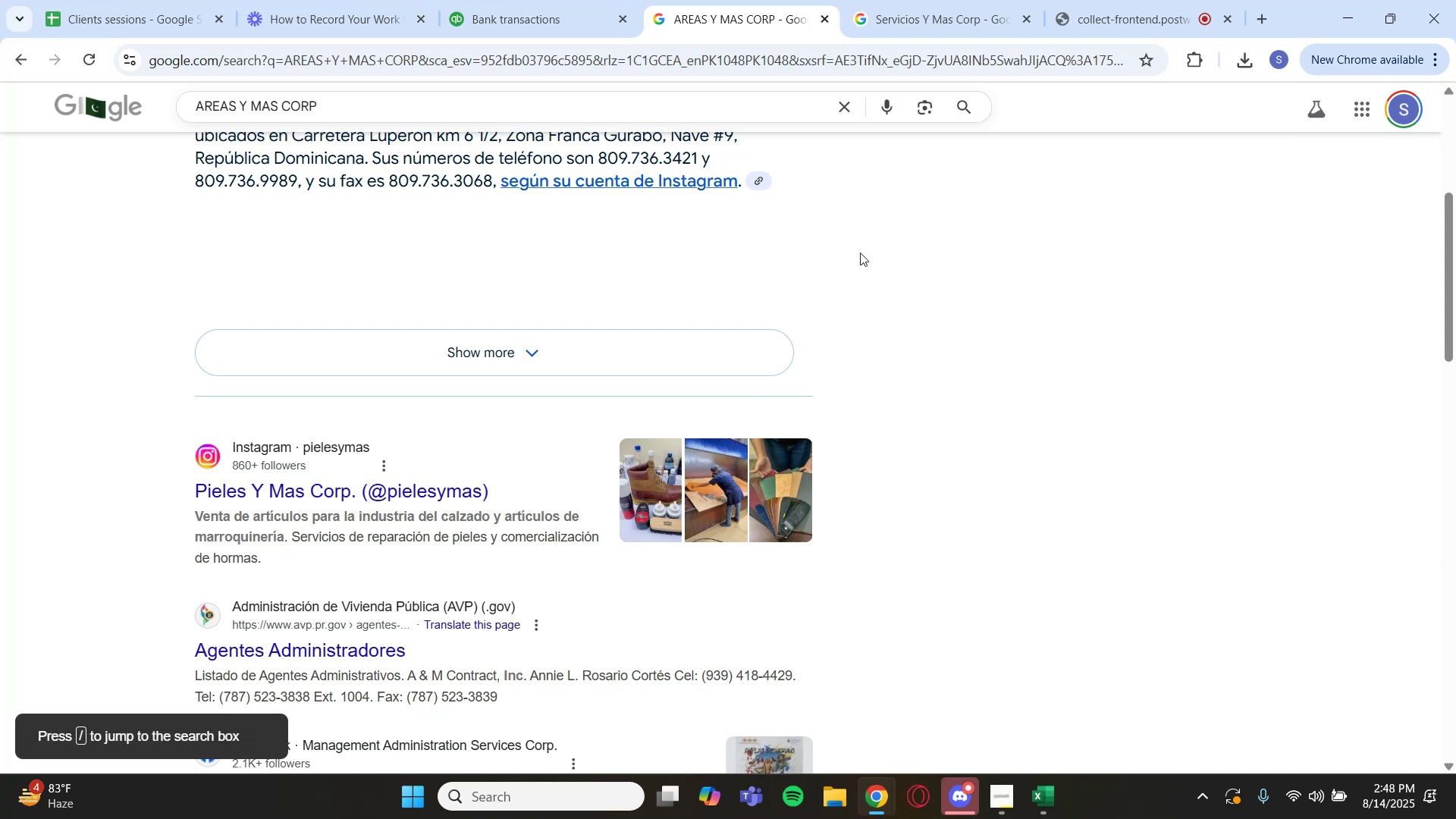 
scroll: coordinate [918, 267], scroll_direction: up, amount: 2.0
 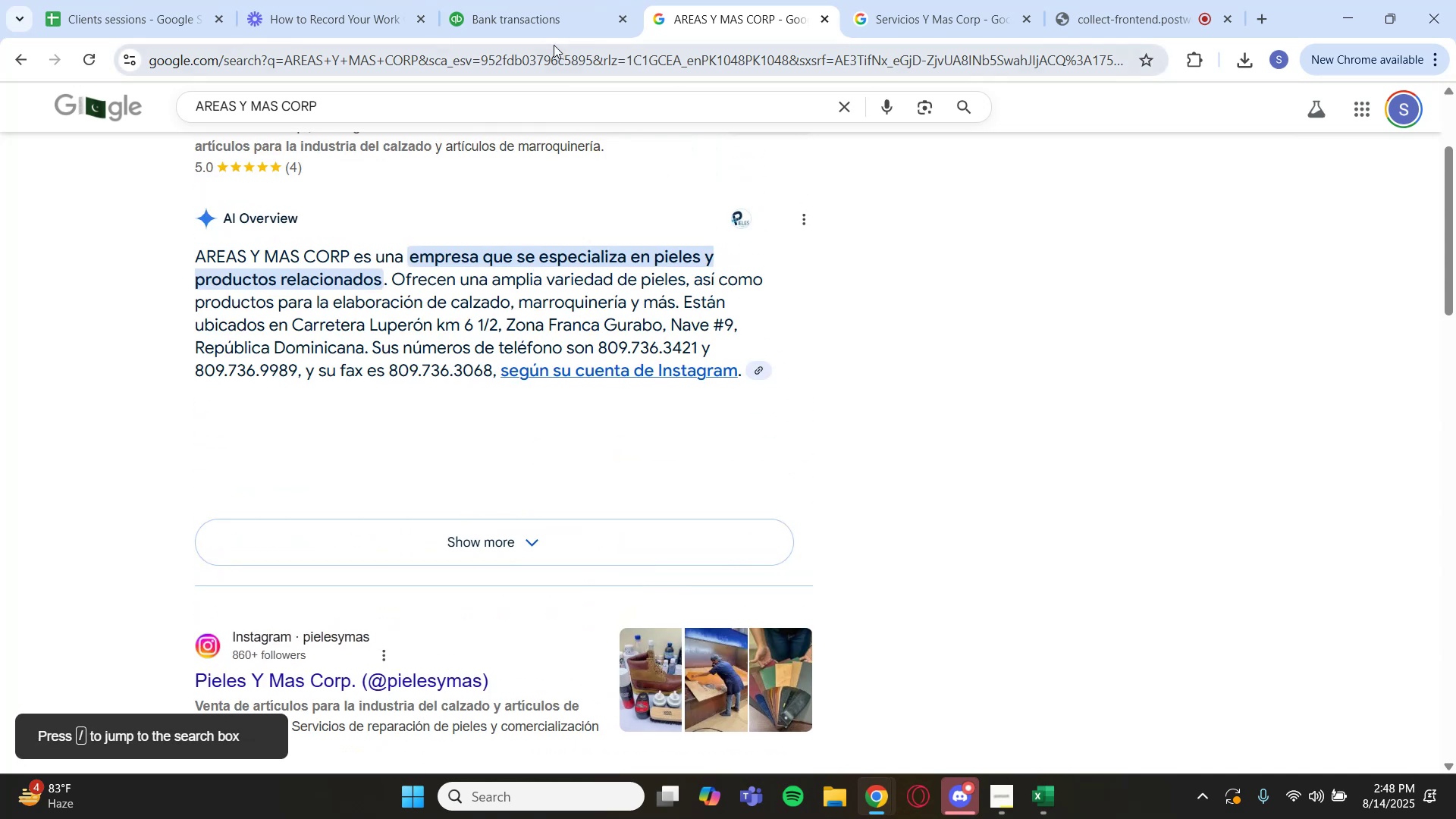 
left_click([538, 23])
 